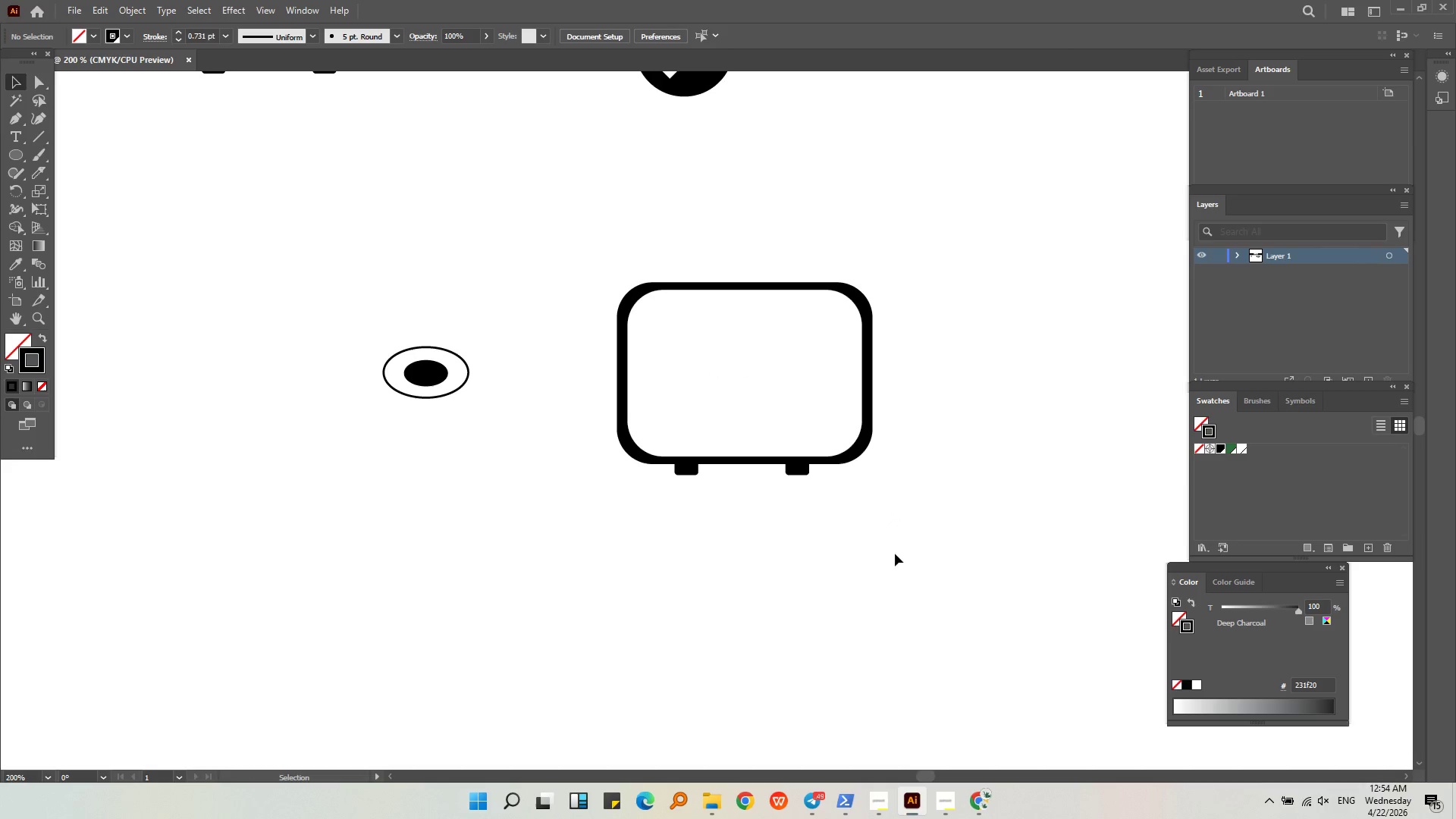 
left_click_drag(start_coordinate=[855, 532], to_coordinate=[579, 232])
 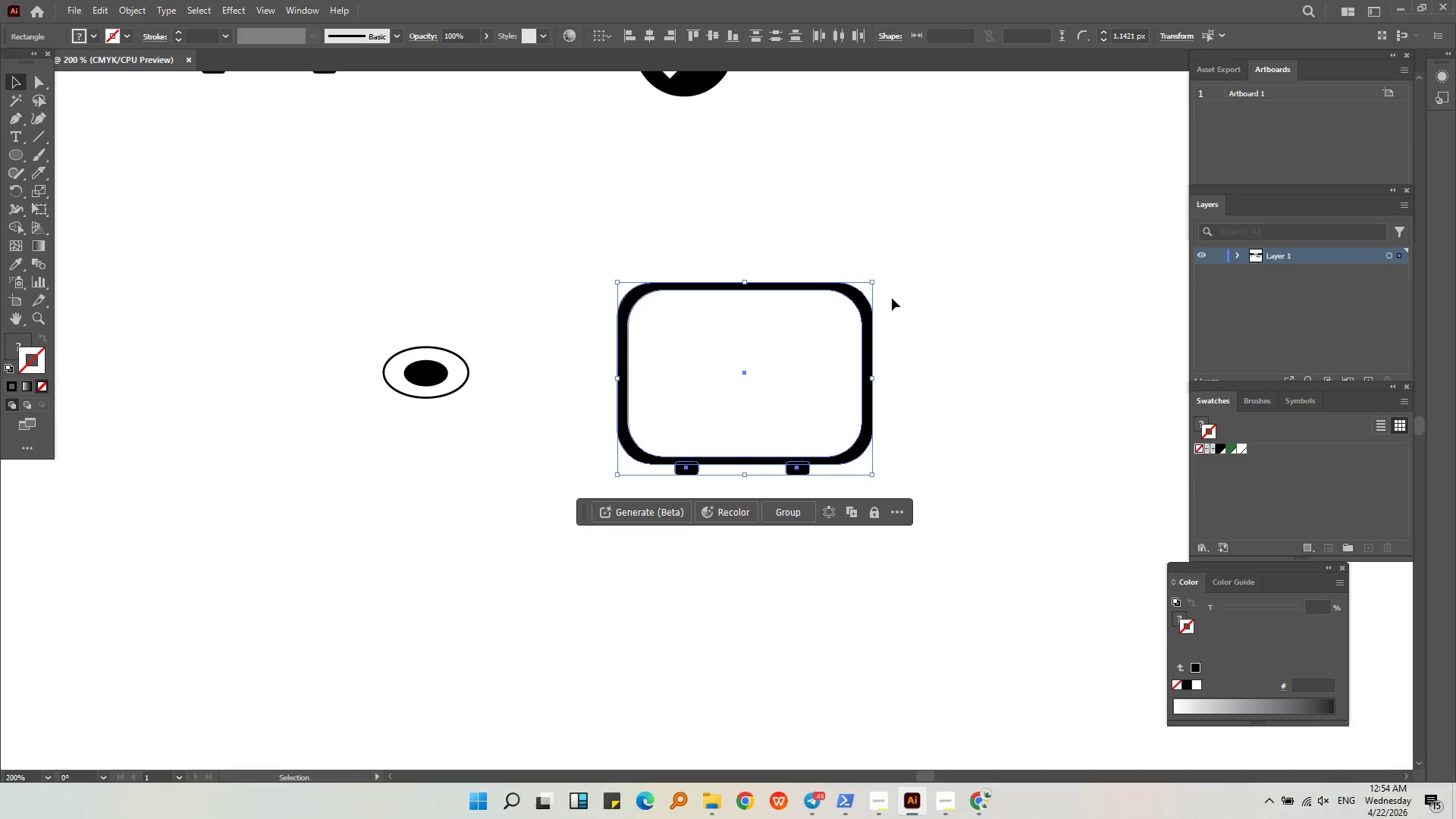 
left_click([934, 315])
 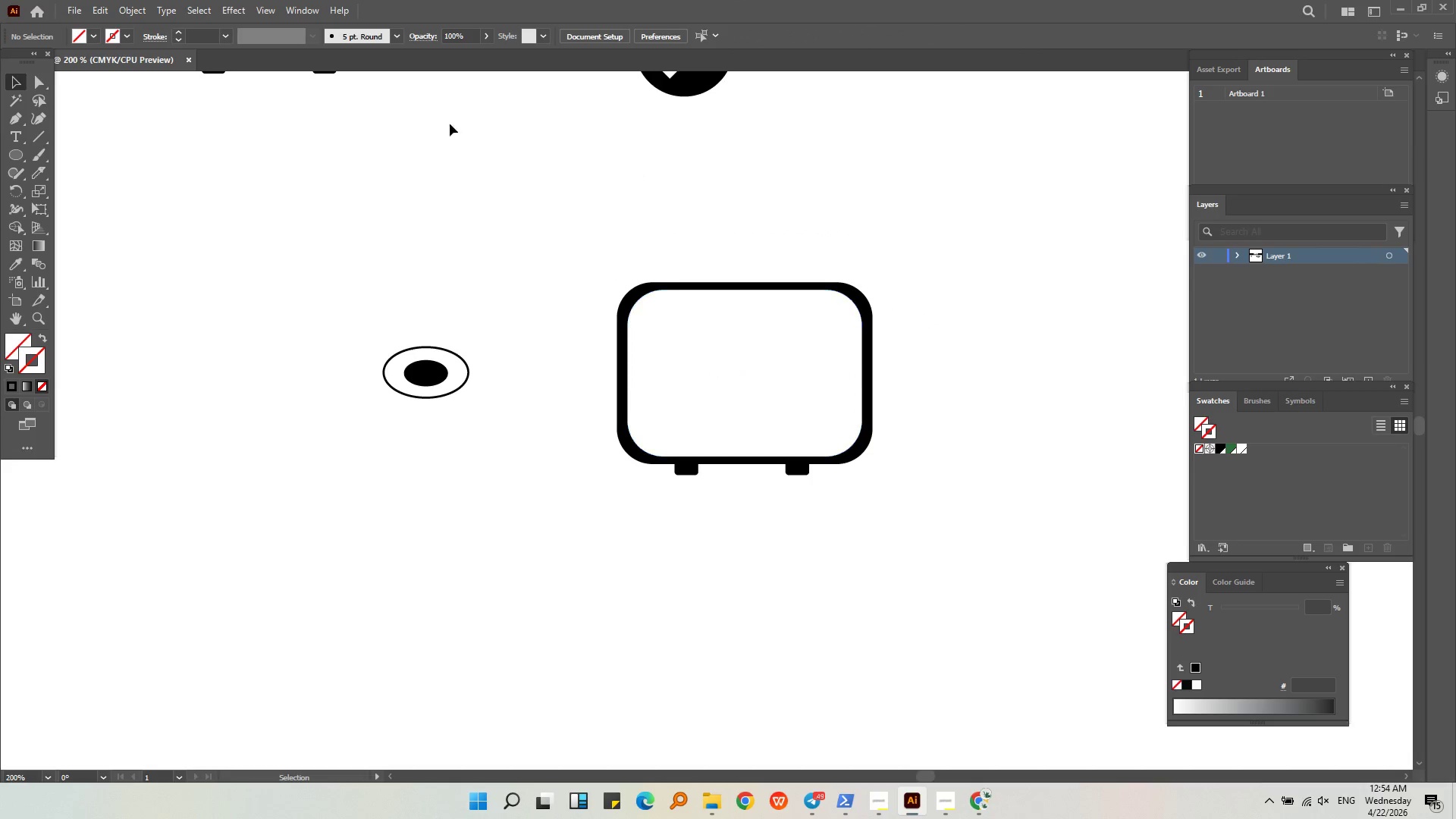 
left_click_drag(start_coordinate=[20, 160], to_coordinate=[58, 162])
 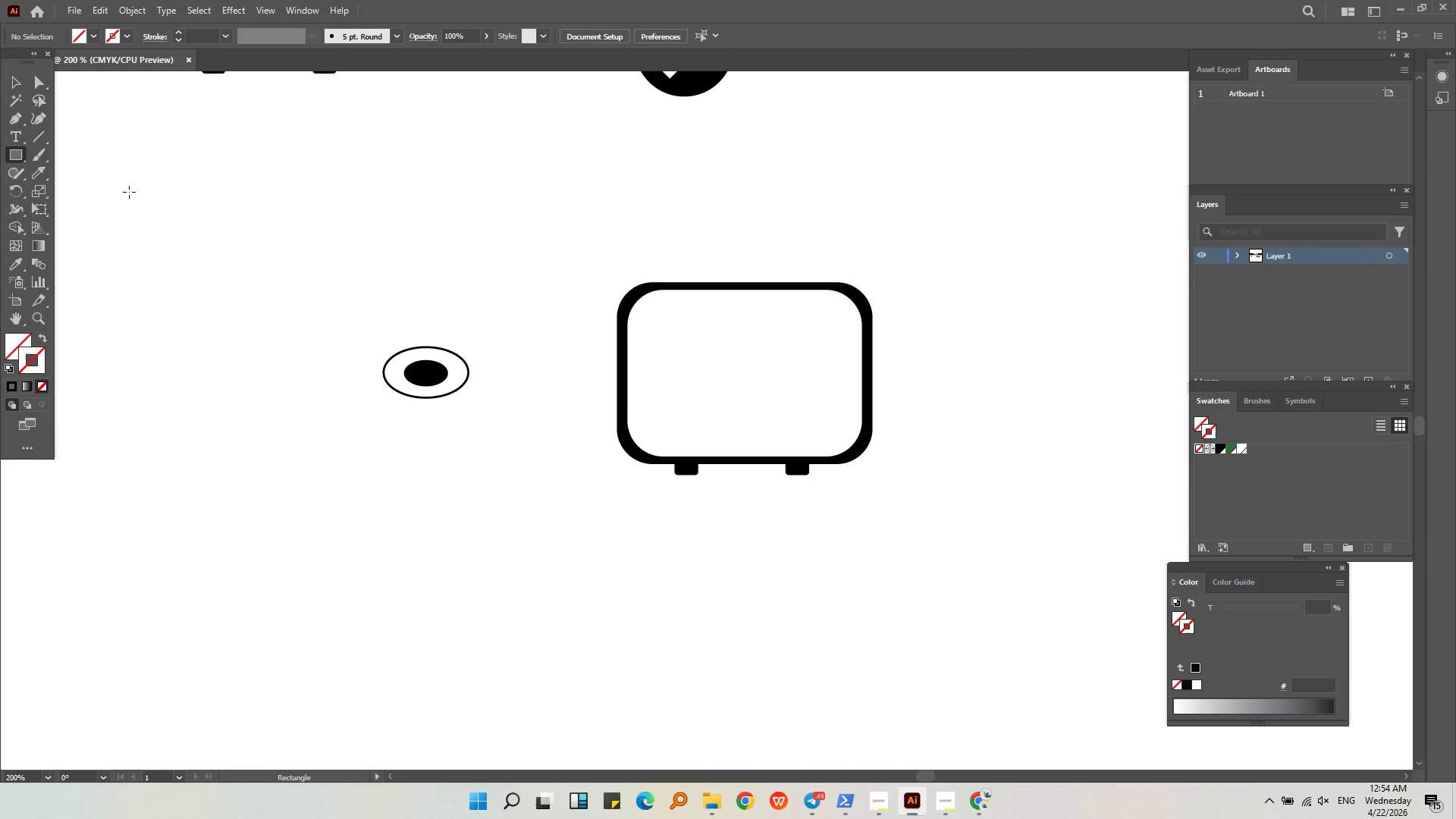 
left_click_drag(start_coordinate=[129, 192], to_coordinate=[149, 228])
 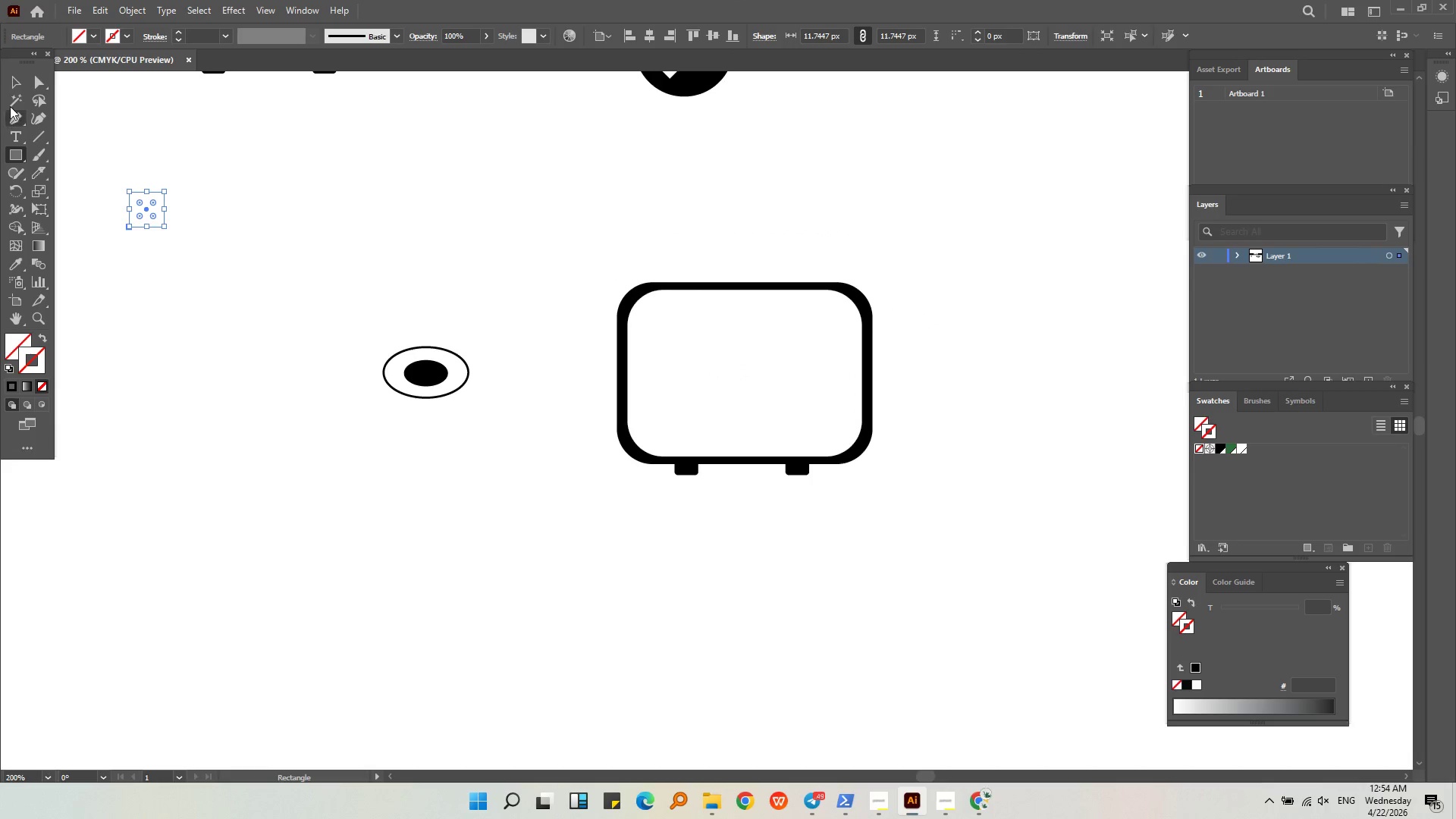 
hold_key(key=ShiftLeft, duration=0.67)
 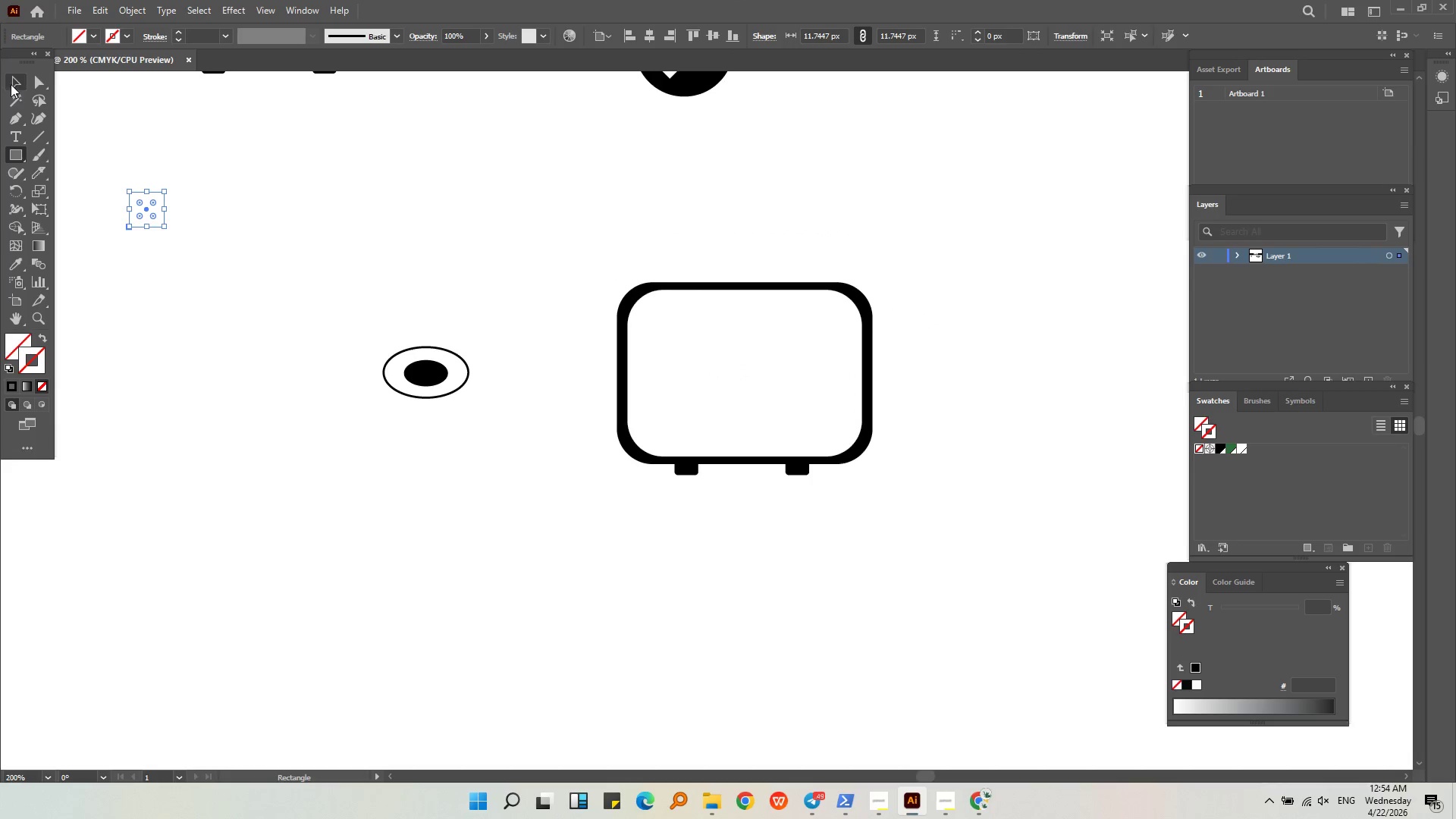 
left_click([11, 79])
 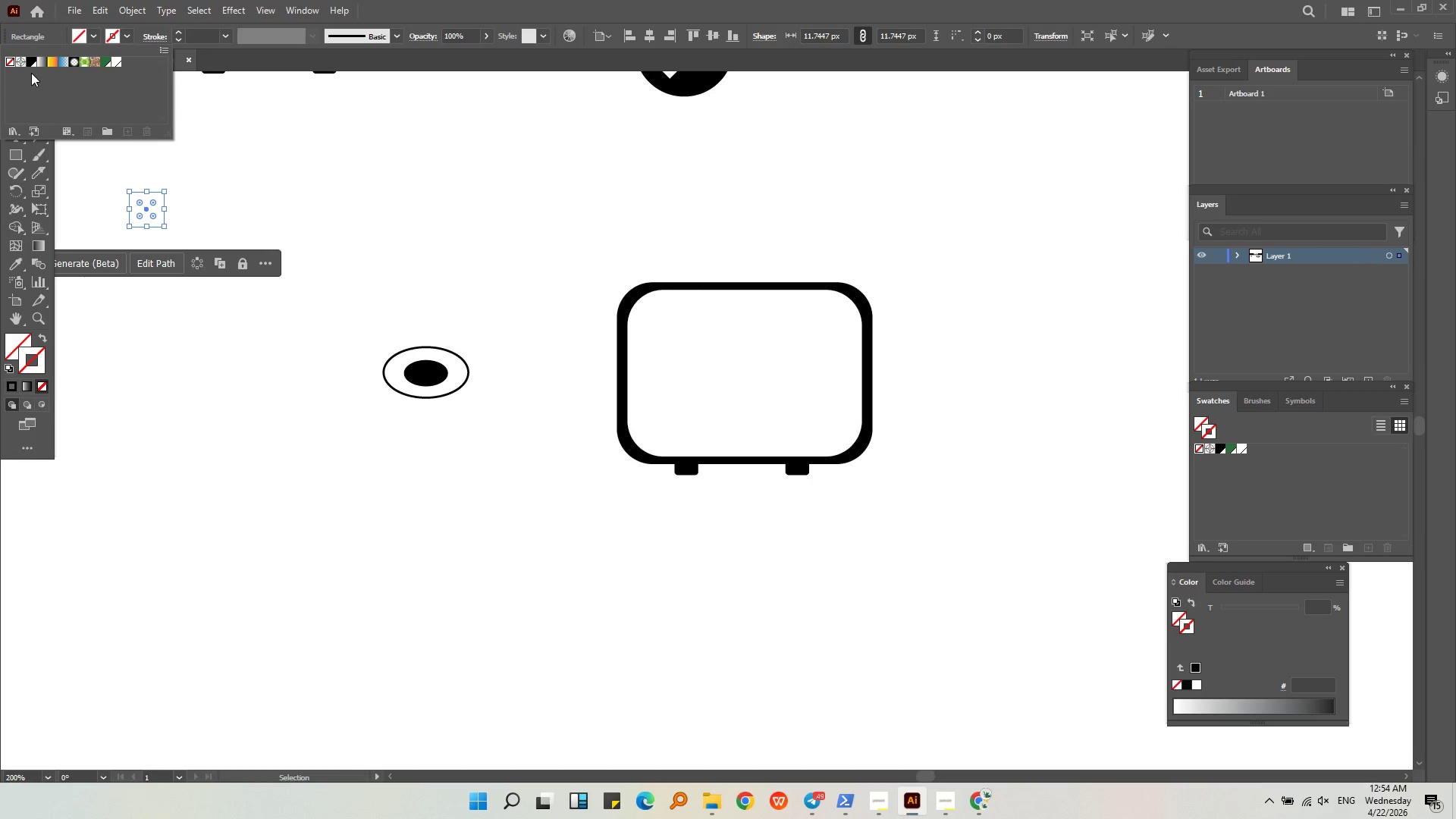 
double_click([301, 187])
 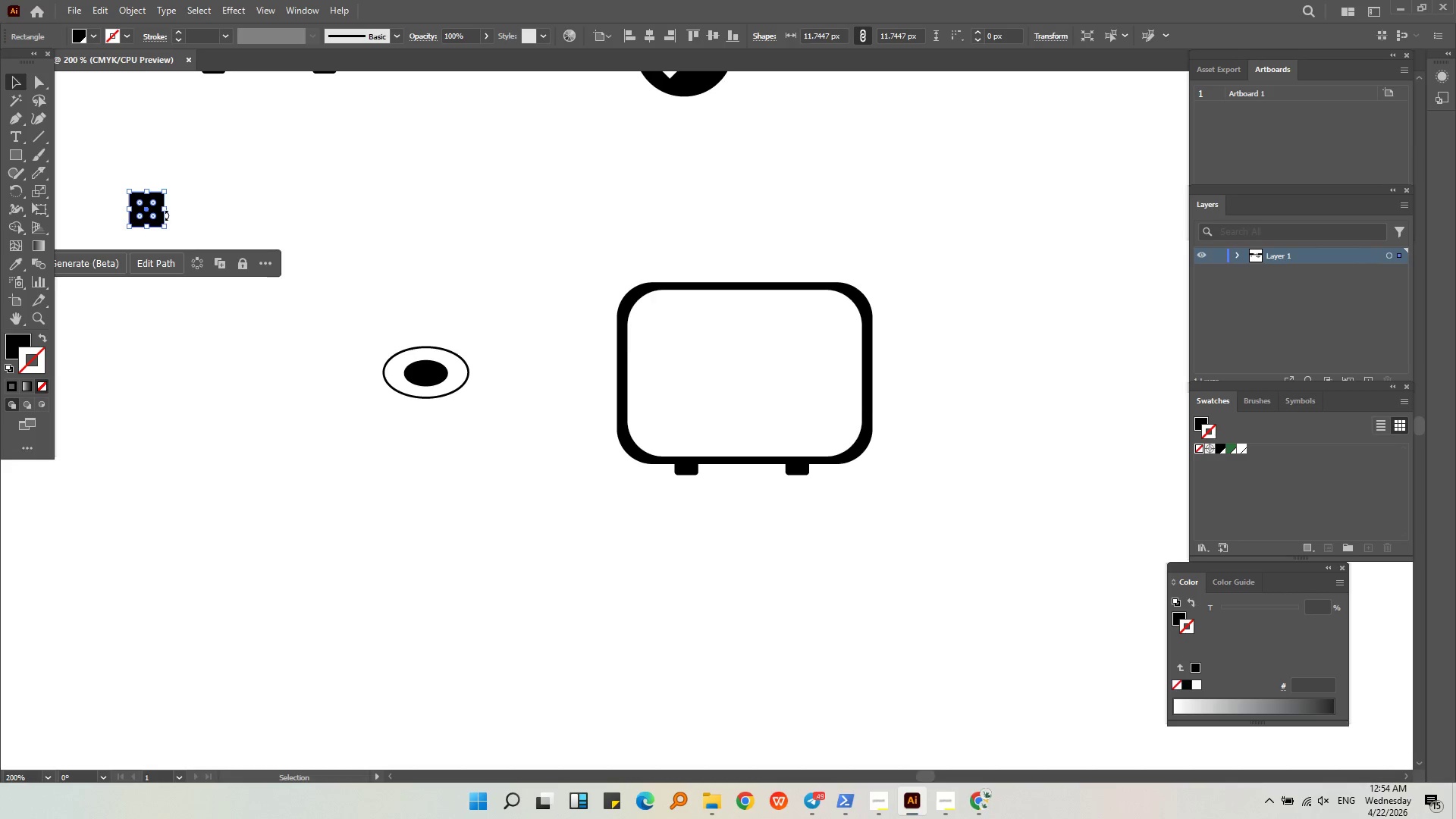 
triple_click([227, 220])
 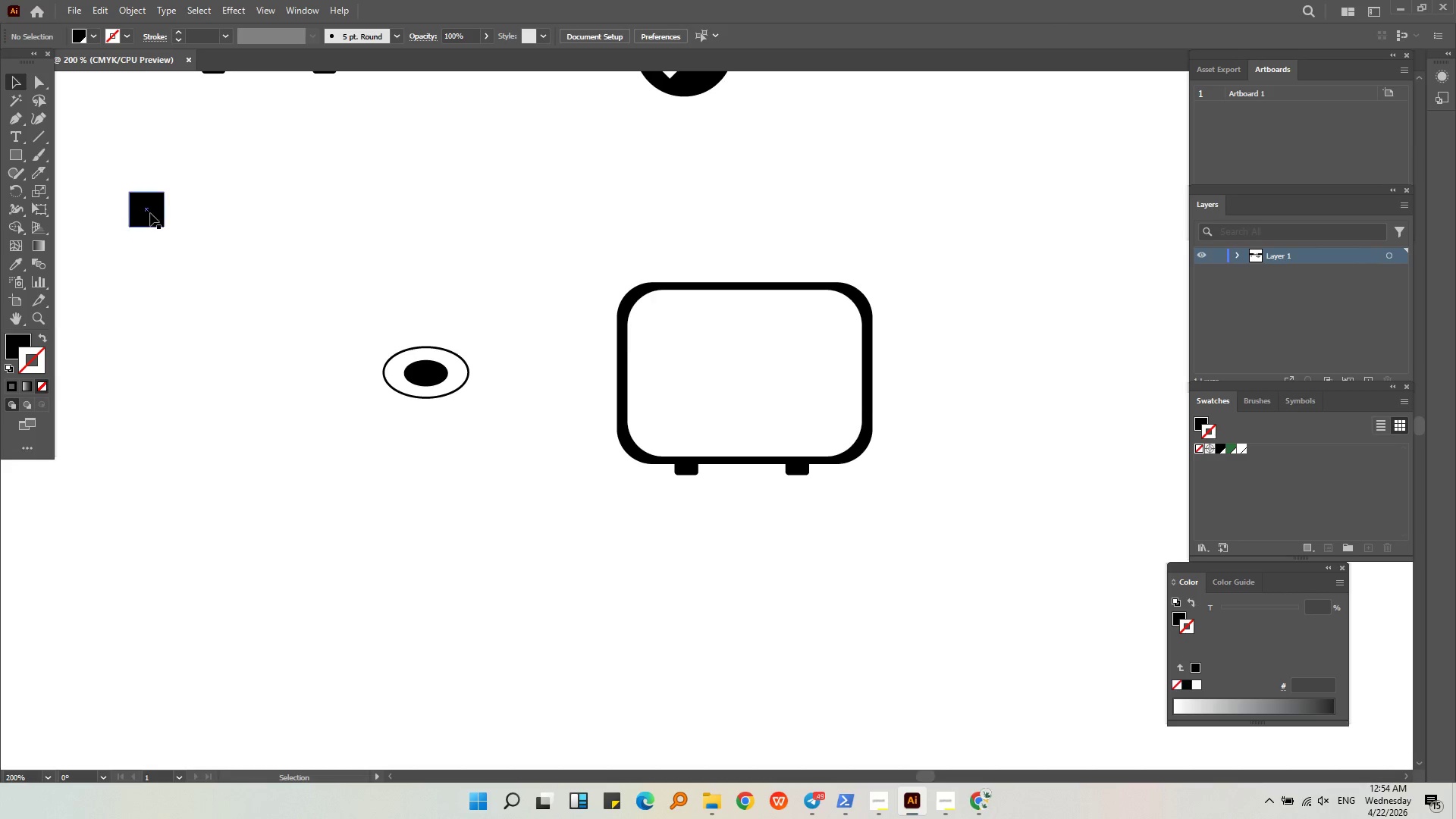 
left_click_drag(start_coordinate=[150, 213], to_coordinate=[805, 406])
 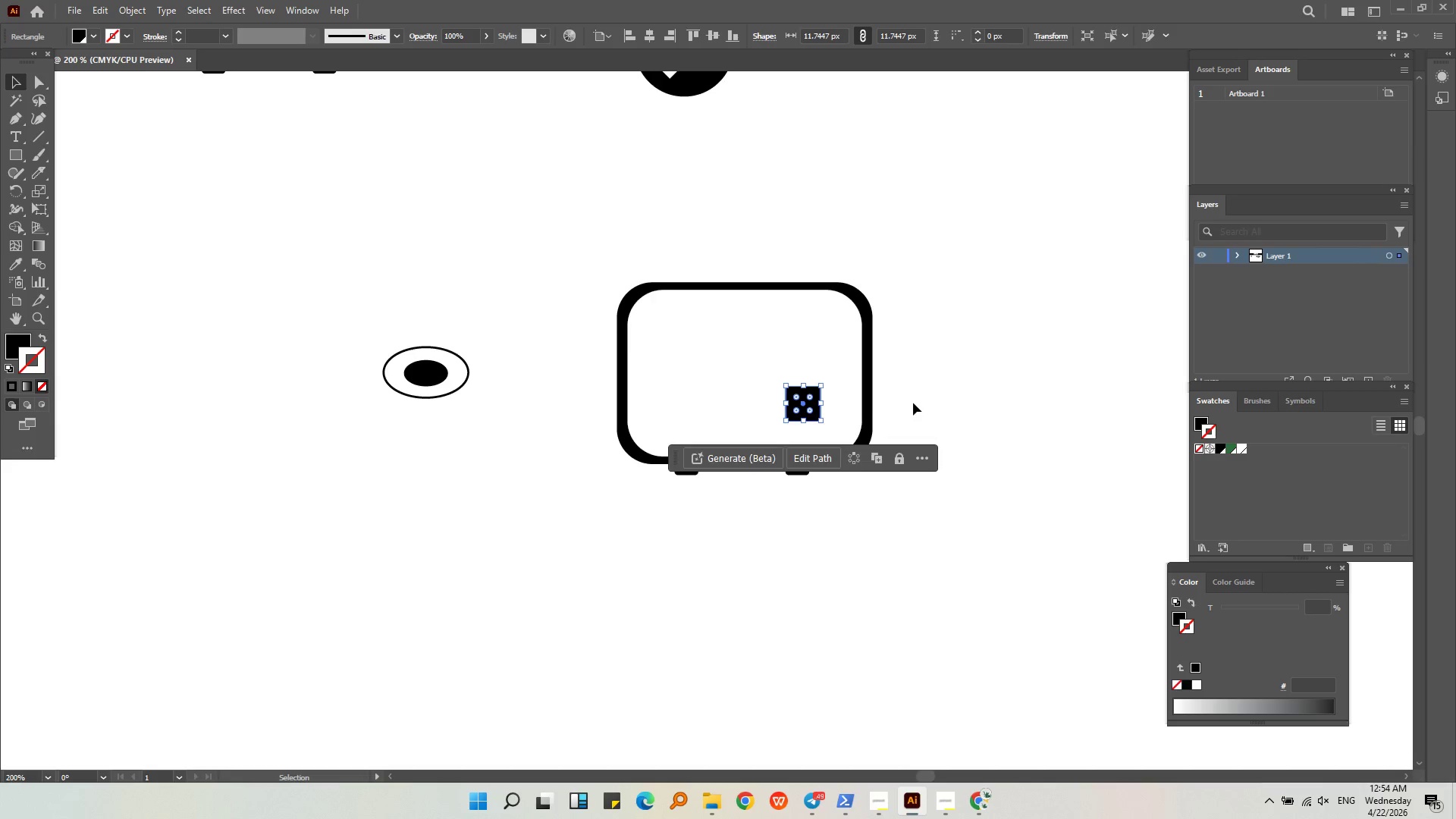 
left_click([913, 403])
 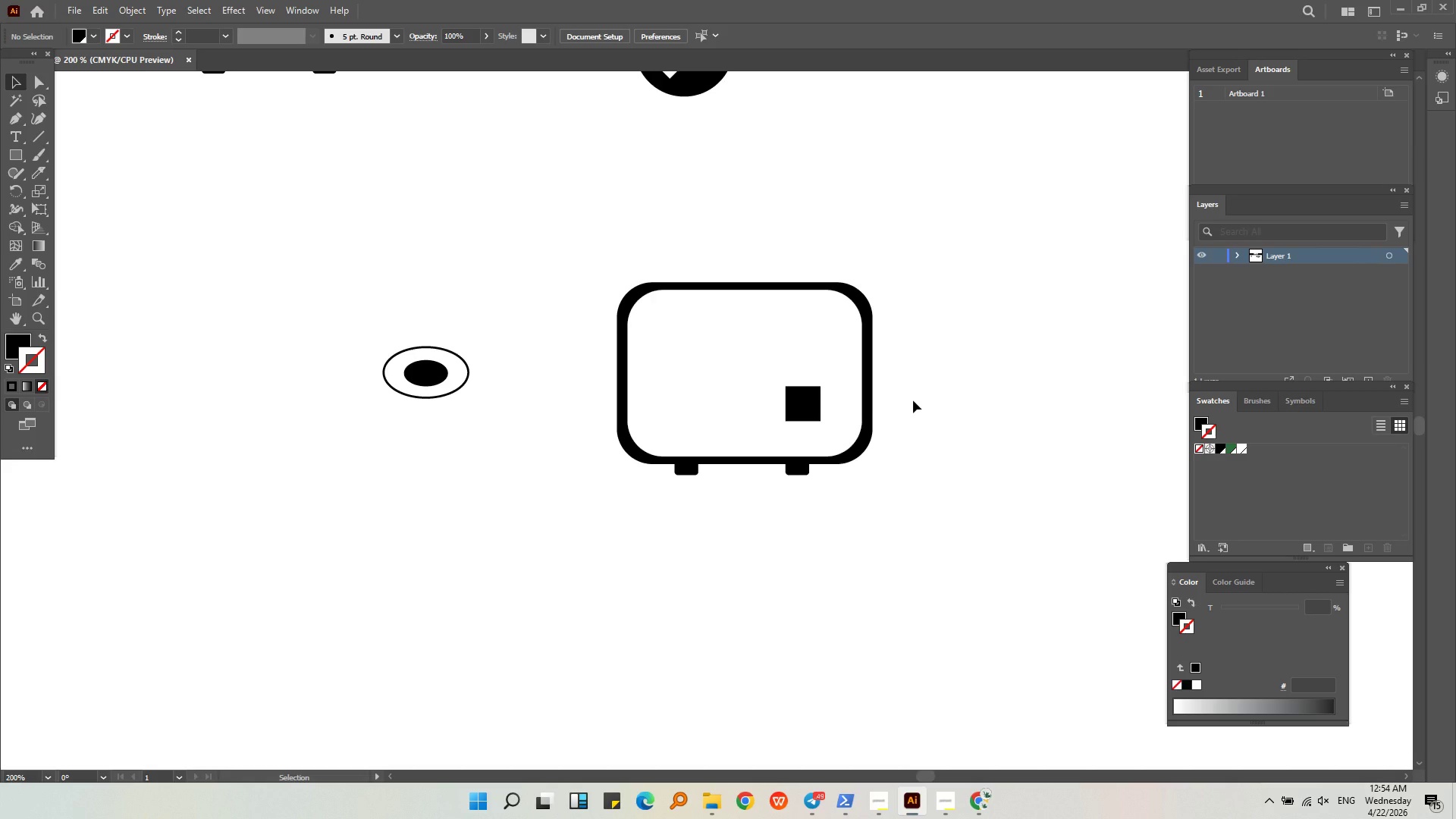 
hold_key(key=AltLeft, duration=0.39)
scroll: coordinate [913, 400], scroll_direction: up, amount: 3.0
 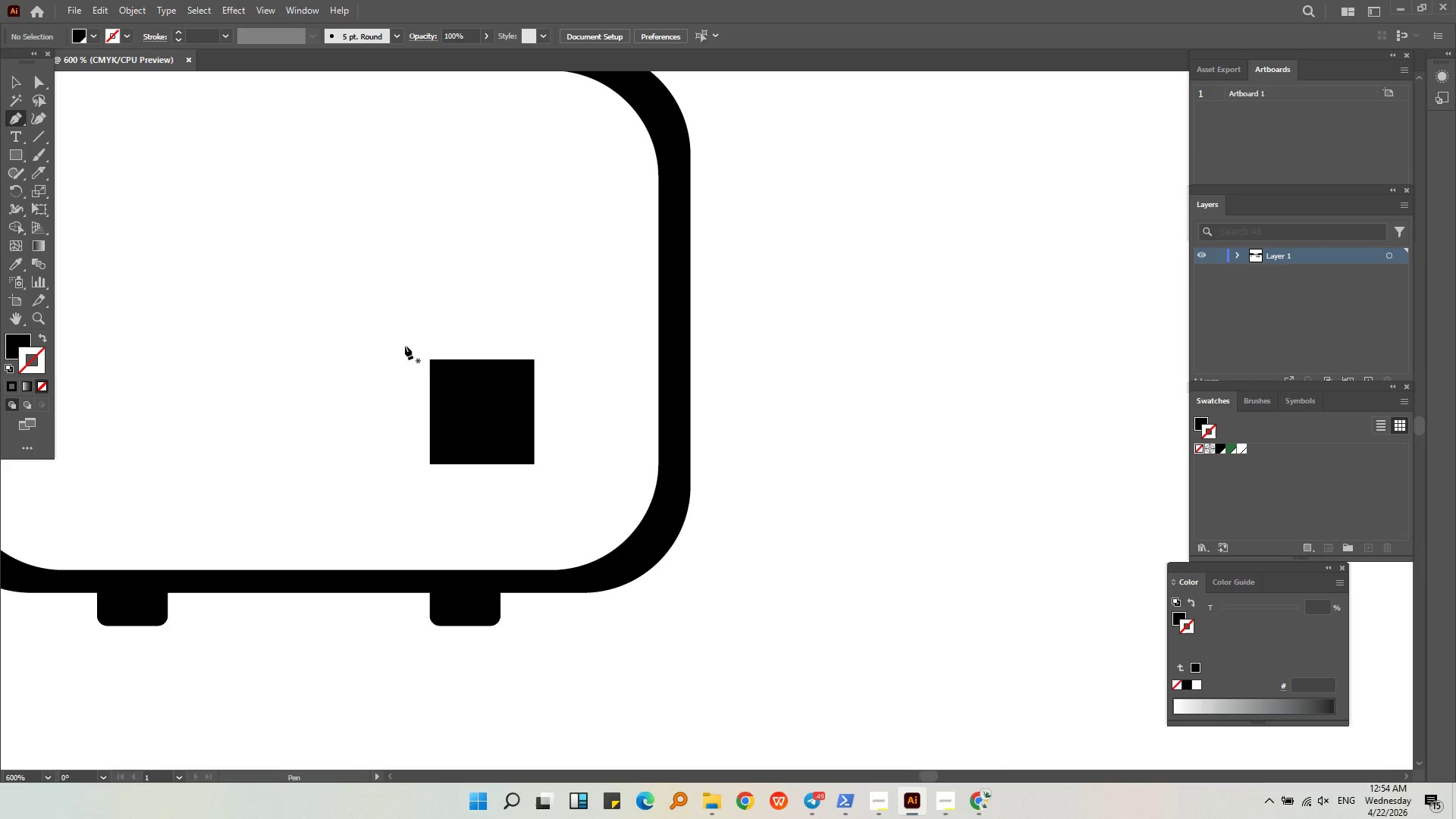 
left_click([426, 358])
 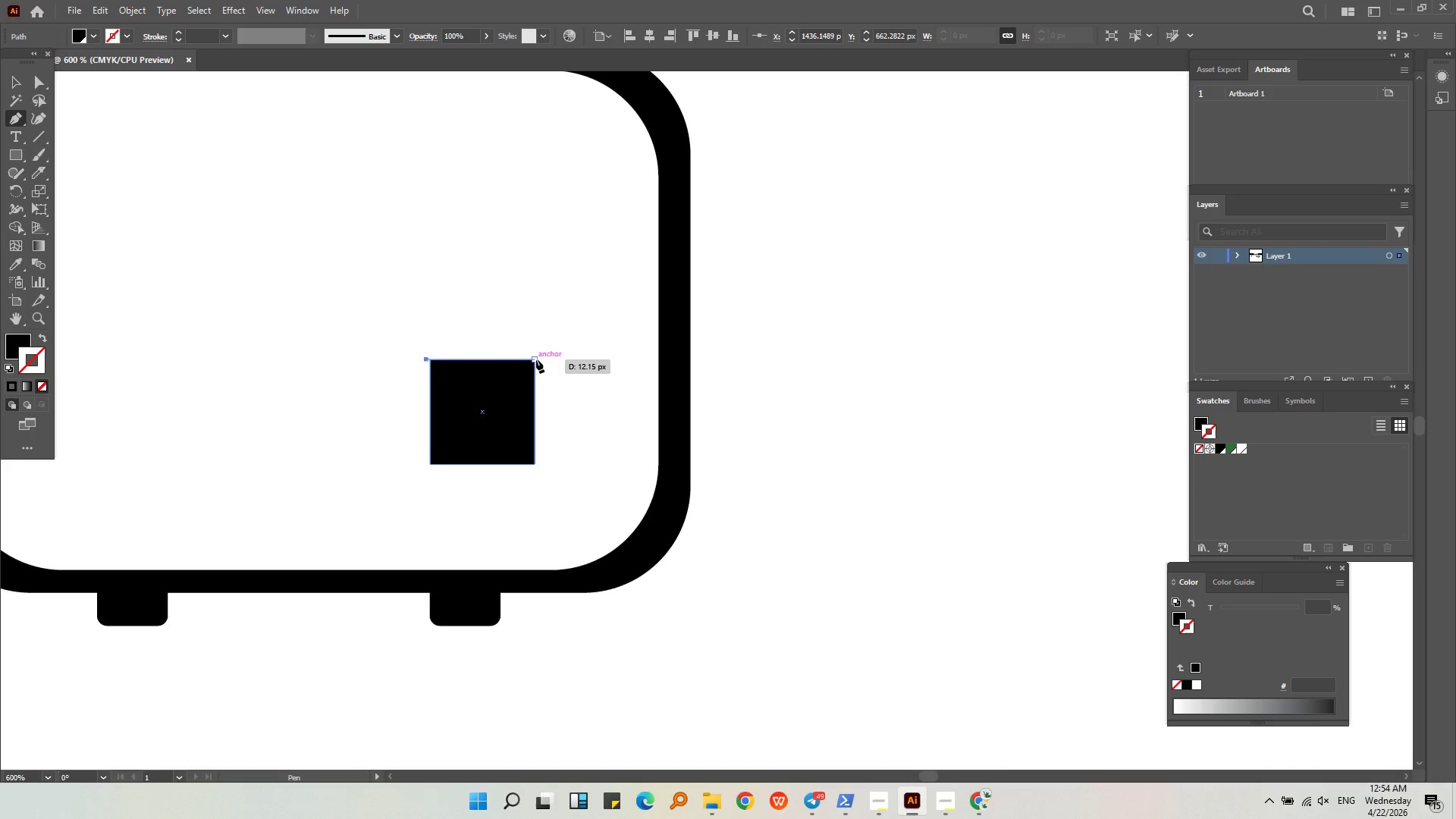 
left_click([533, 359])
 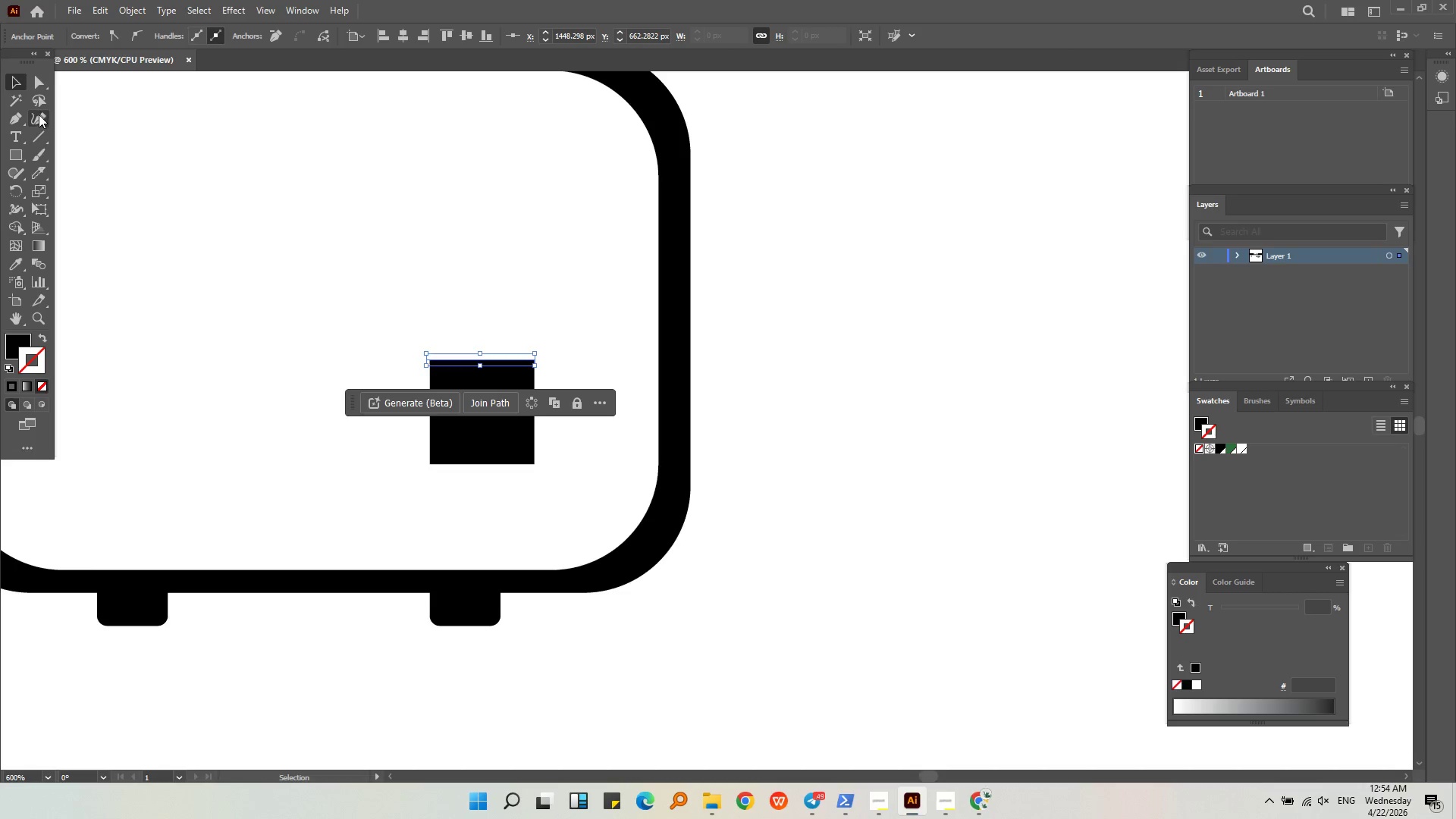 
left_click([34, 121])
 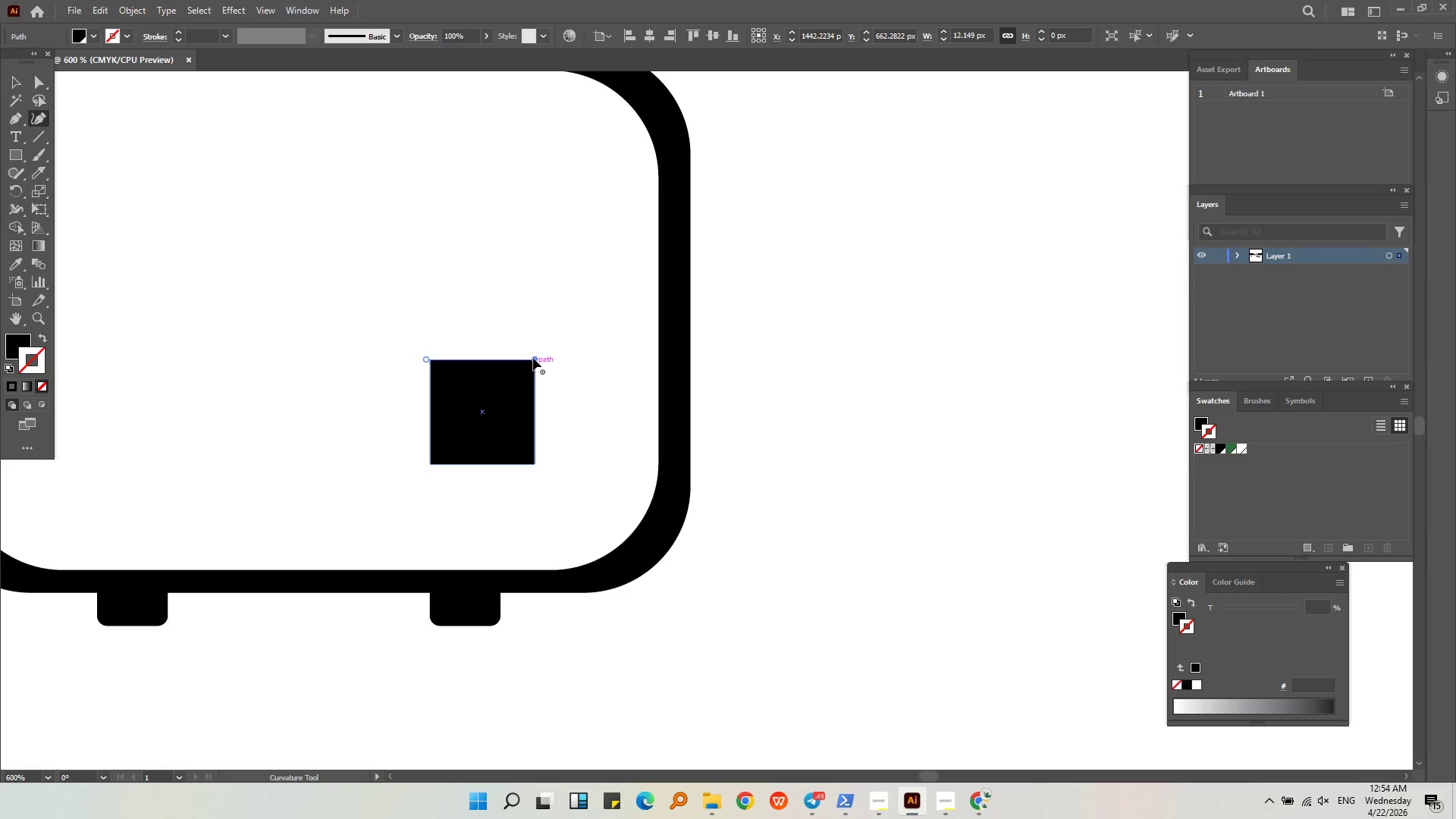 
left_click_drag(start_coordinate=[485, 360], to_coordinate=[486, 306])
 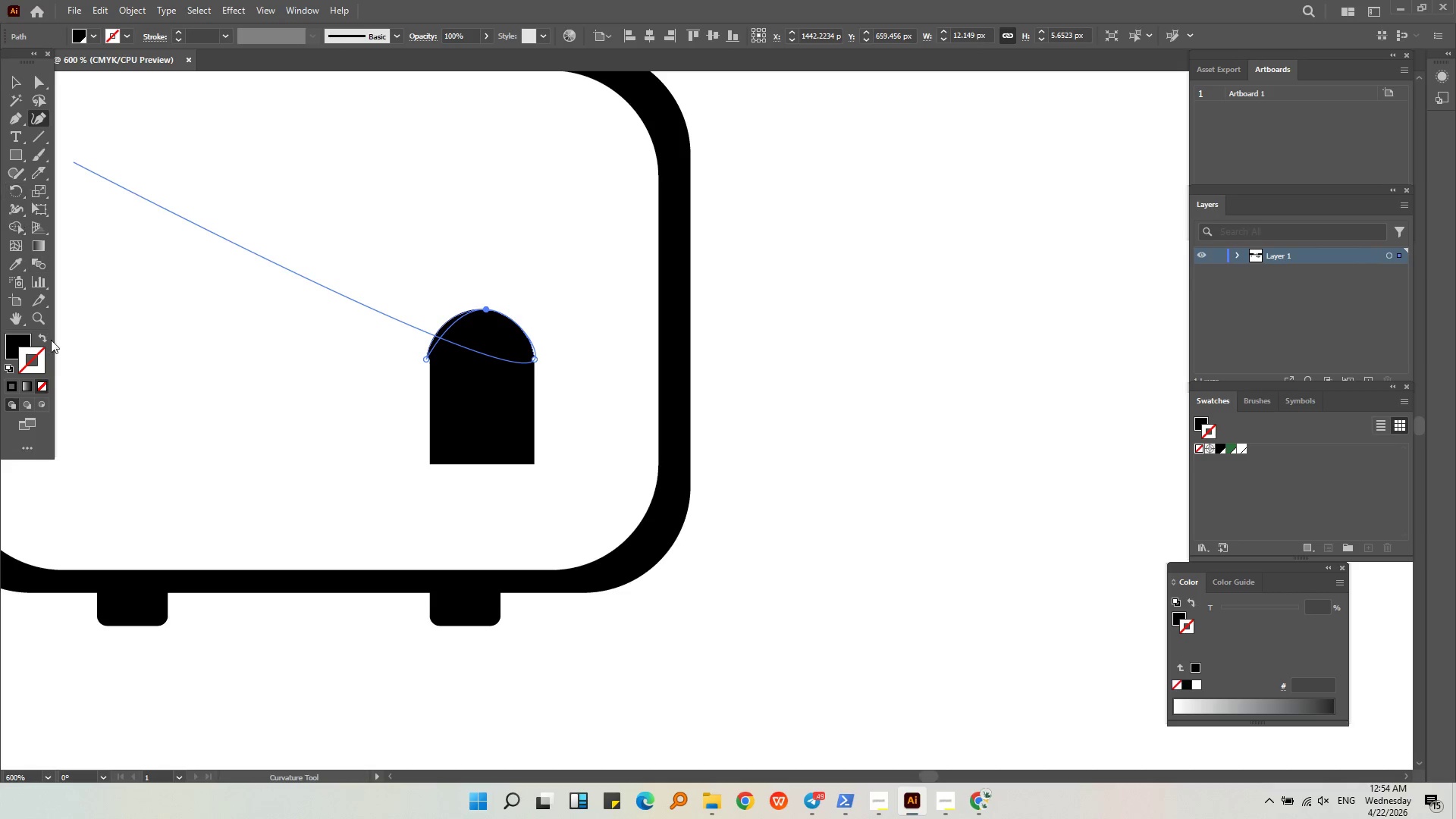 
left_click_drag(start_coordinate=[24, 335], to_coordinate=[27, 351])
 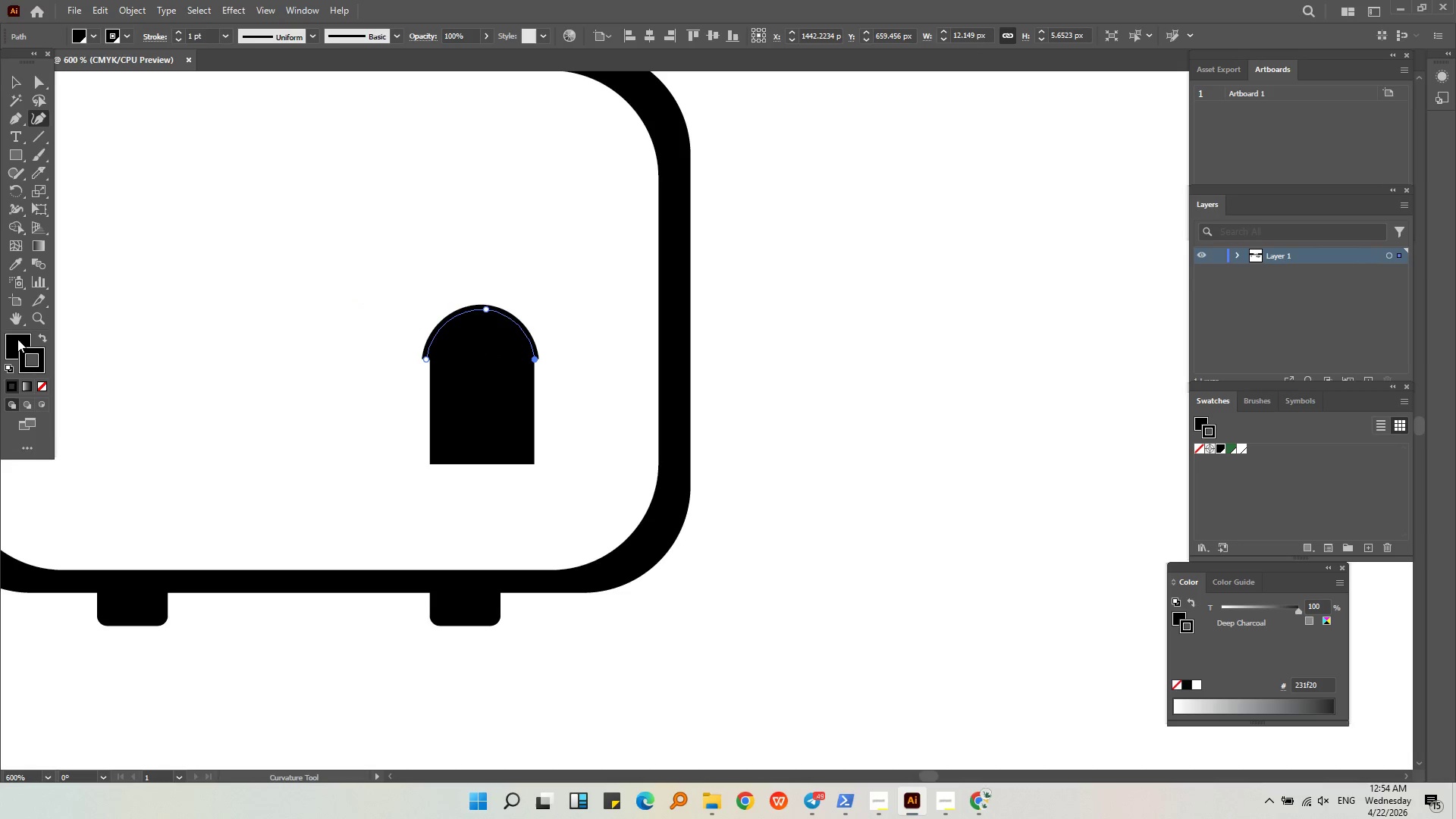 
double_click([14, 335])
 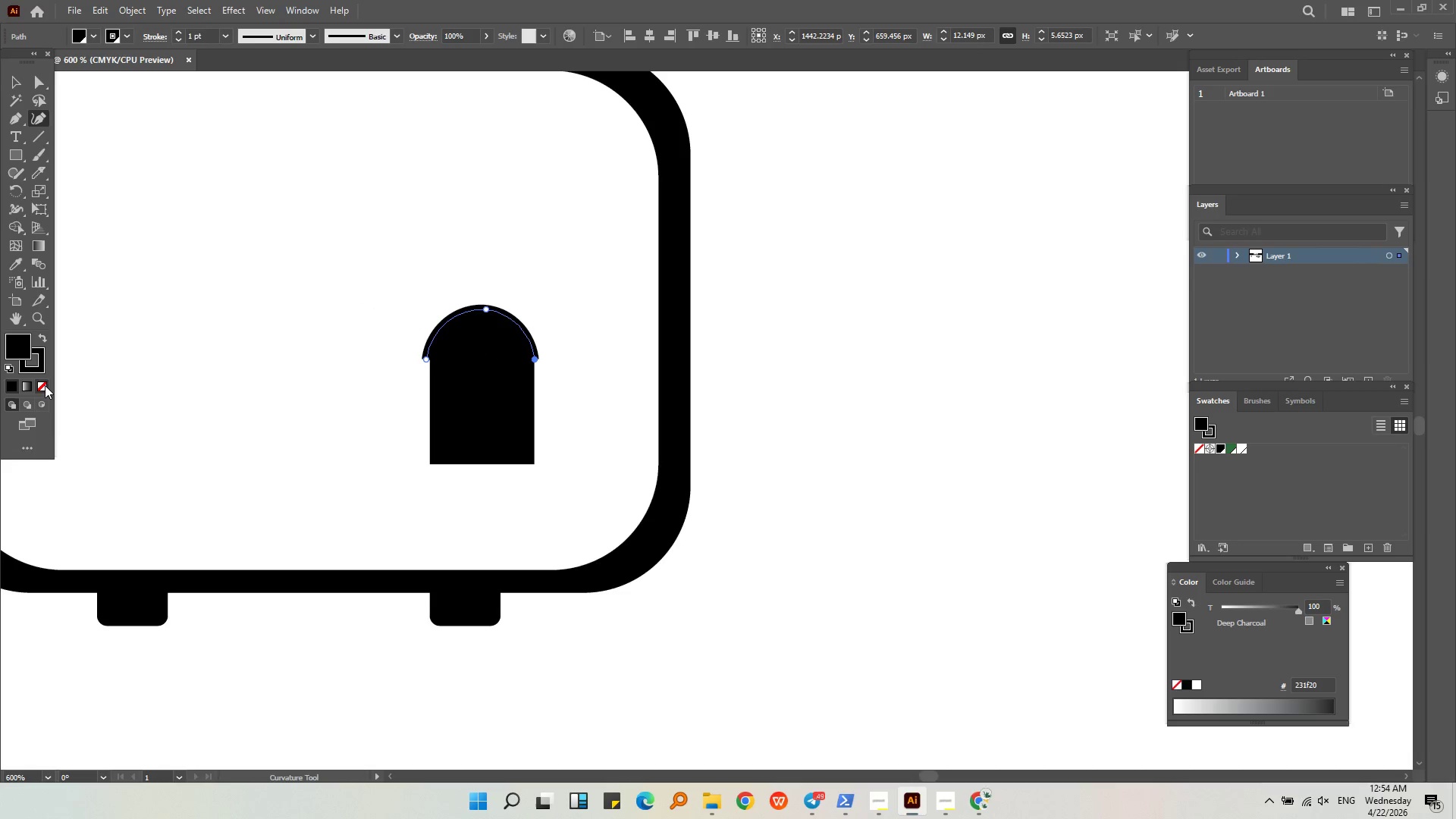 
left_click([45, 385])
 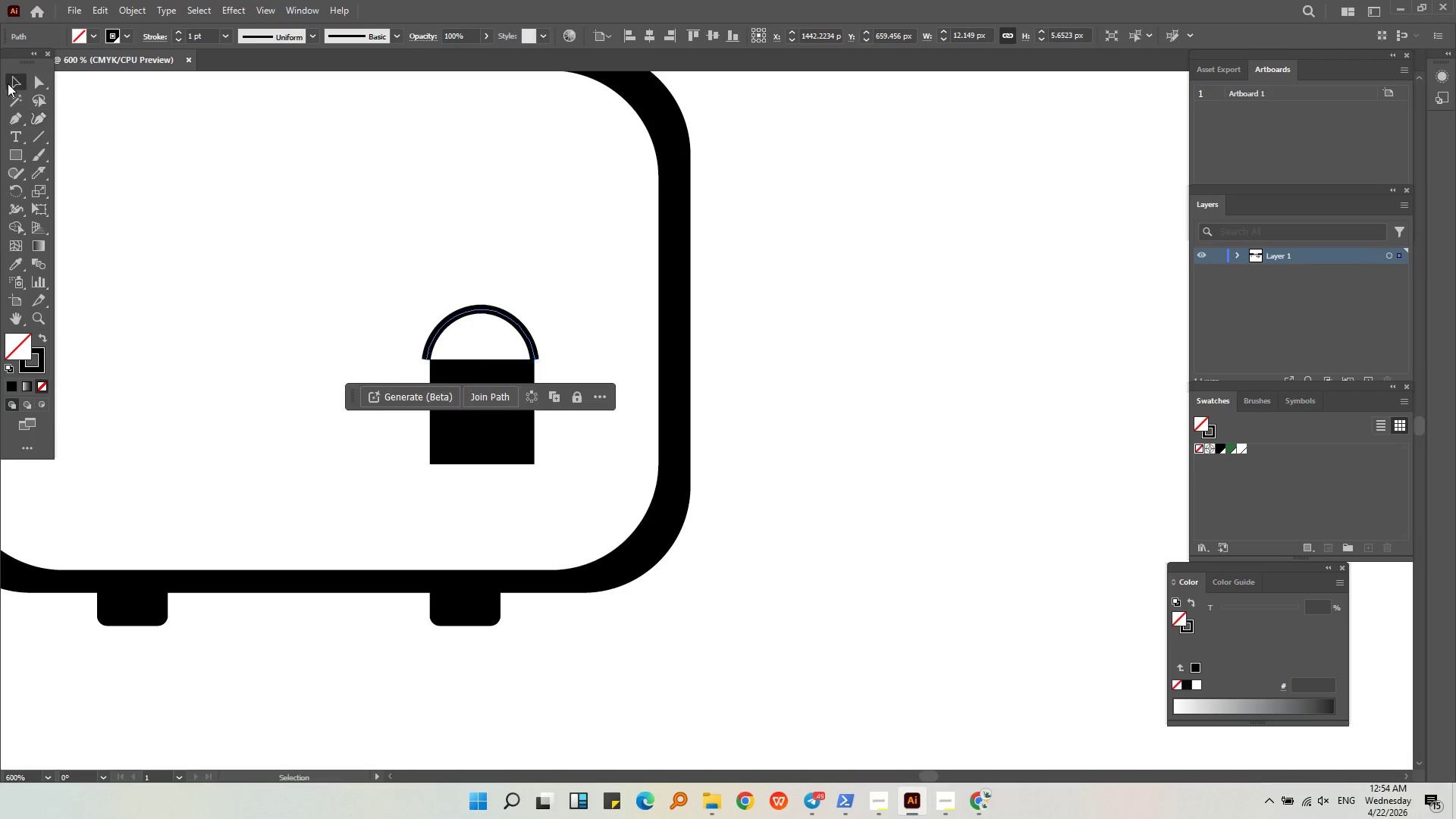 
double_click([777, 376])
 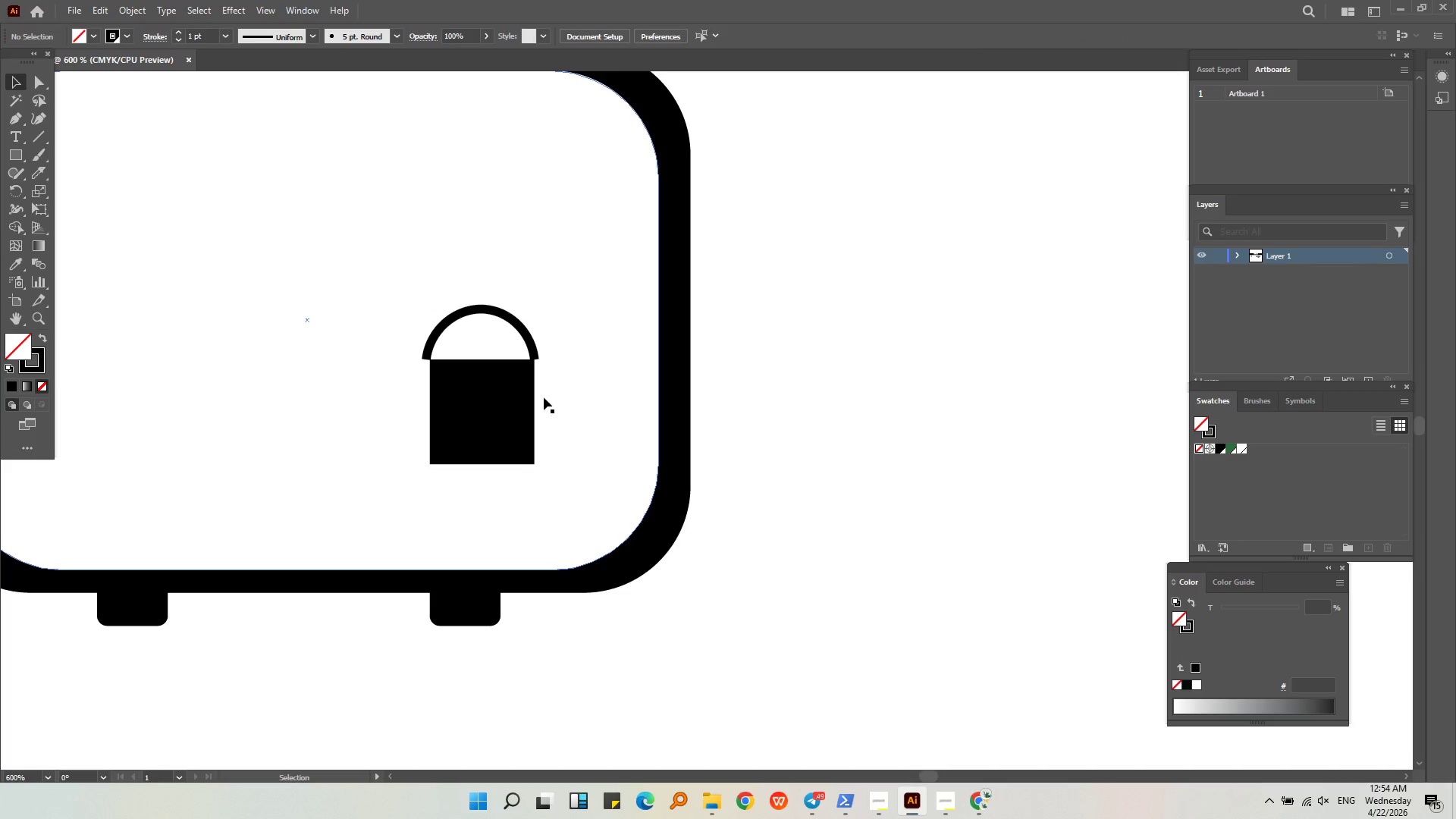 
left_click([497, 410])
 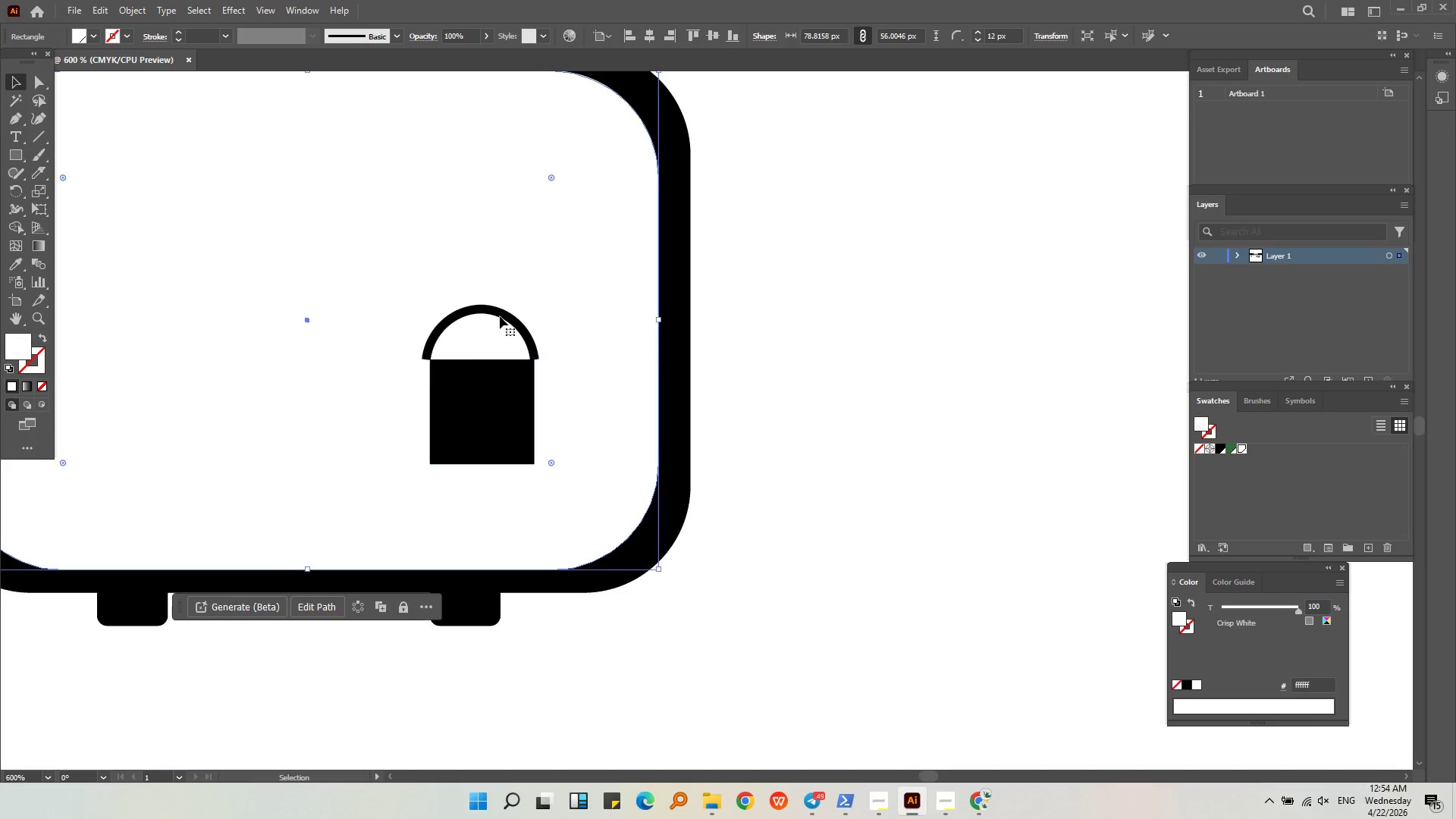 
double_click([500, 314])
 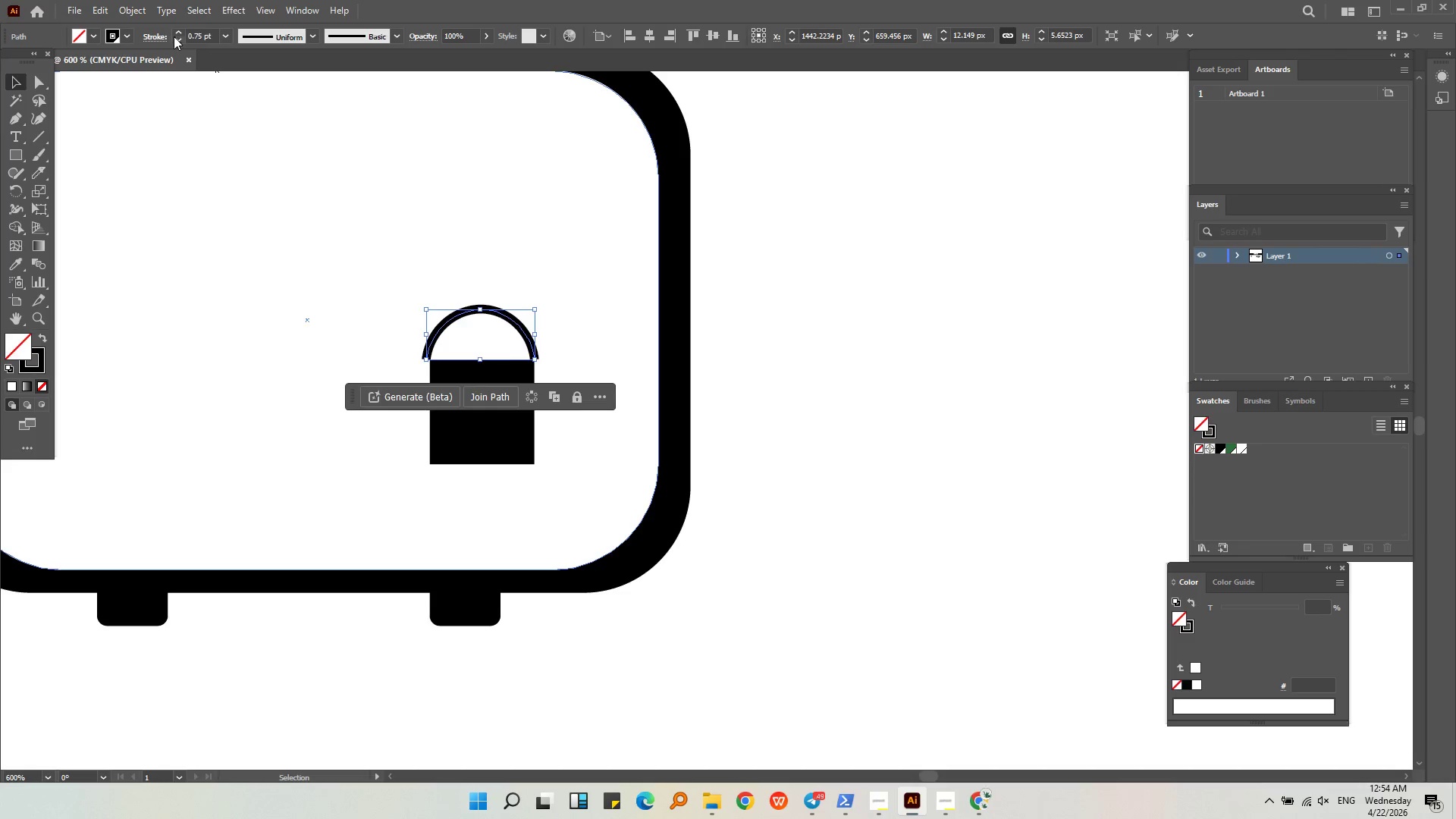 
double_click([849, 387])
 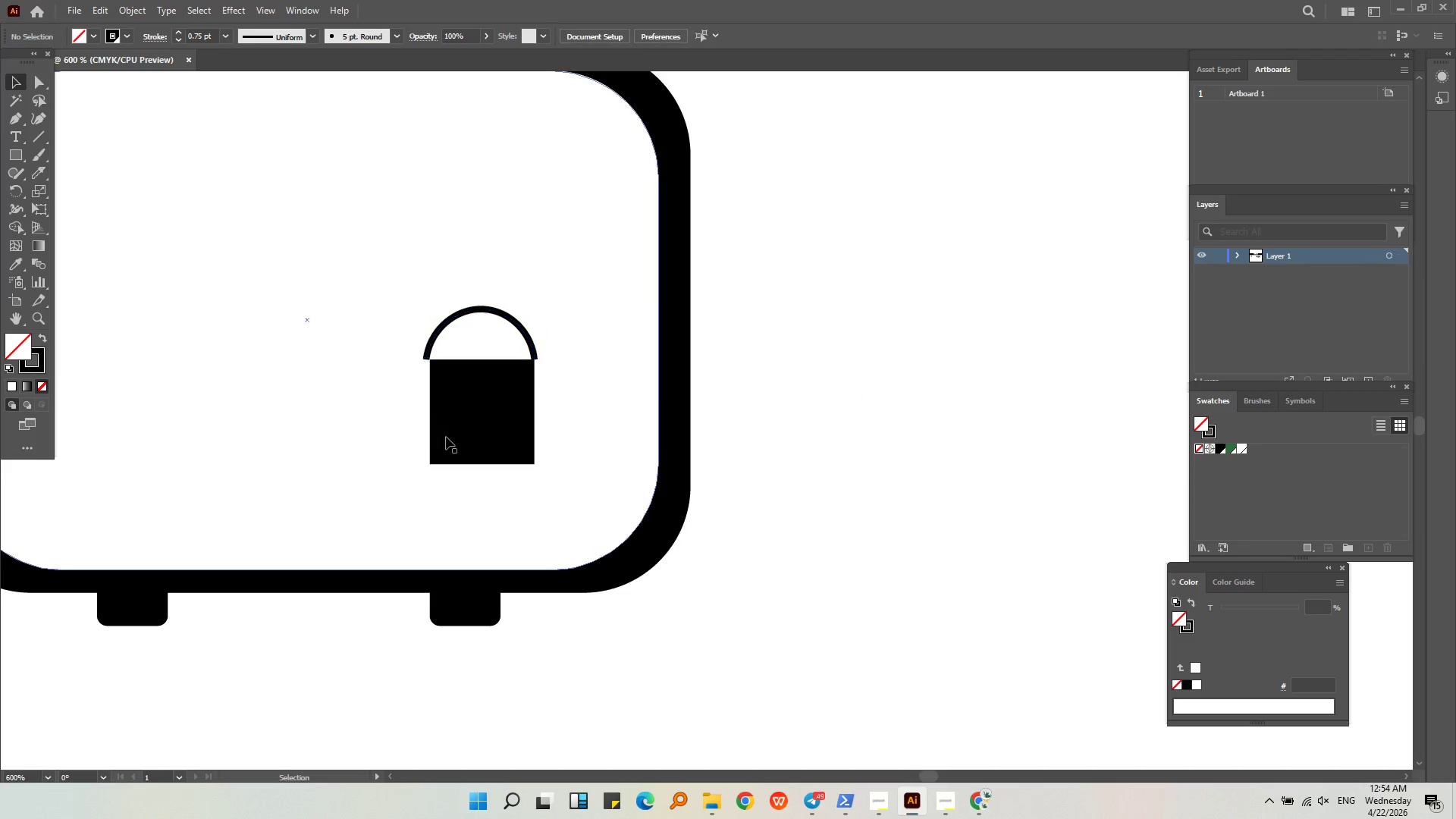 
hold_key(key=AltLeft, duration=0.33)
 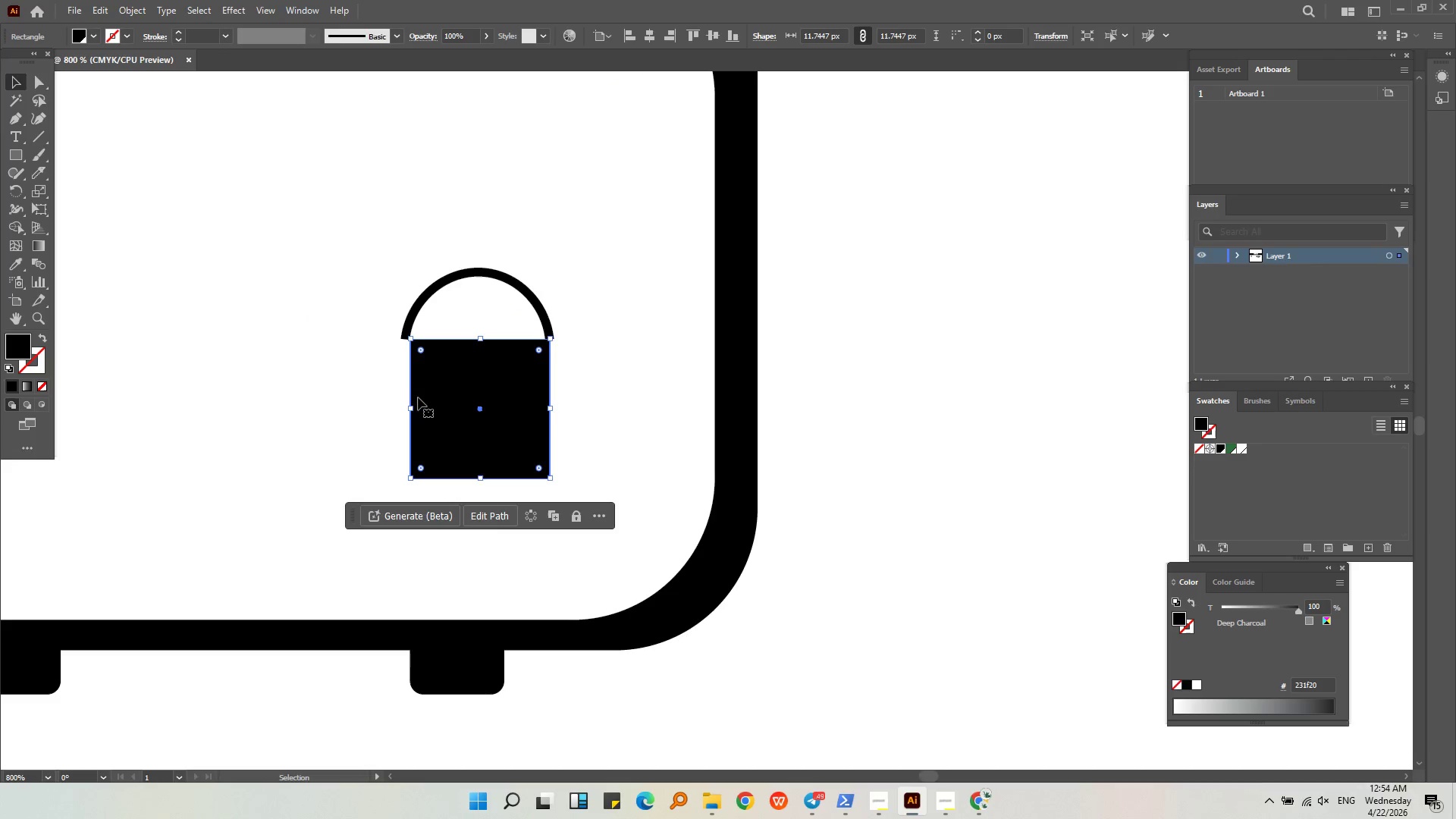 
left_click([486, 403])
 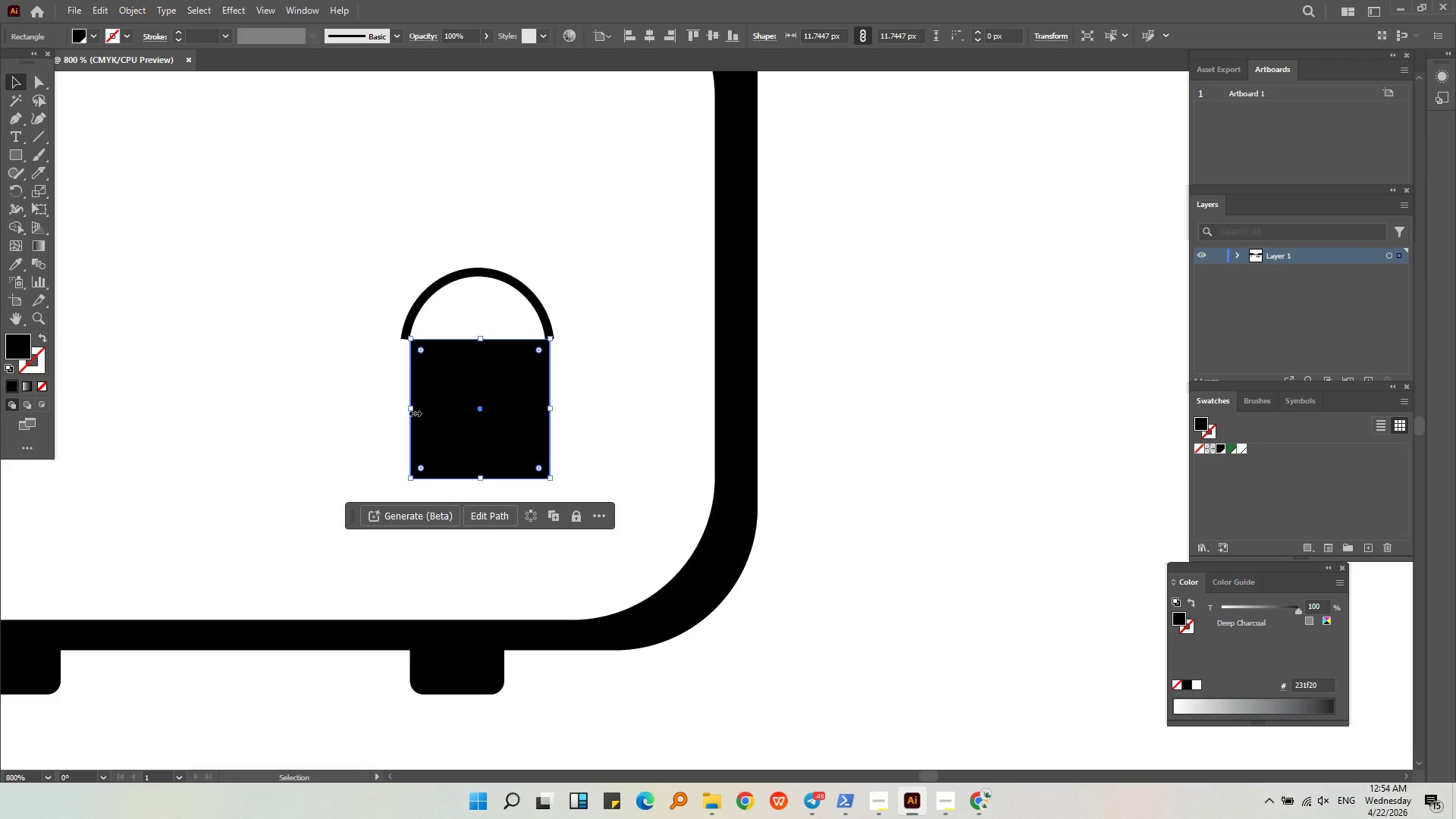 
scroll: coordinate [496, 430], scroll_direction: up, amount: 1.0
 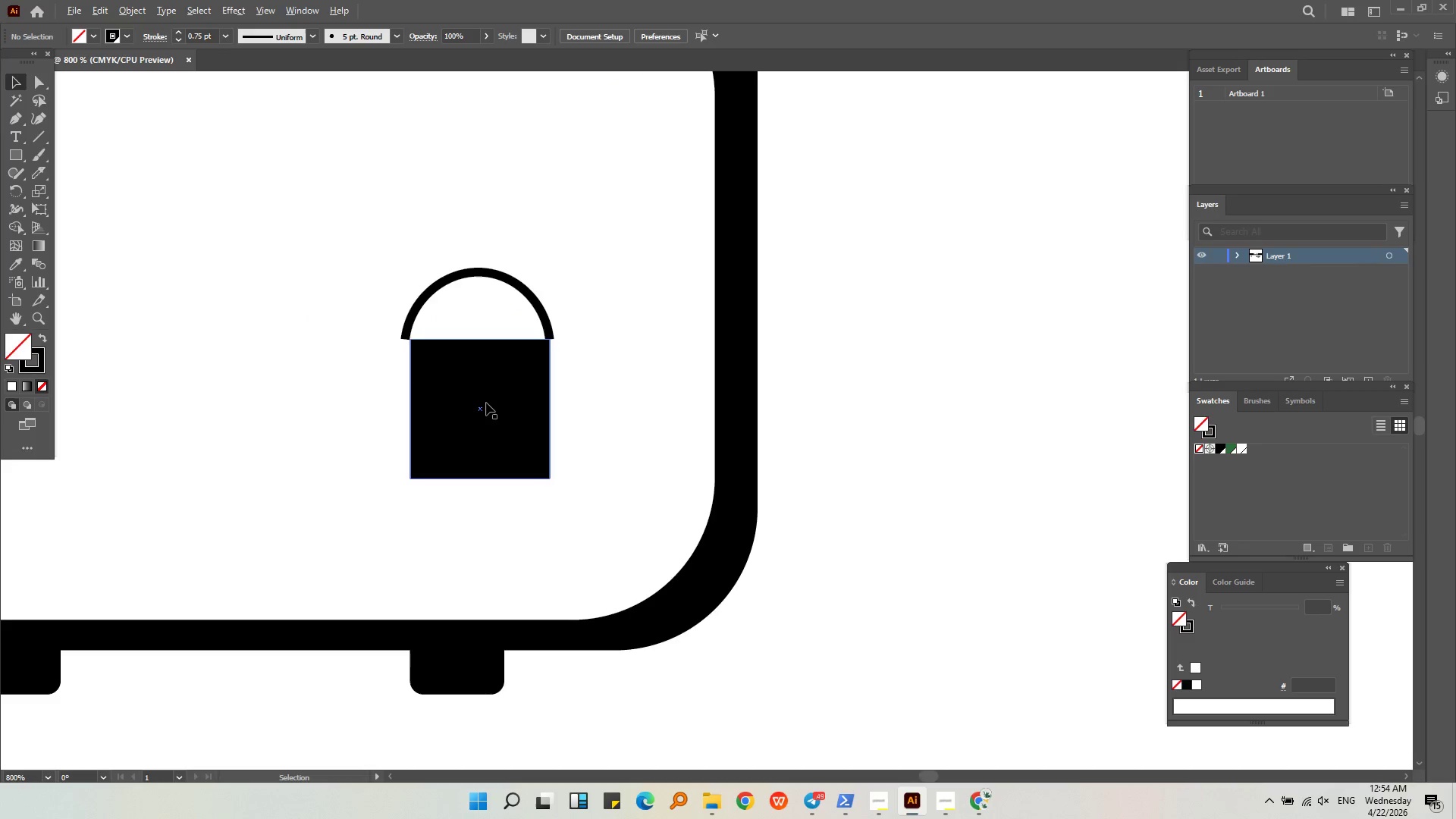 
left_click_drag(start_coordinate=[410, 412], to_coordinate=[401, 411])
 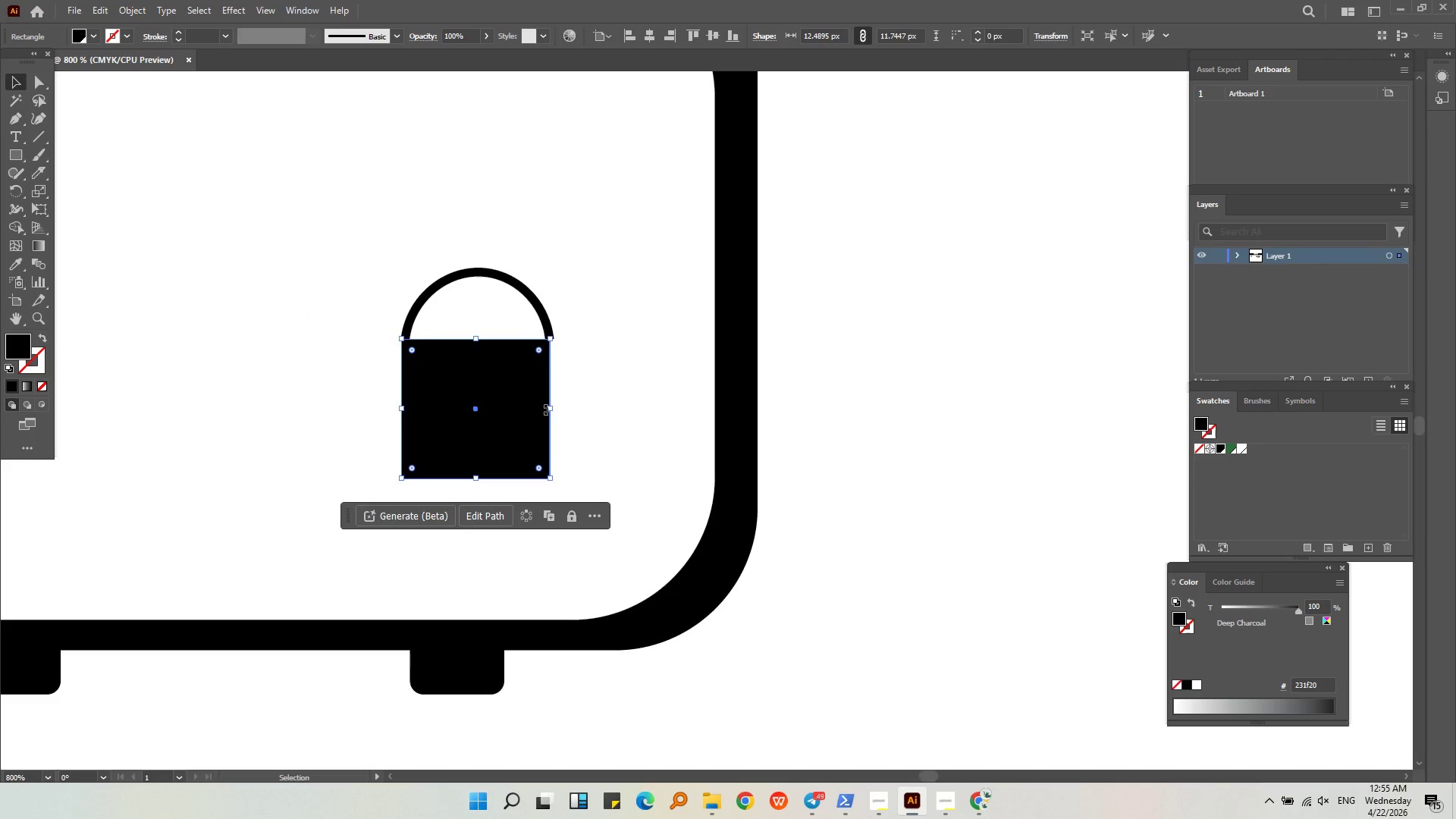 
left_click_drag(start_coordinate=[548, 410], to_coordinate=[554, 410])
 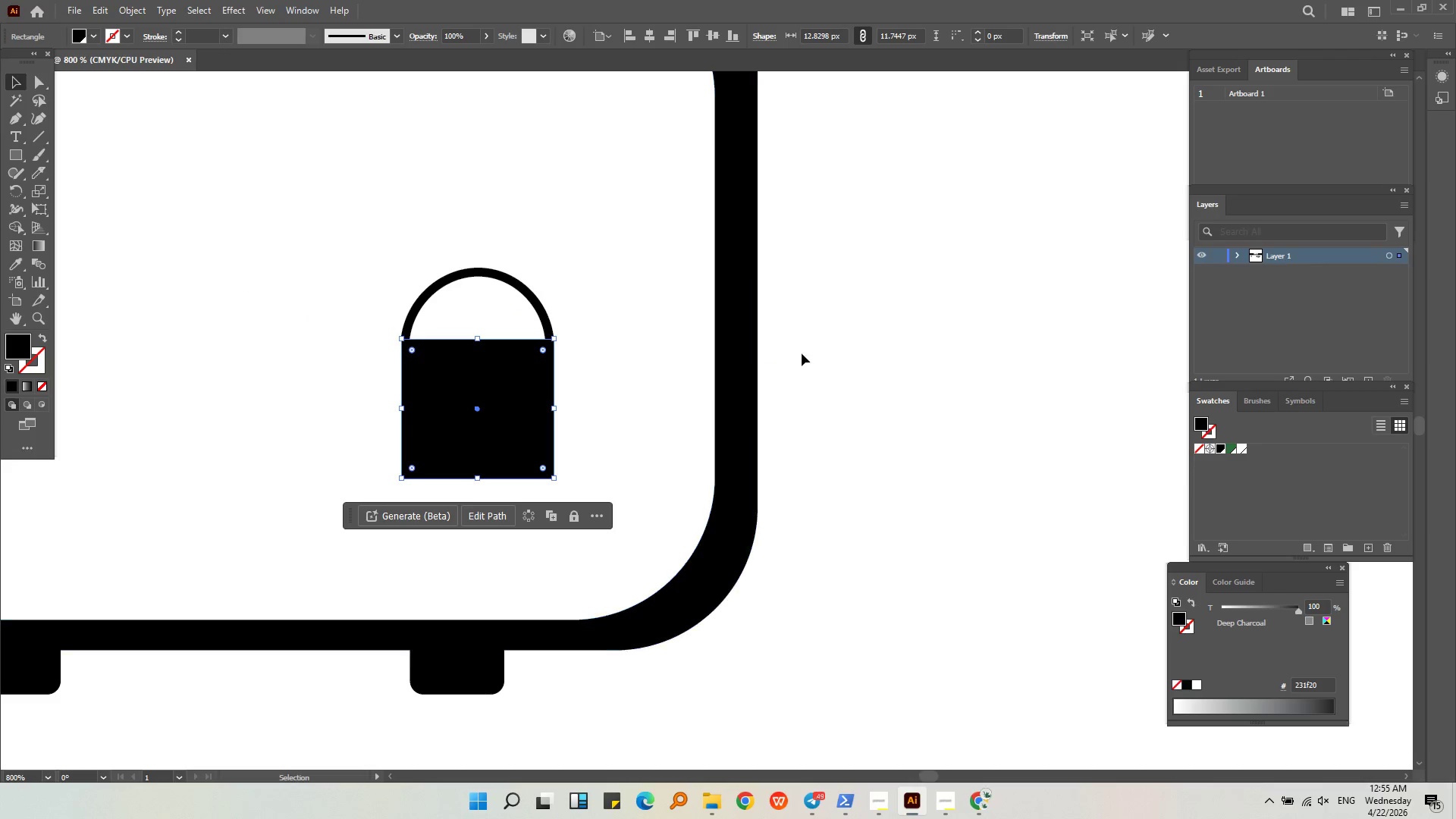 
left_click([802, 353])
 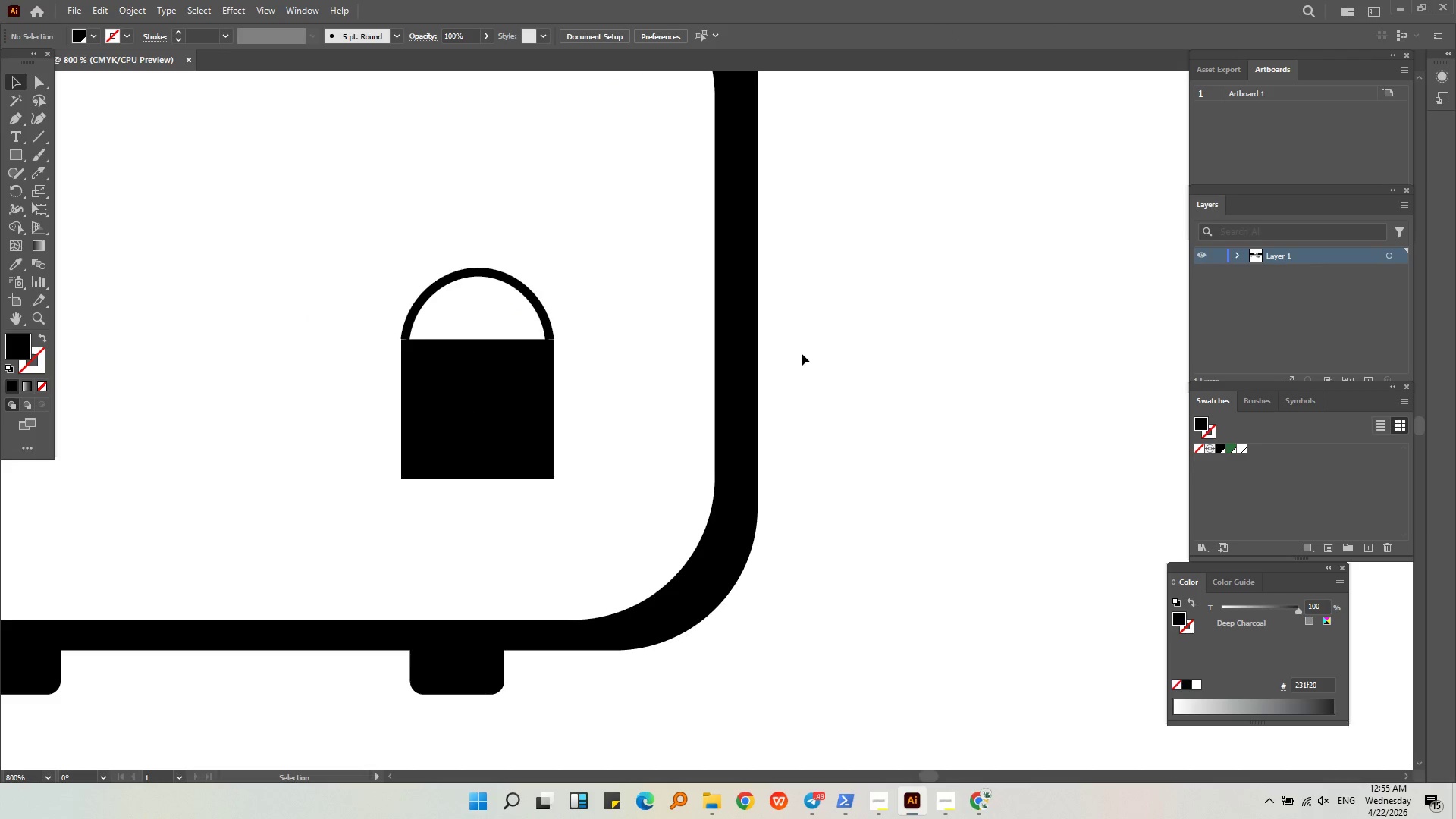 
hold_key(key=AltLeft, duration=0.42)
 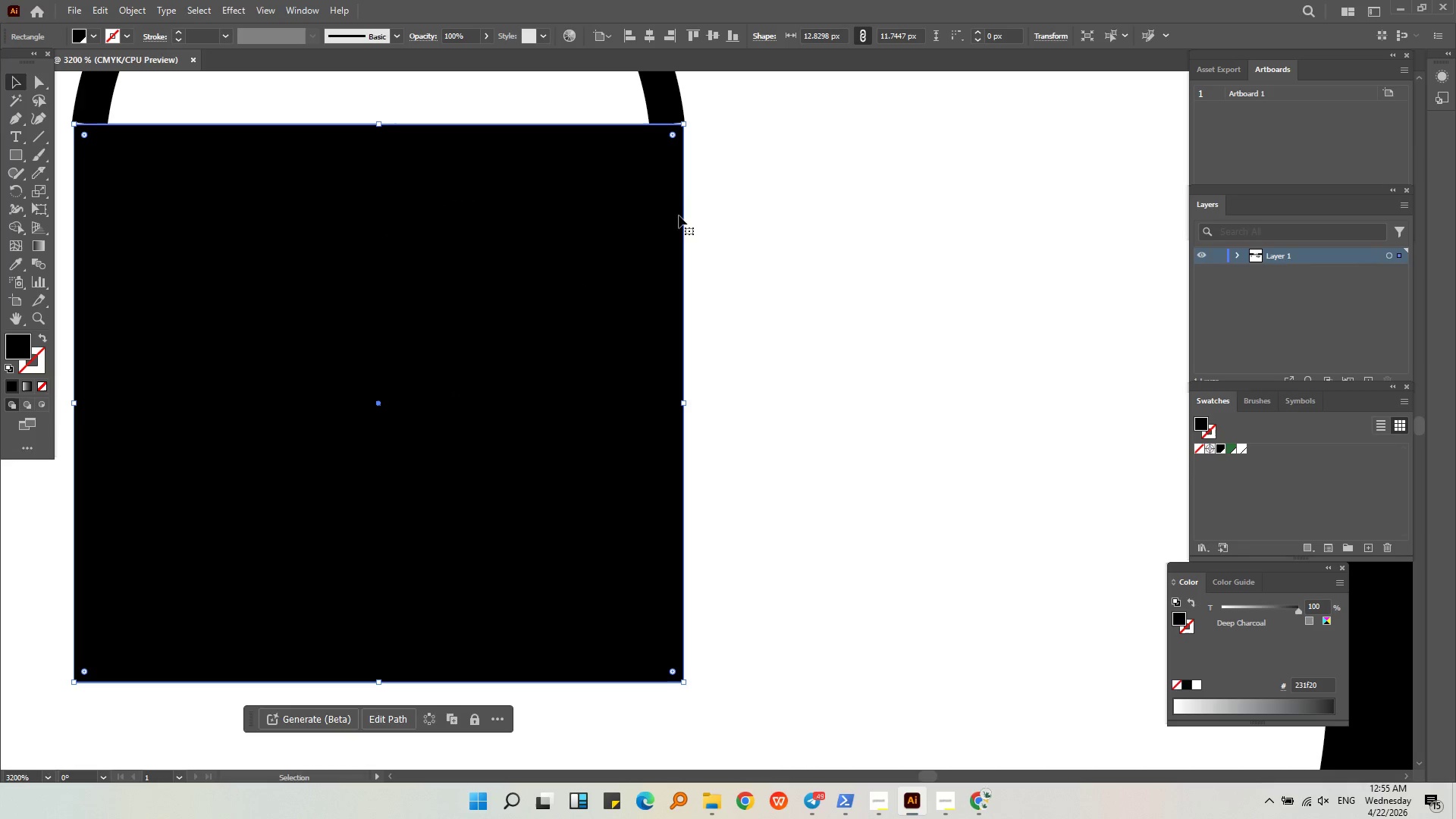 
left_click([516, 378])
 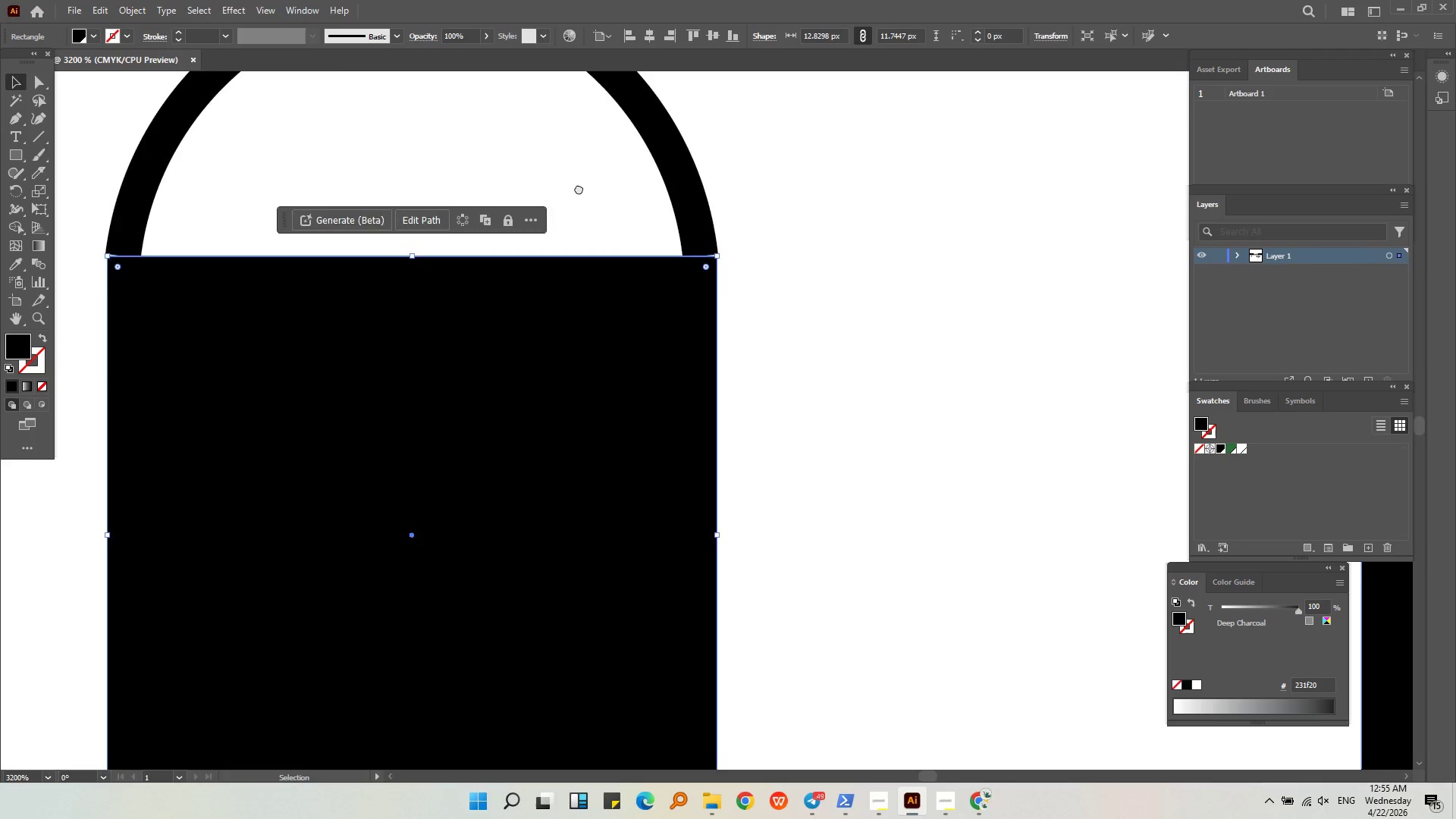 
scroll: coordinate [509, 390], scroll_direction: up, amount: 4.0
 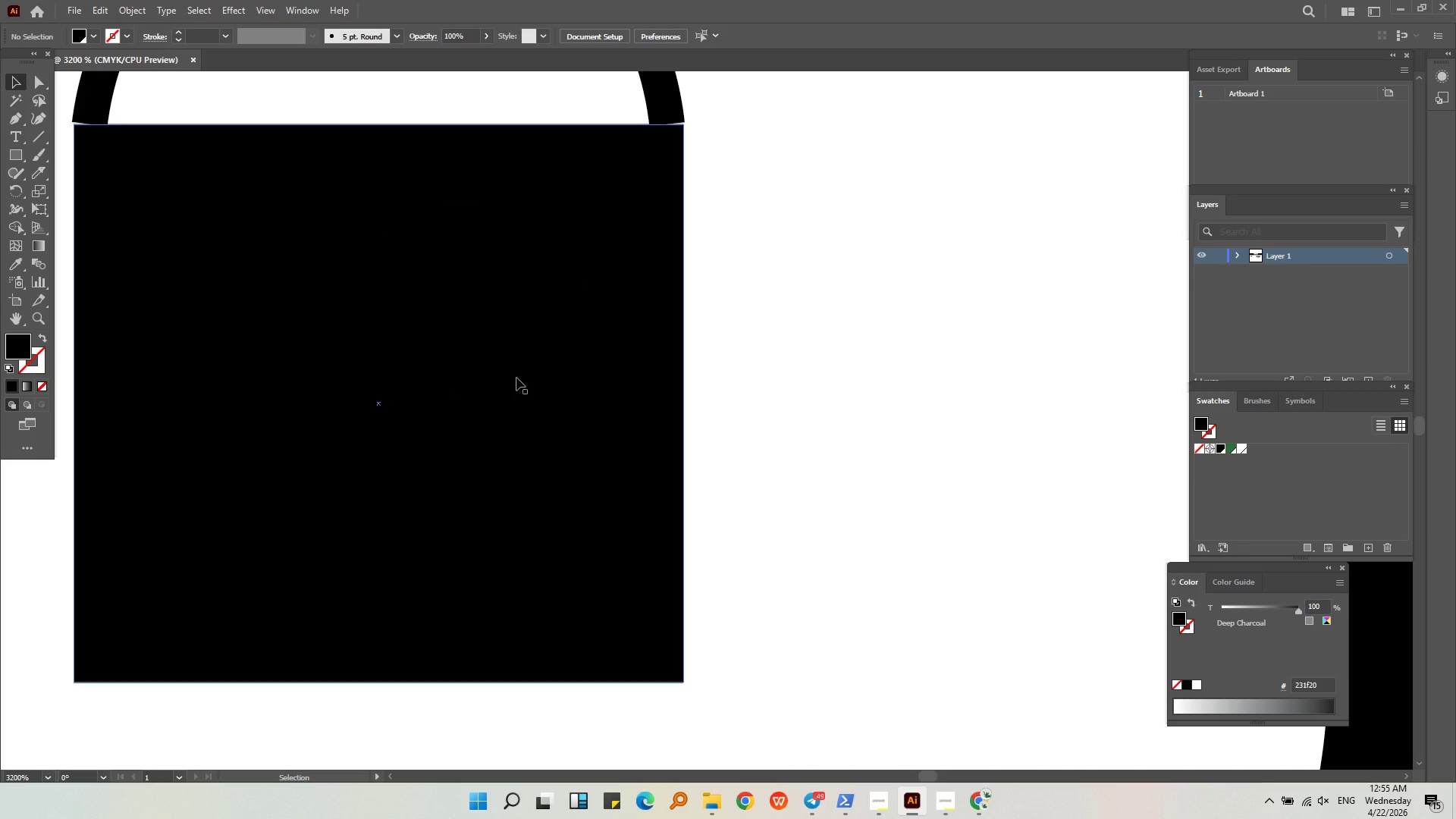 
left_click([535, 128])
 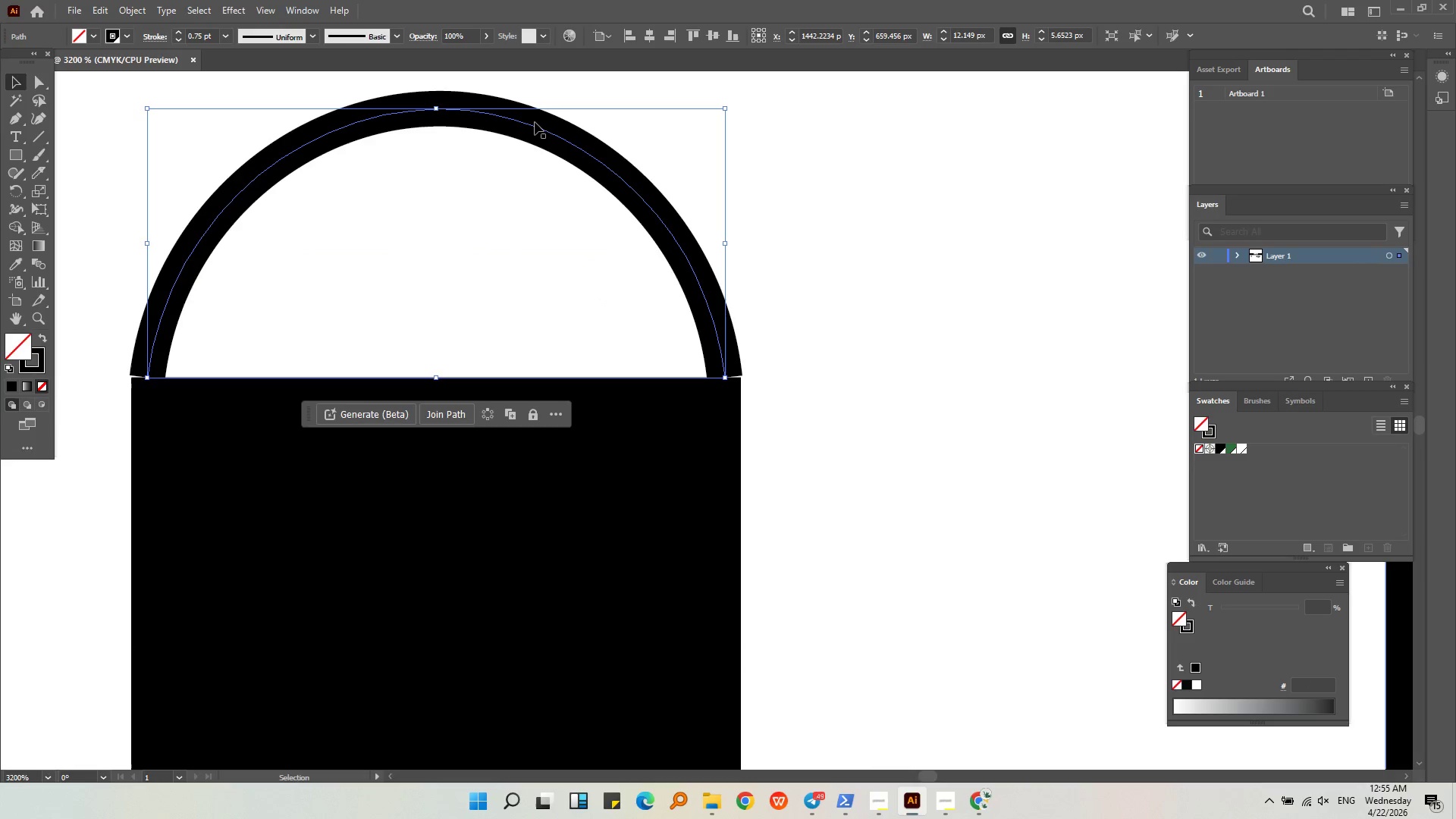 
left_click_drag(start_coordinate=[535, 122], to_coordinate=[536, 135])
 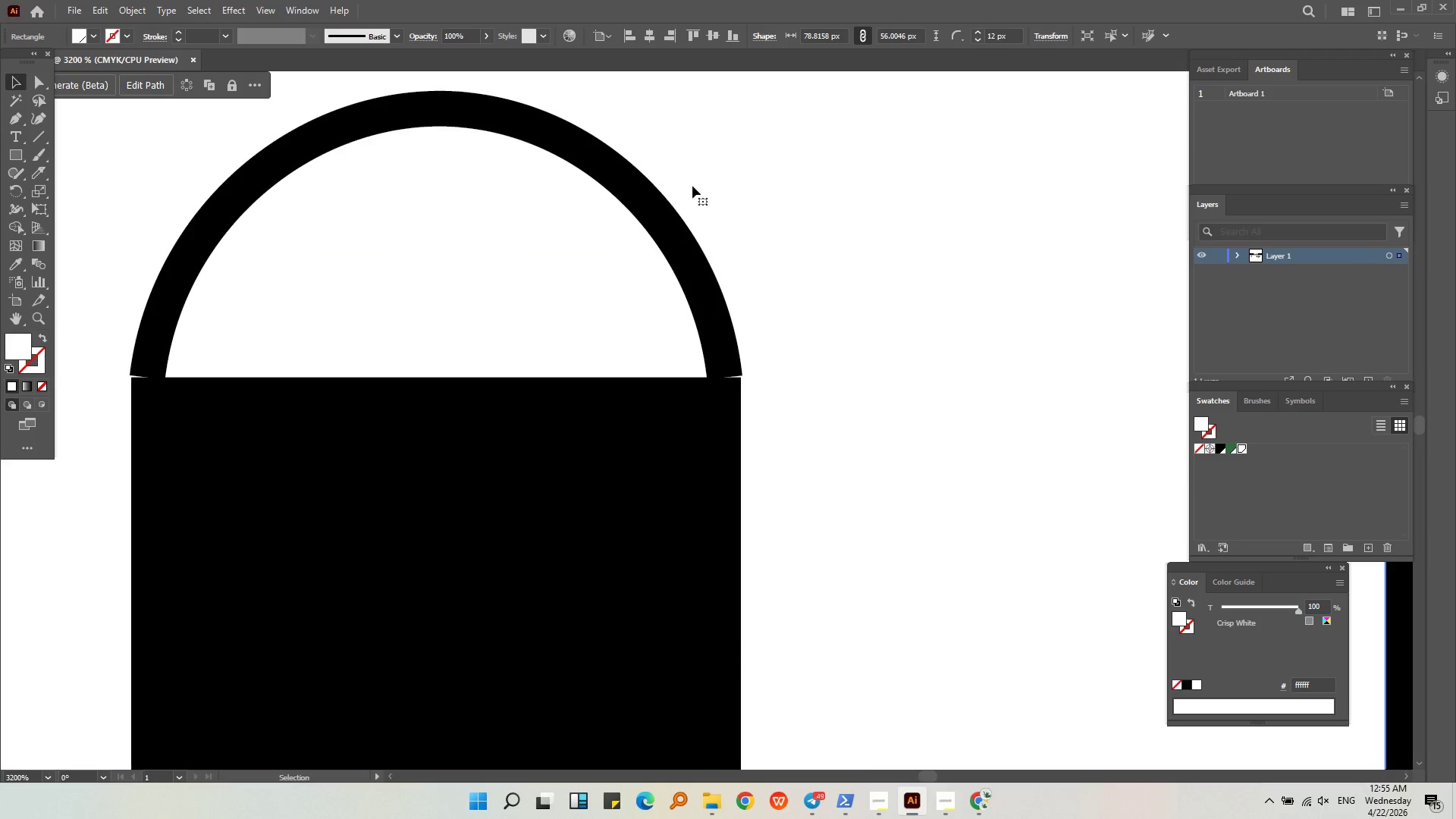 
hold_key(key=ShiftLeft, duration=0.44)
 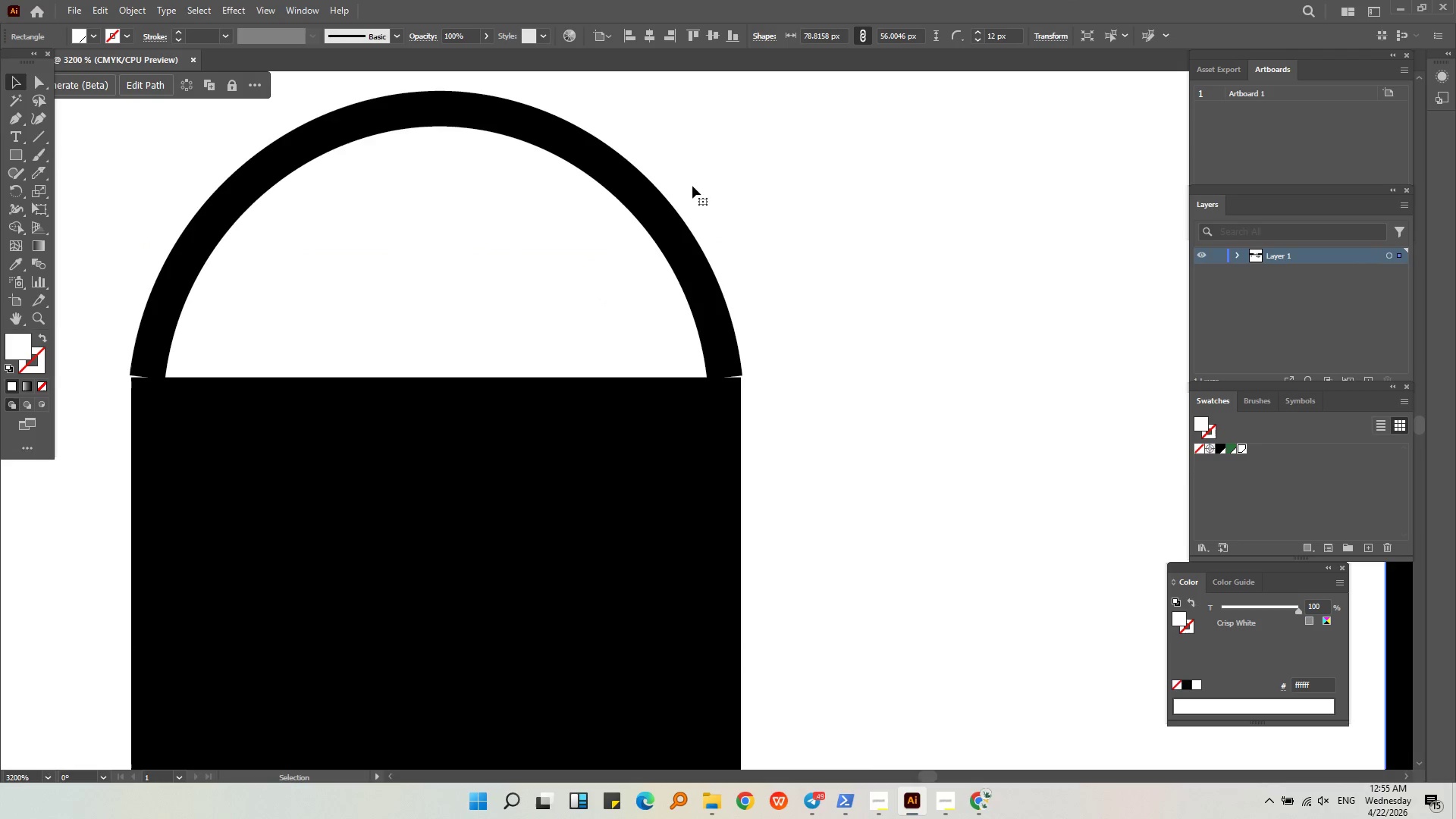 
key(Control+ControlLeft)
 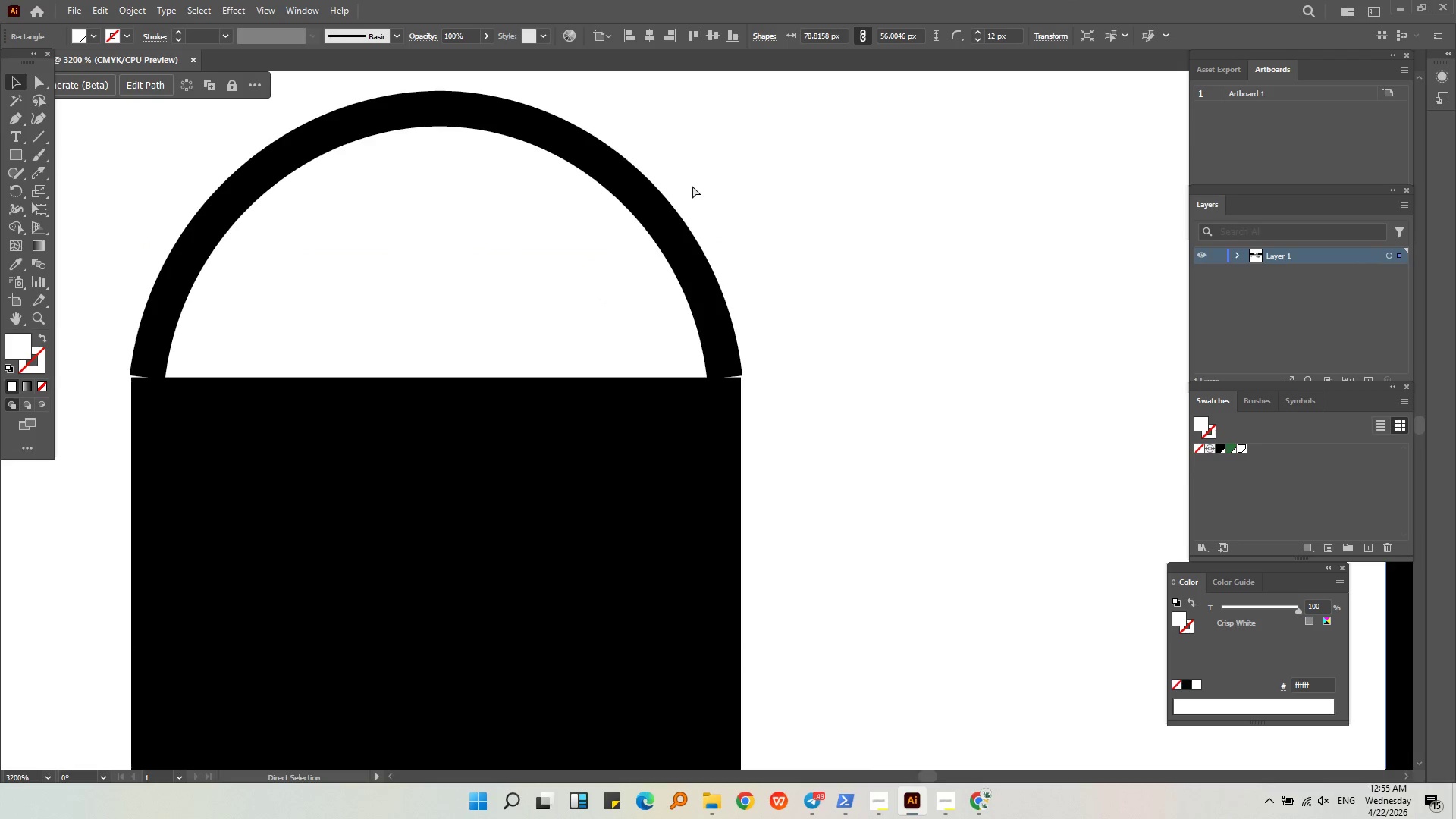 
key(Control+Z)
 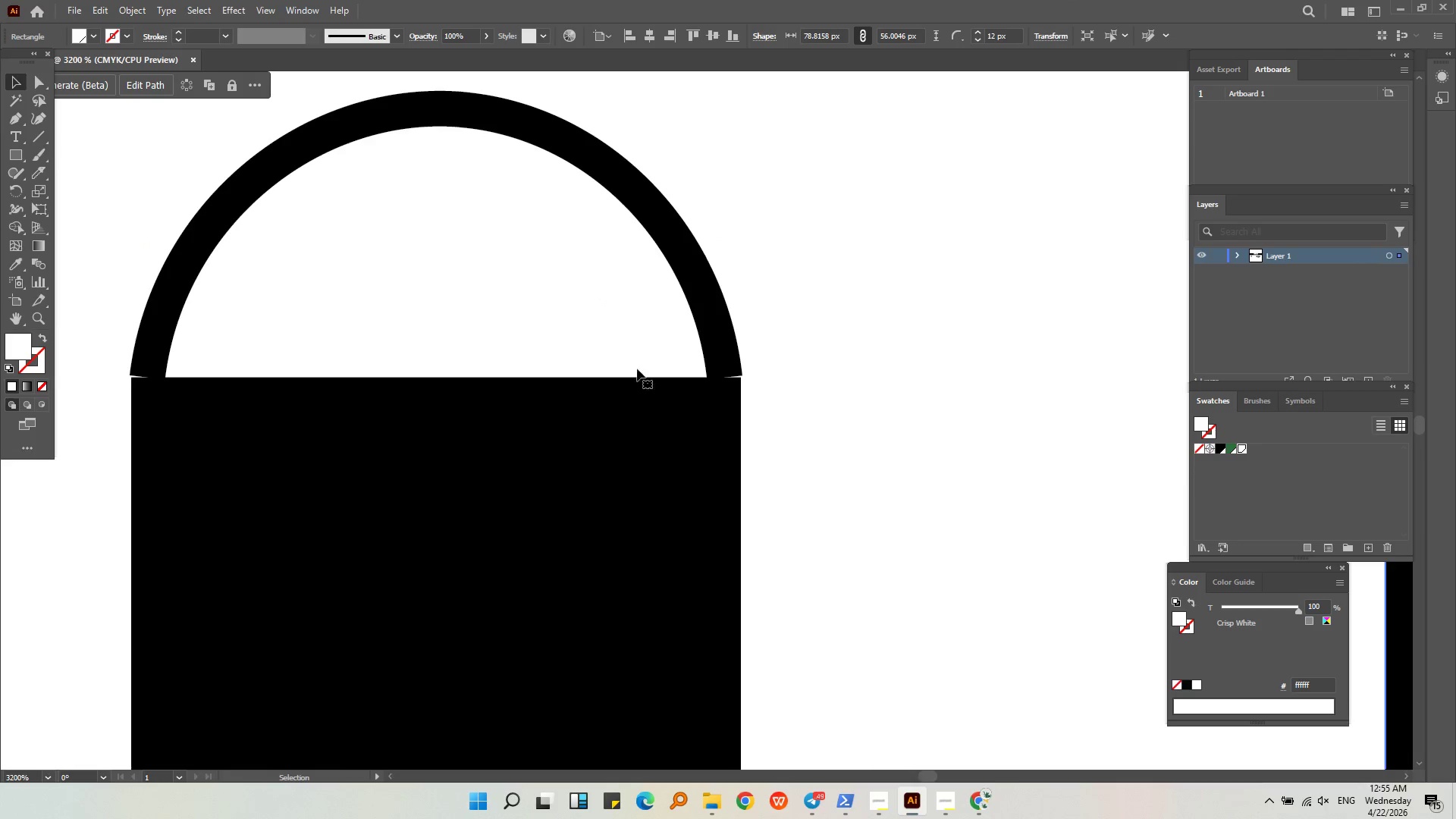 
double_click([632, 398])
 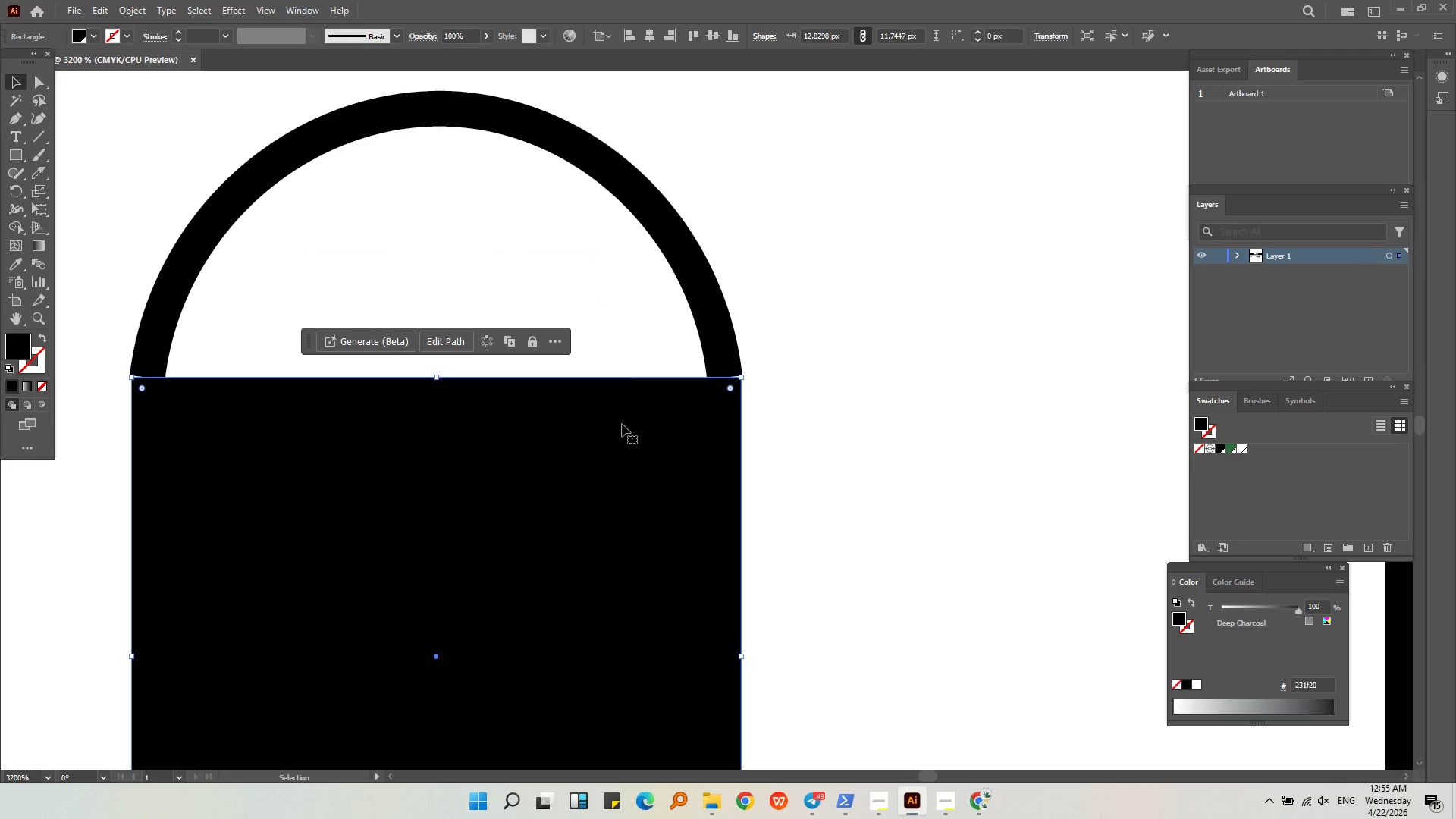 
left_click_drag(start_coordinate=[622, 424], to_coordinate=[622, 417])
 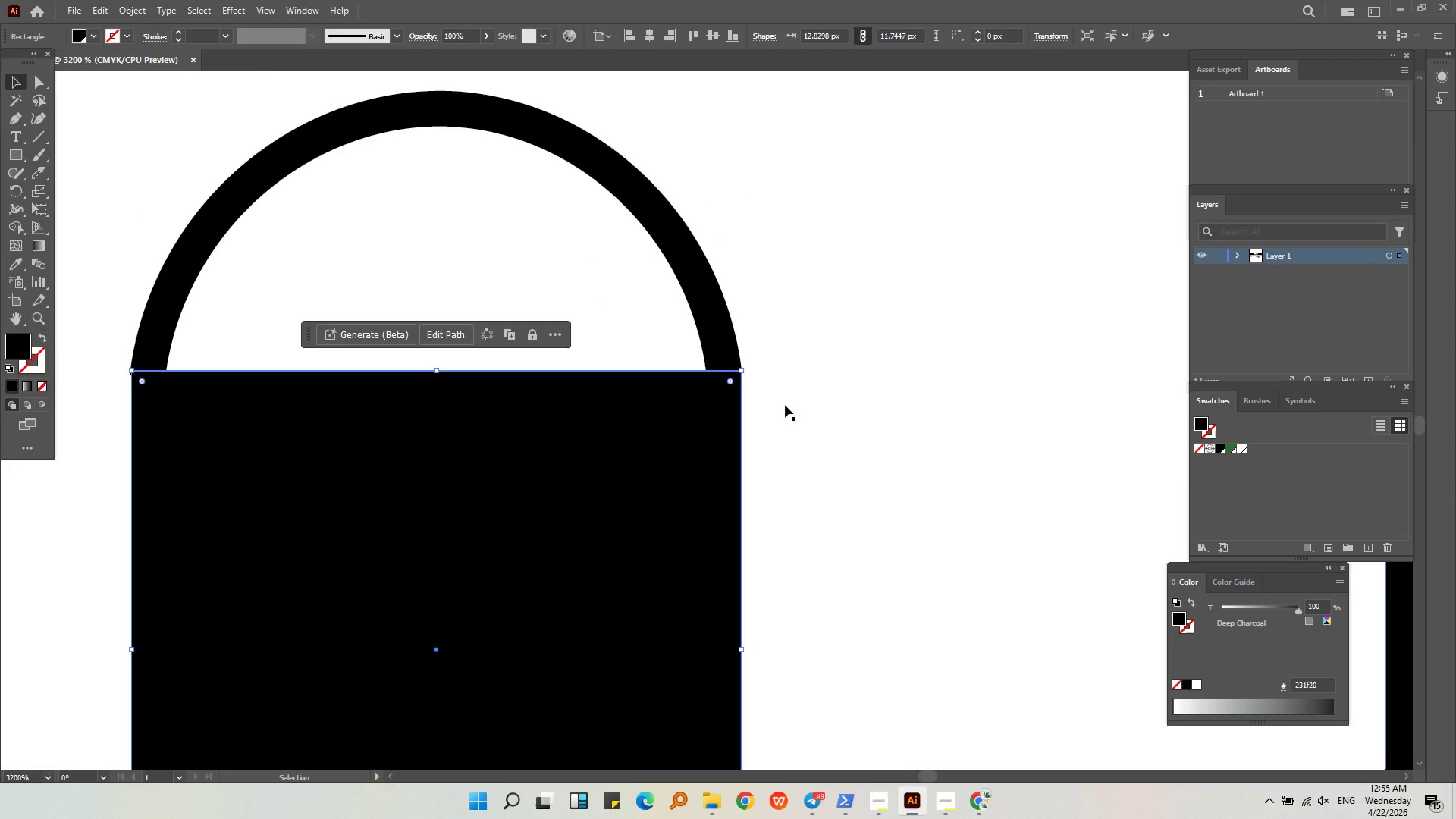 
hold_key(key=ShiftLeft, duration=15.3)
left_click([785, 405])
 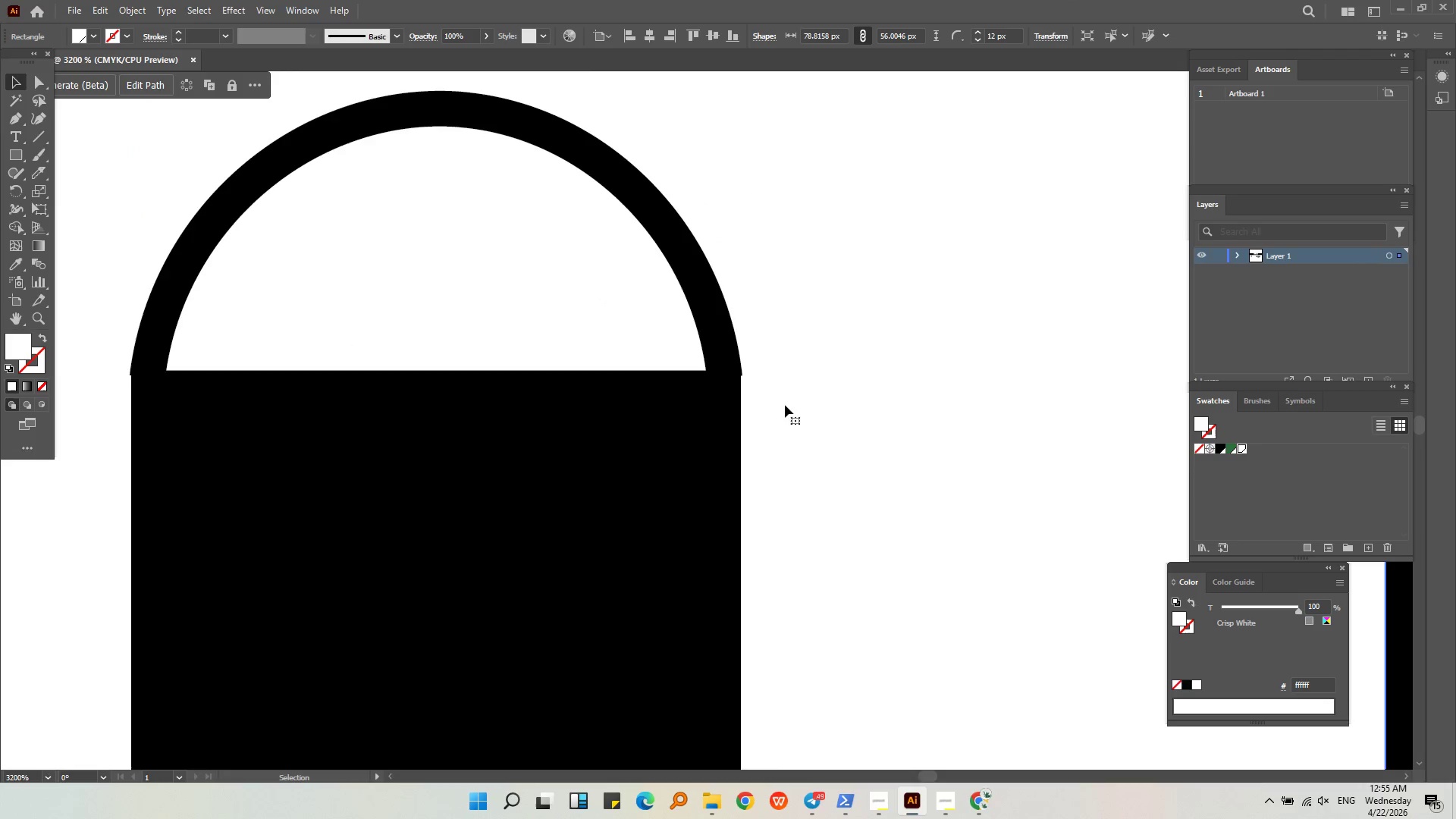 
key(Alt+AltLeft)
 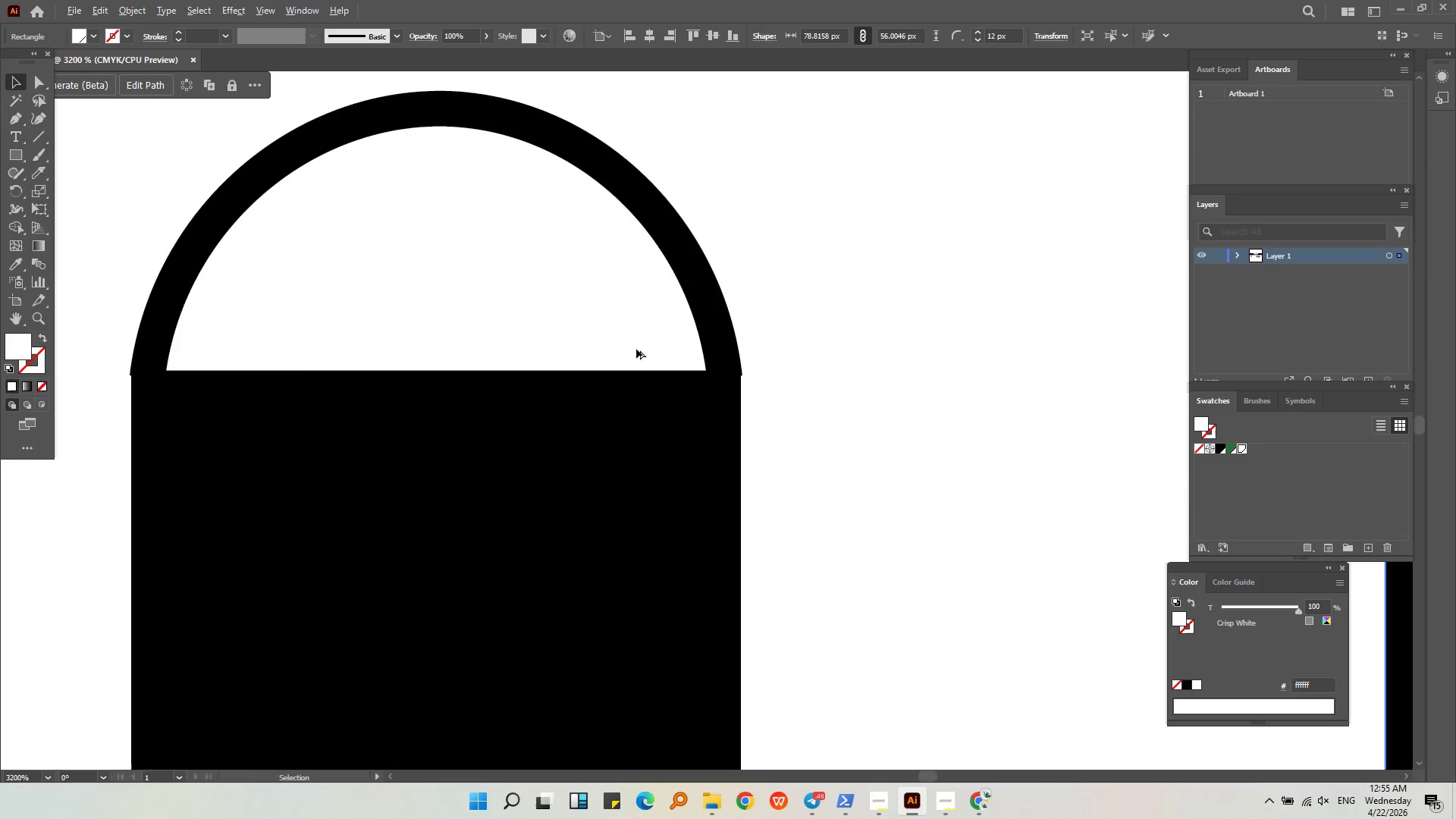 
scroll: coordinate [636, 349], scroll_direction: down, amount: 1.0
 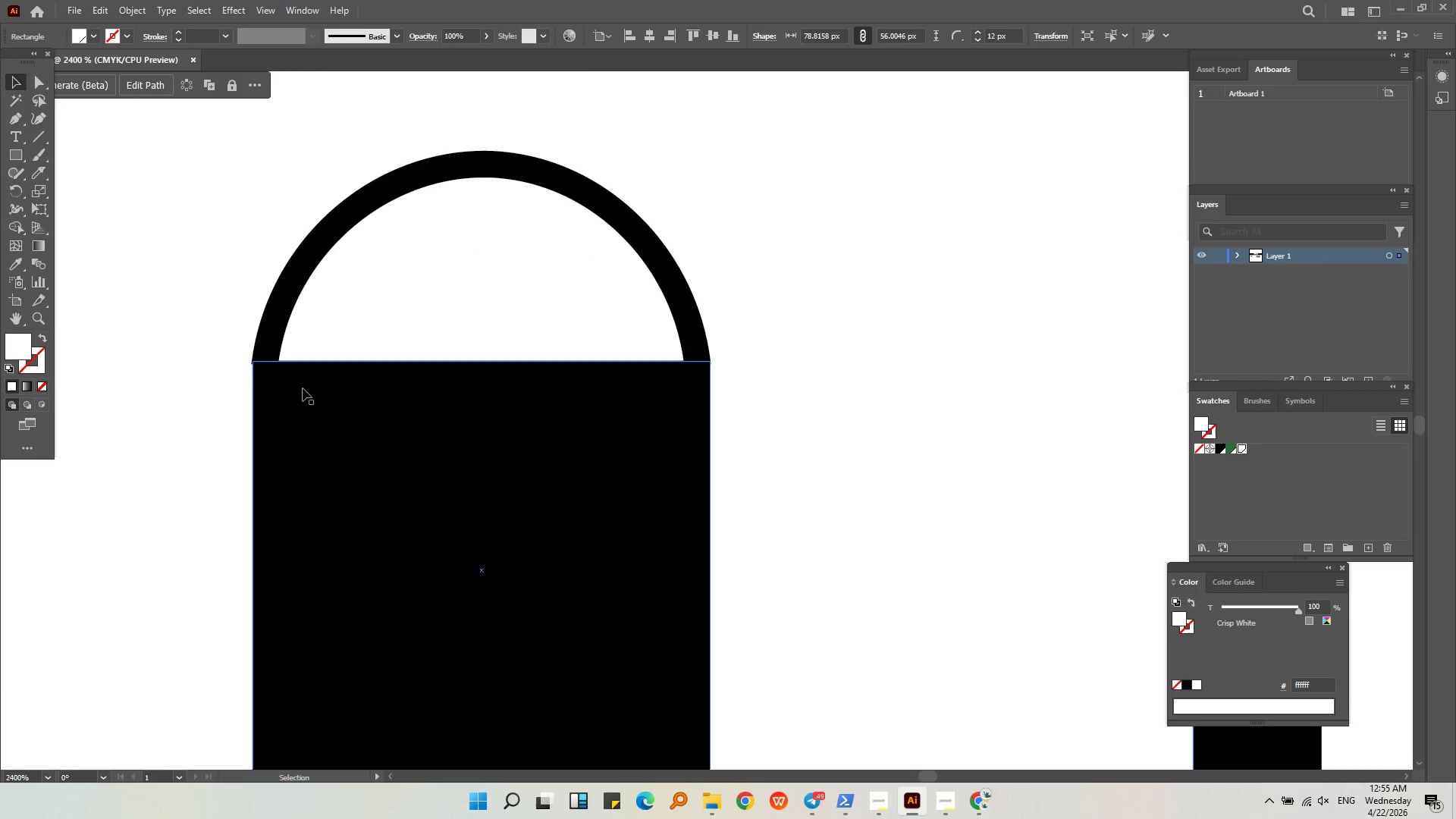 
key(Alt+AltLeft)
 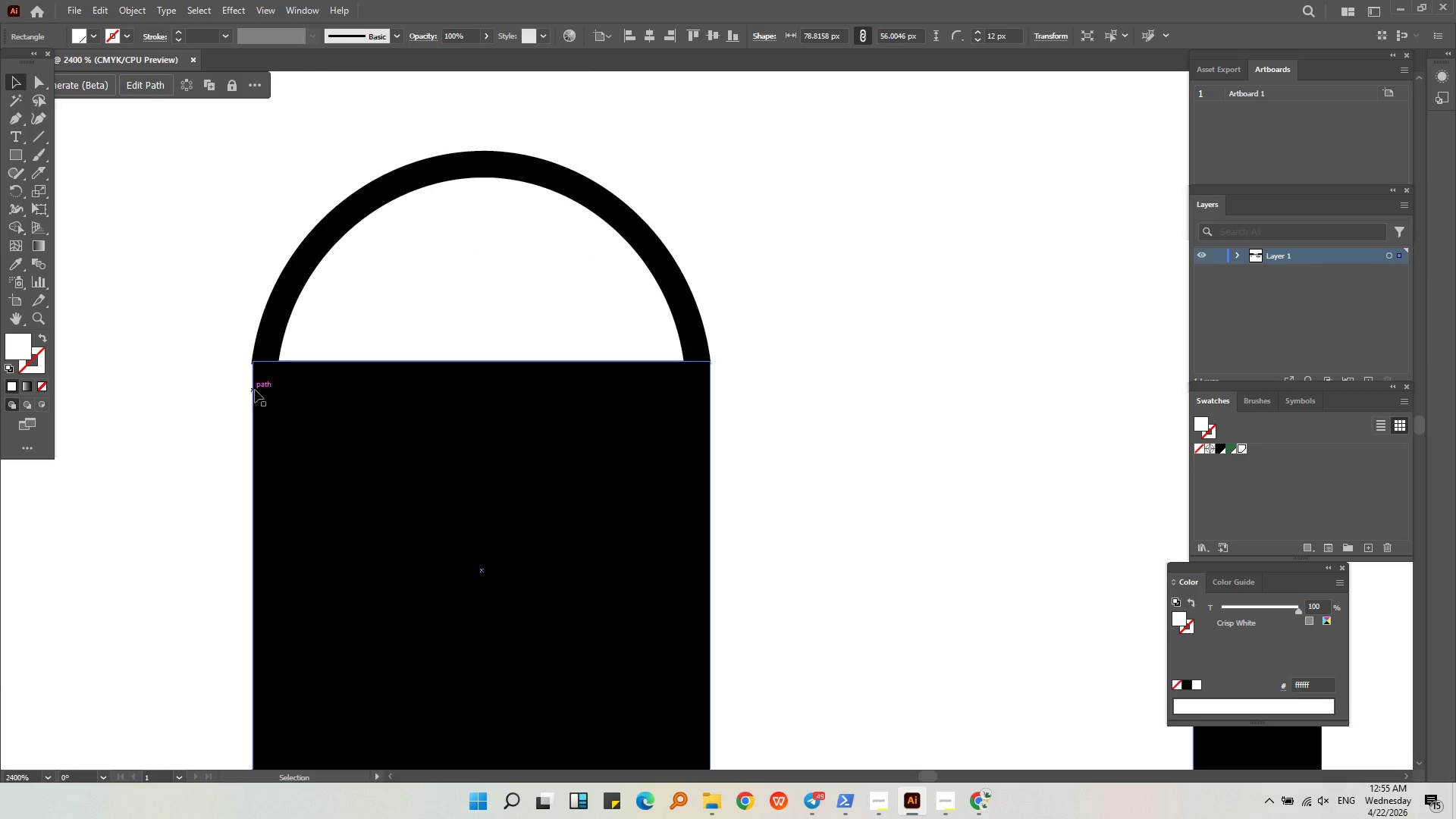 
left_click([338, 418])
 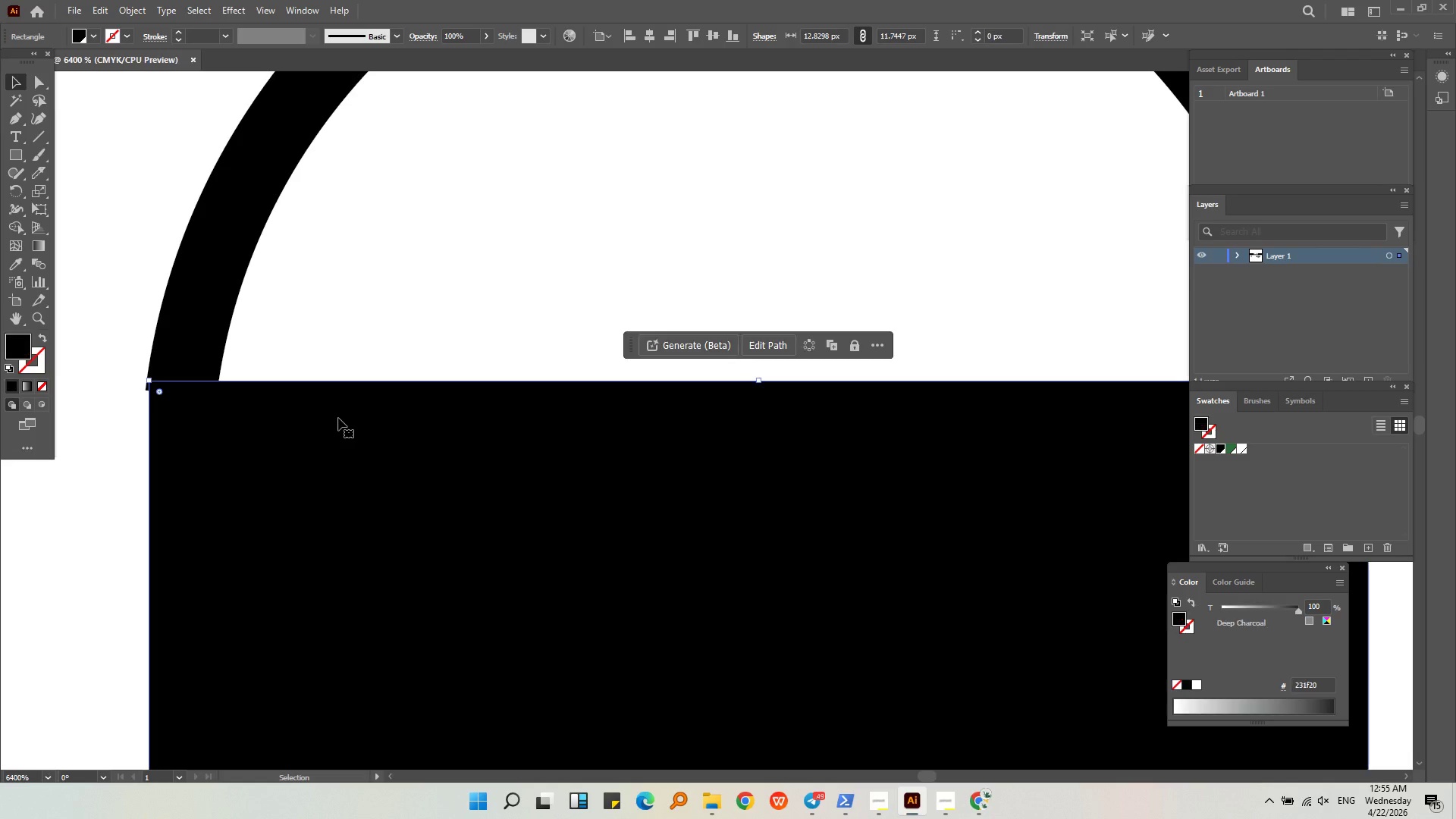 
scroll: coordinate [255, 390], scroll_direction: up, amount: 3.0
 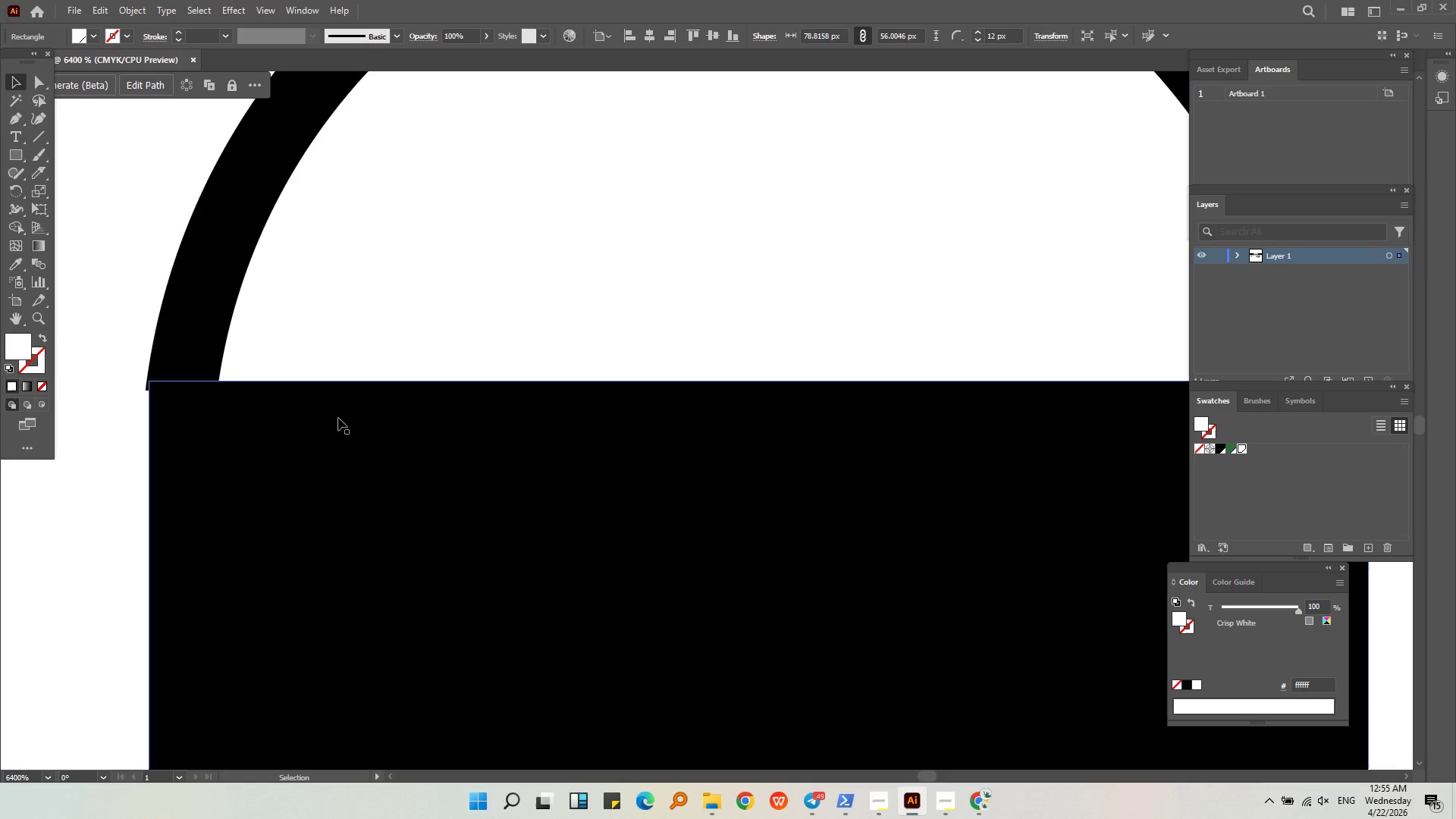 
scroll: coordinate [337, 418], scroll_direction: down, amount: 1.0
 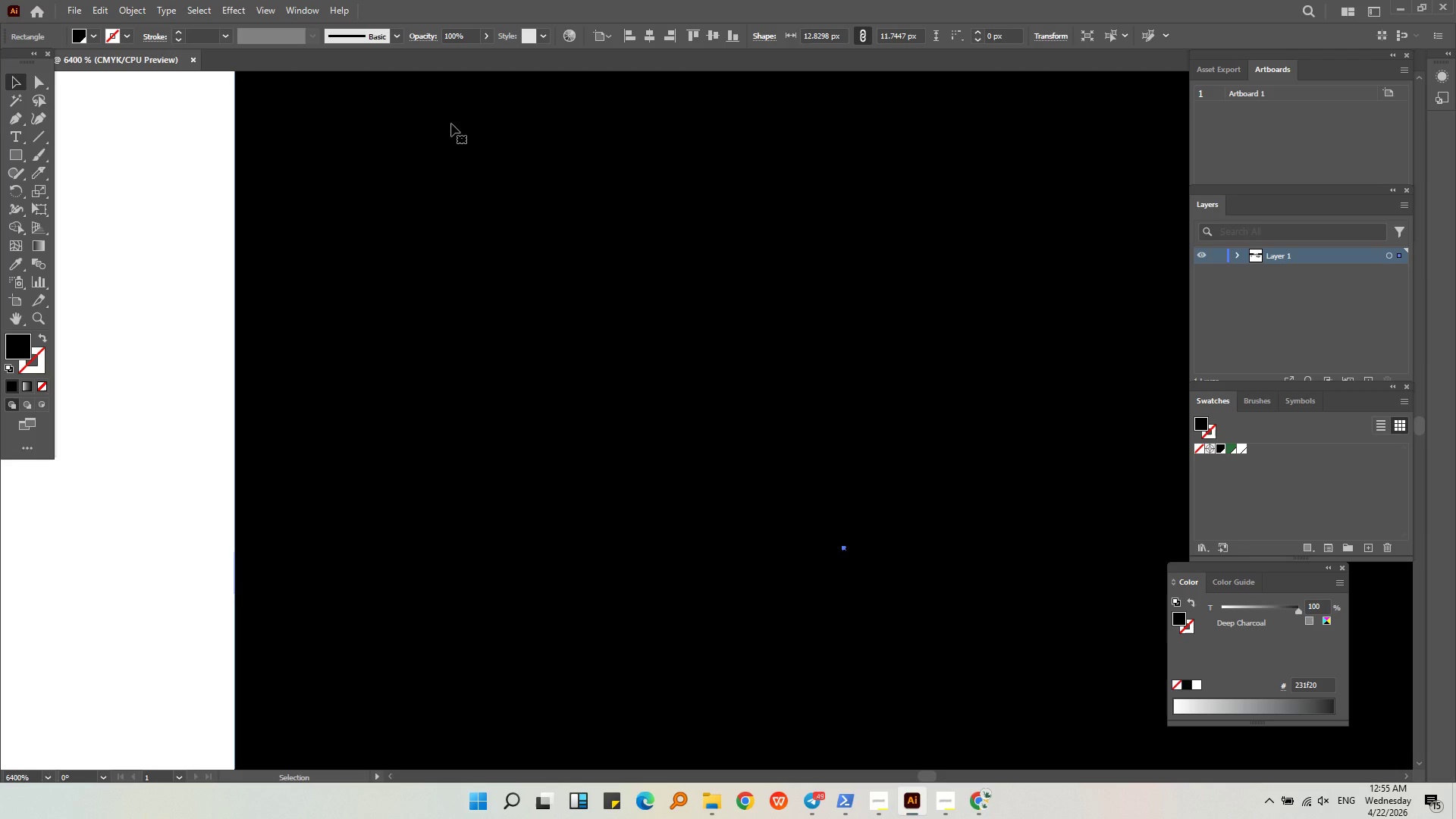 
key(Alt+AltLeft)
 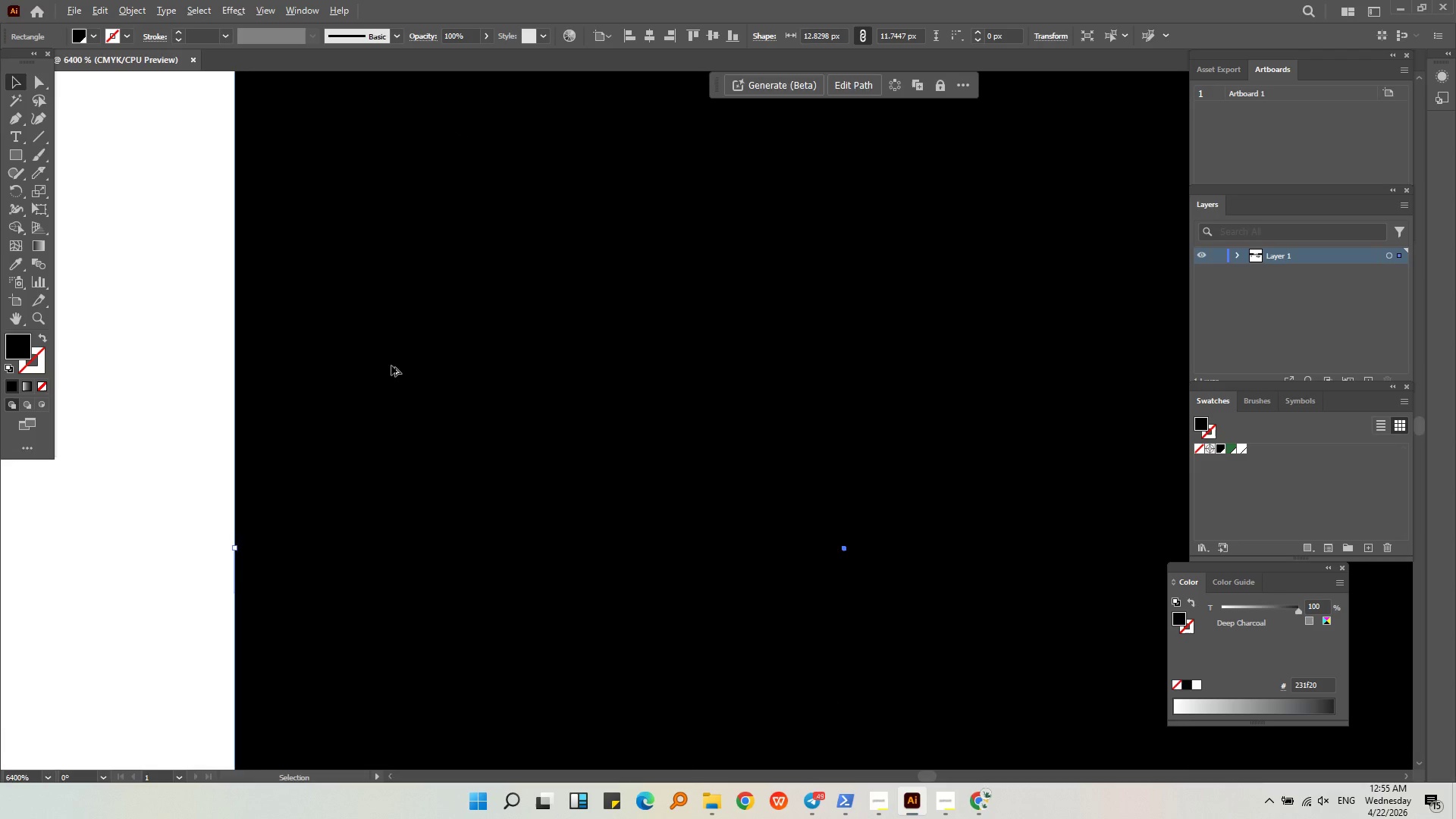 
scroll: coordinate [391, 366], scroll_direction: down, amount: 2.0
 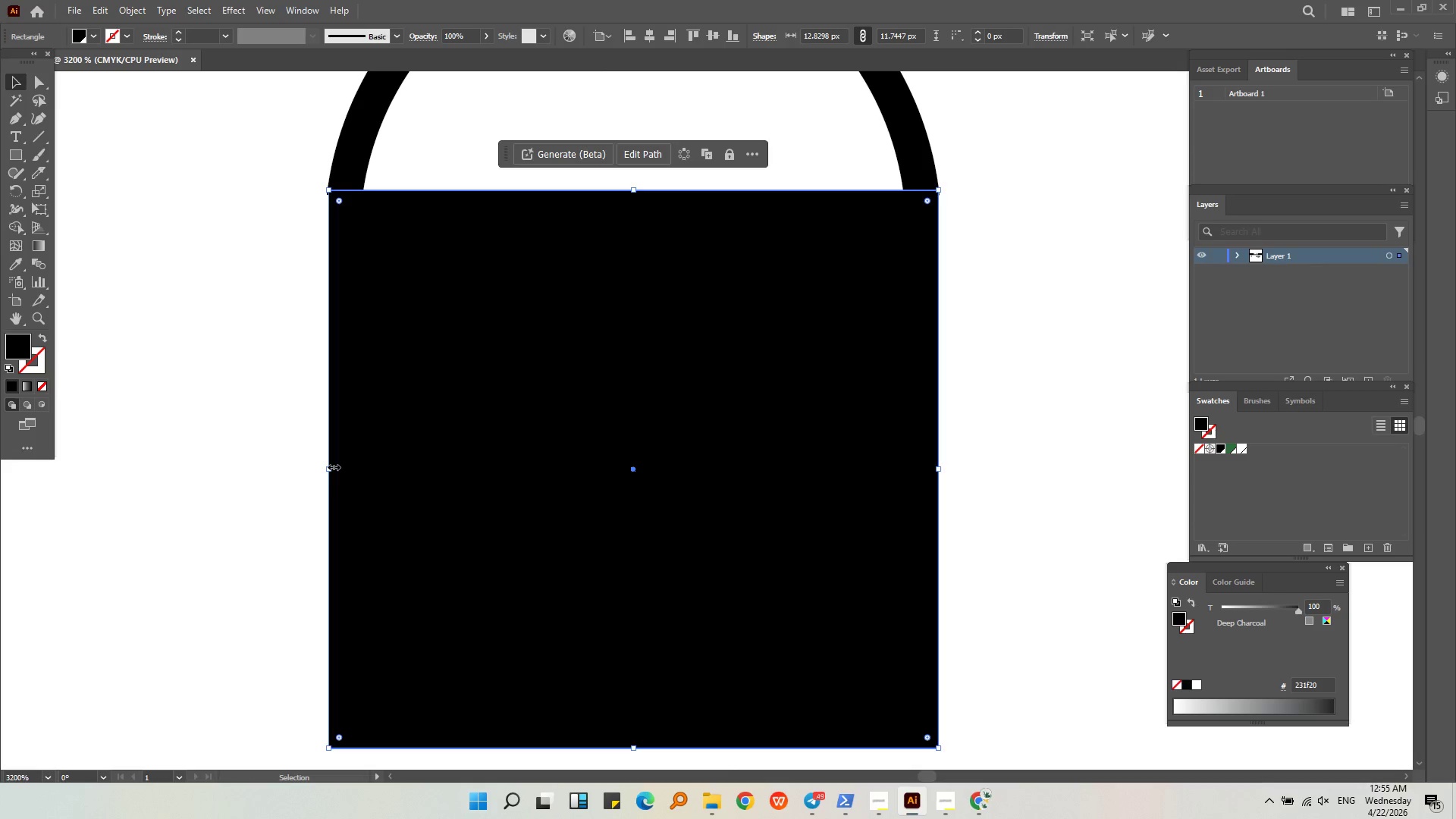 
left_click_drag(start_coordinate=[332, 466], to_coordinate=[326, 463])
 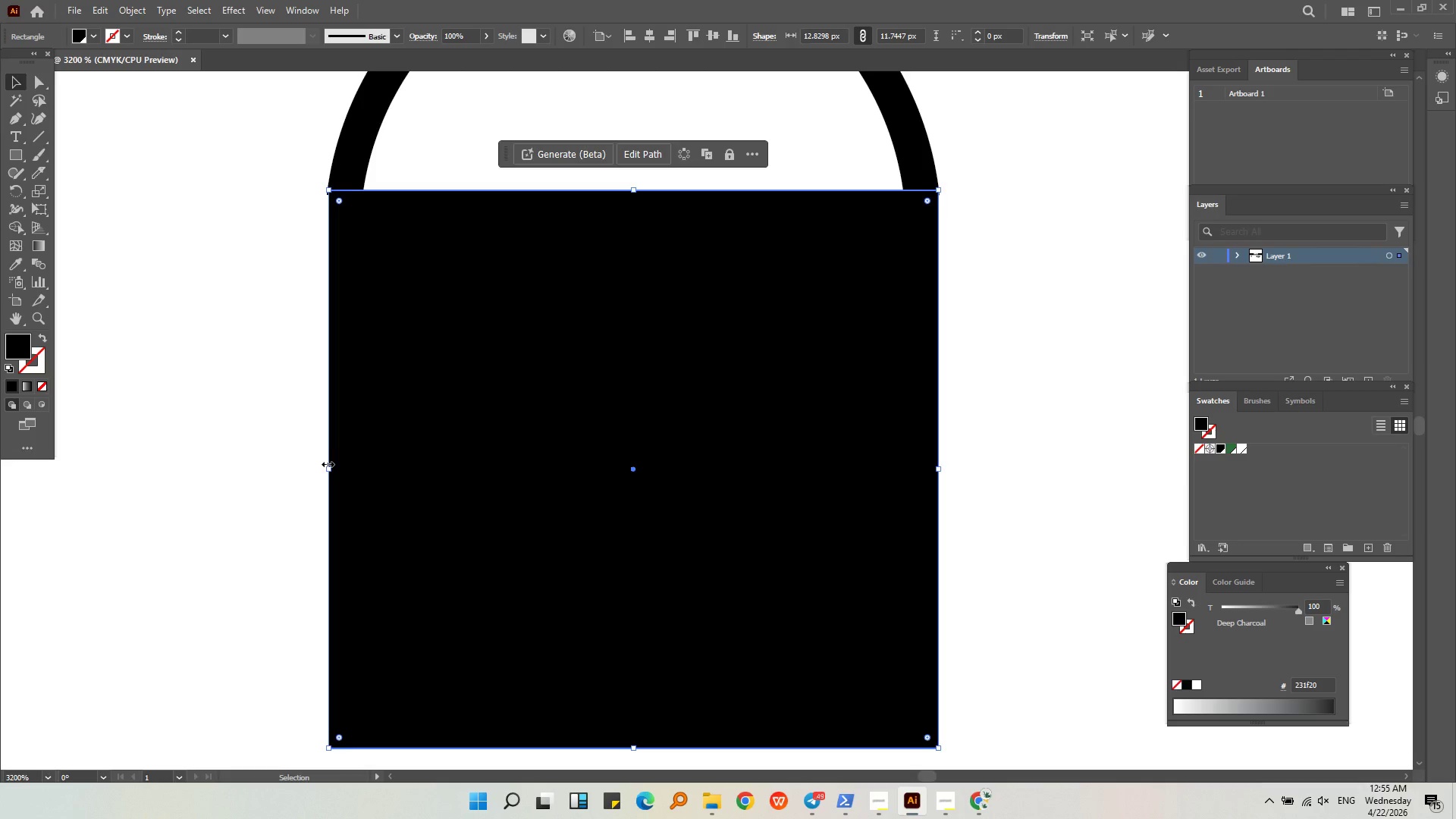 
hold_key(key=AltLeft, duration=0.41)
scroll: coordinate [326, 460], scroll_direction: down, amount: 3.0
 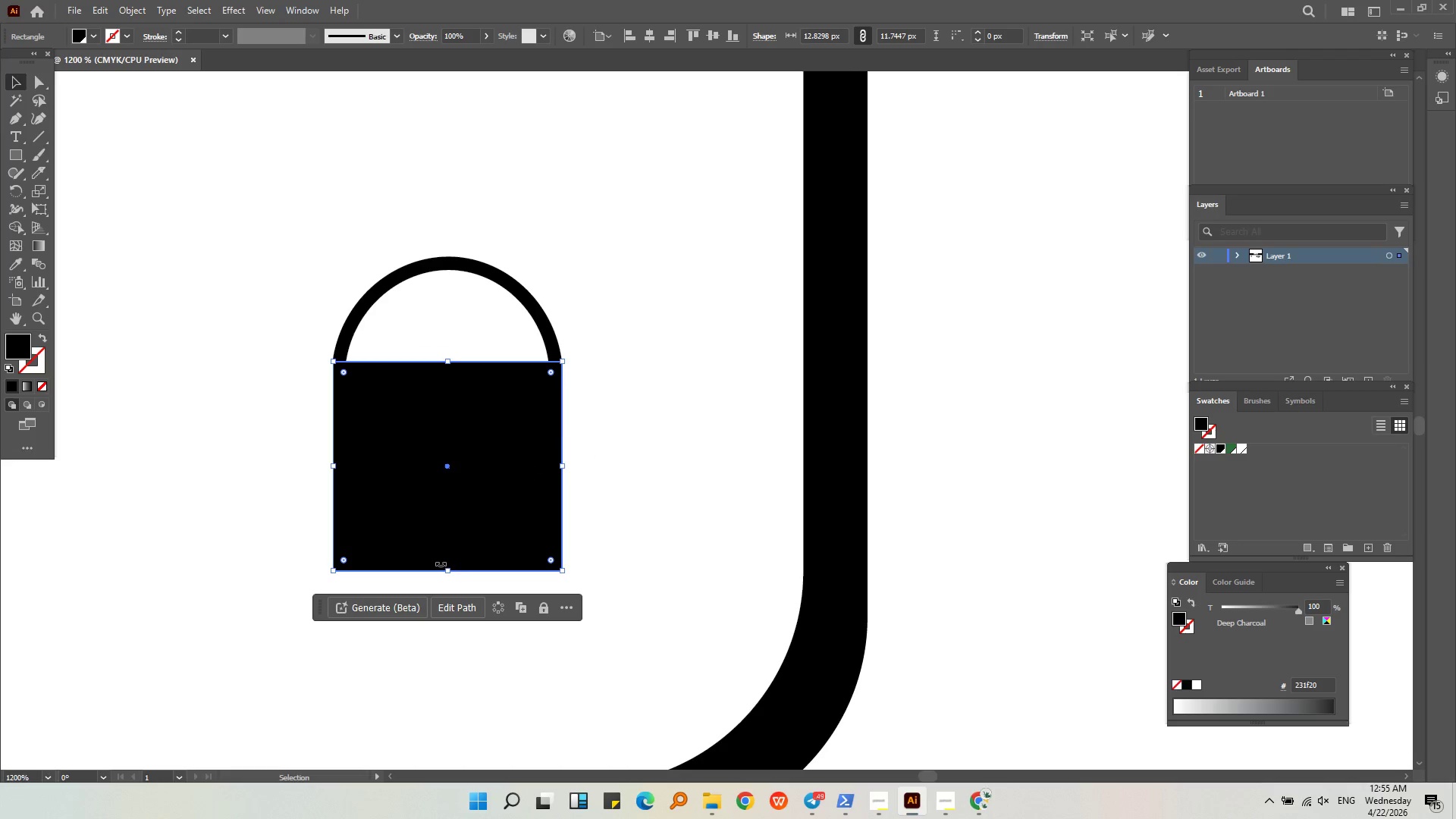 
left_click_drag(start_coordinate=[445, 569], to_coordinate=[445, 551])
 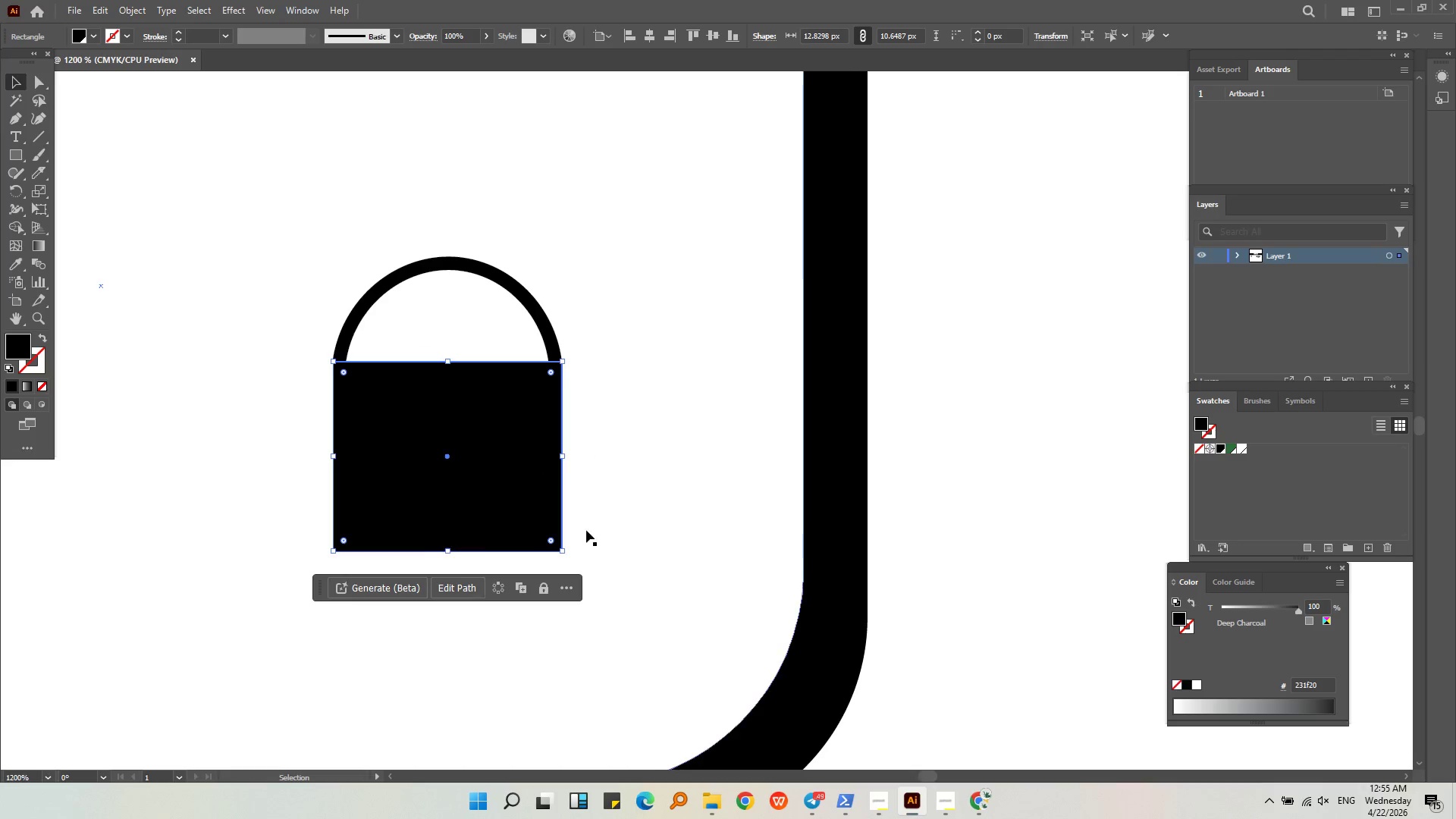 
left_click([589, 524])
 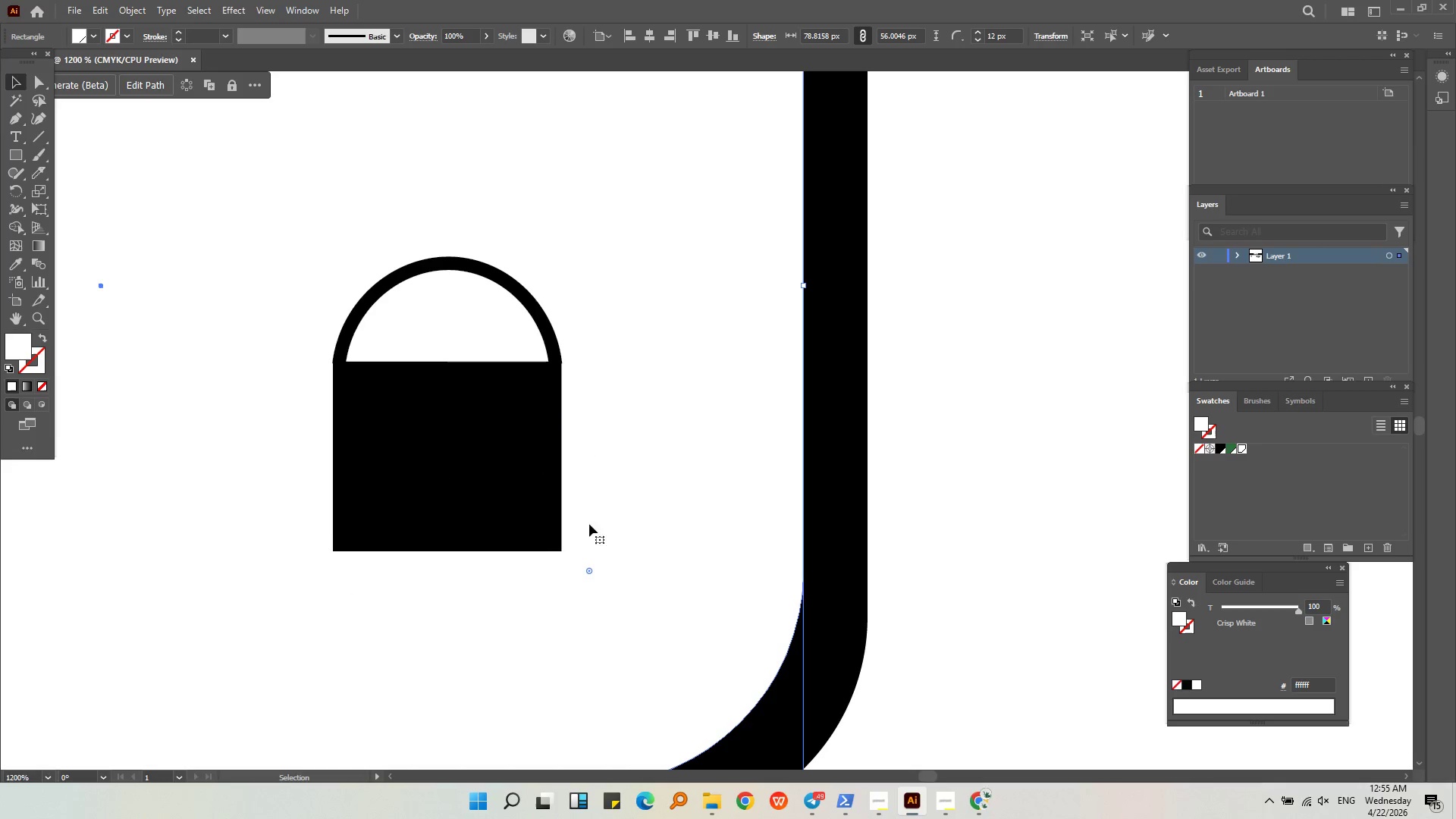 
hold_key(key=AltLeft, duration=0.41)
 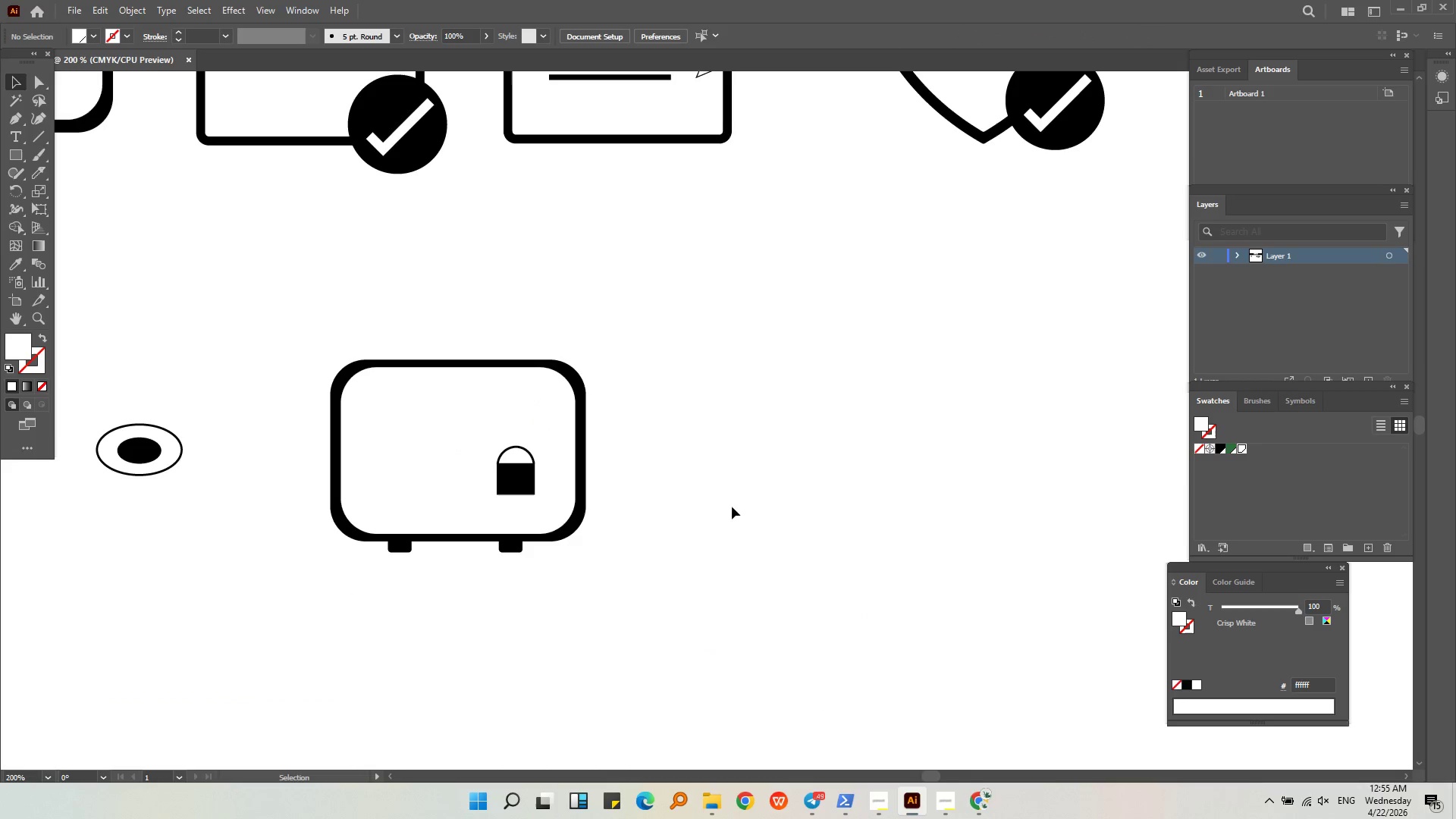 
left_click([822, 513])
 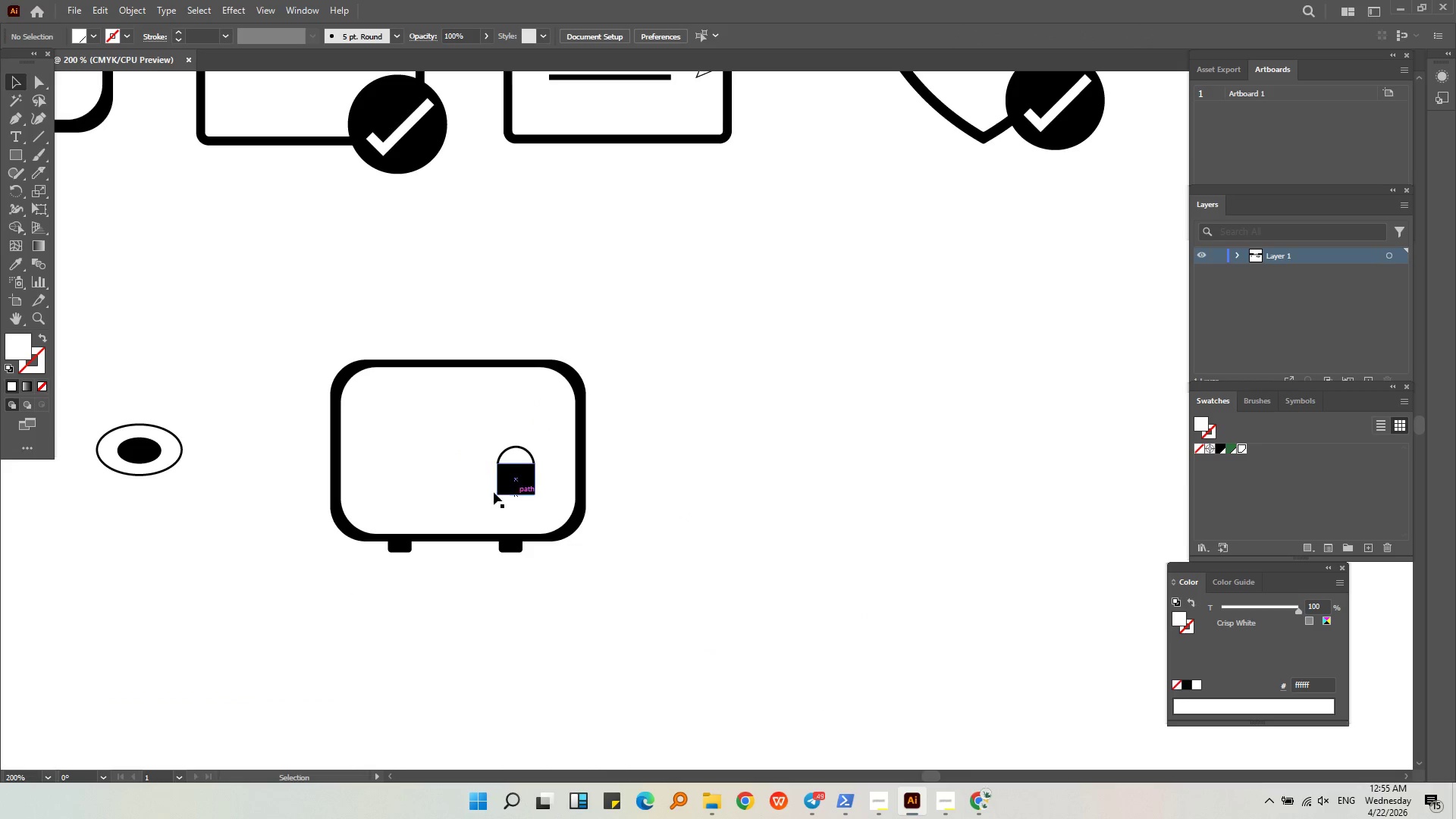 
scroll: coordinate [525, 484], scroll_direction: down, amount: 4.0
 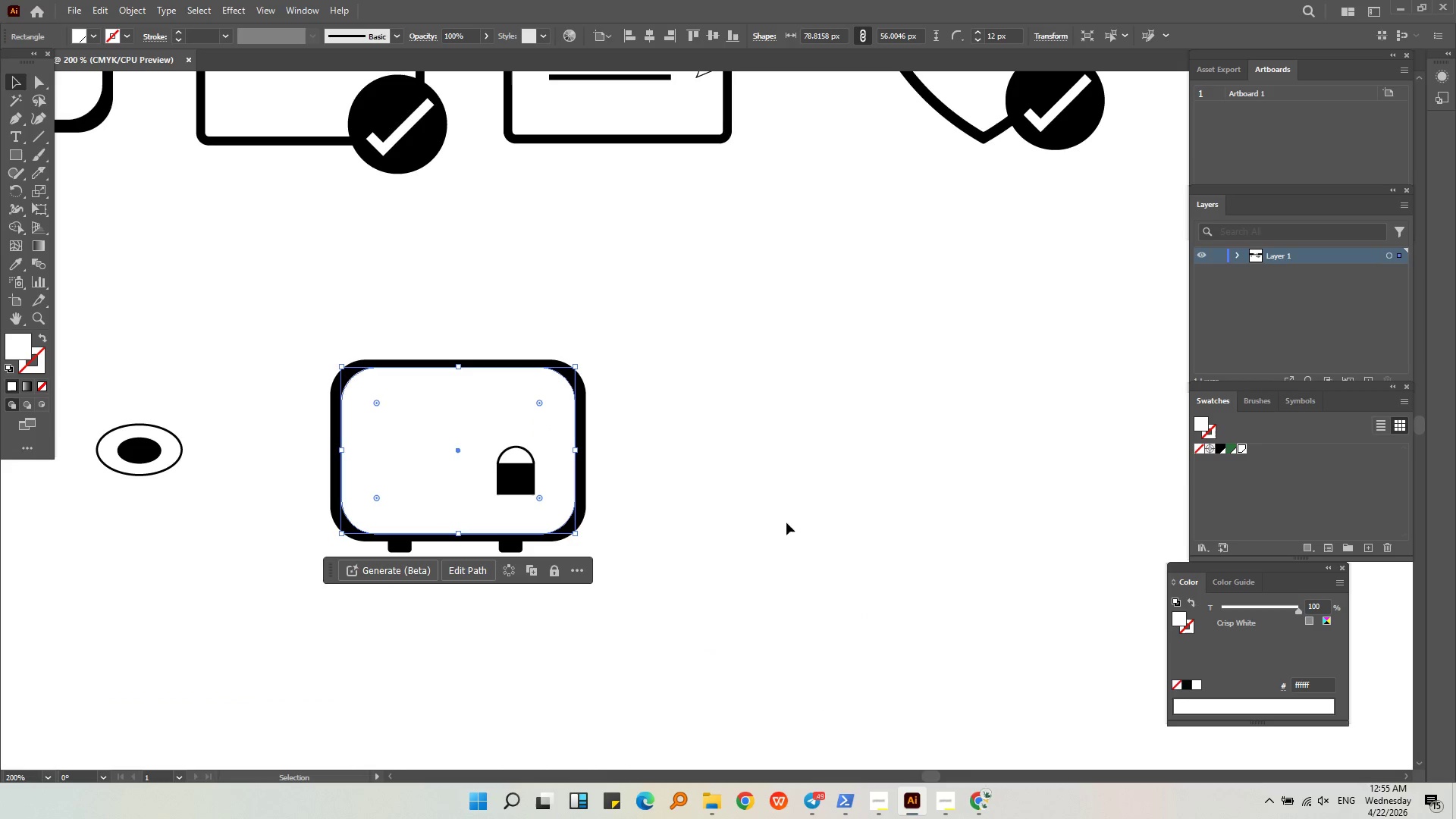 
key(Alt+AltLeft)
 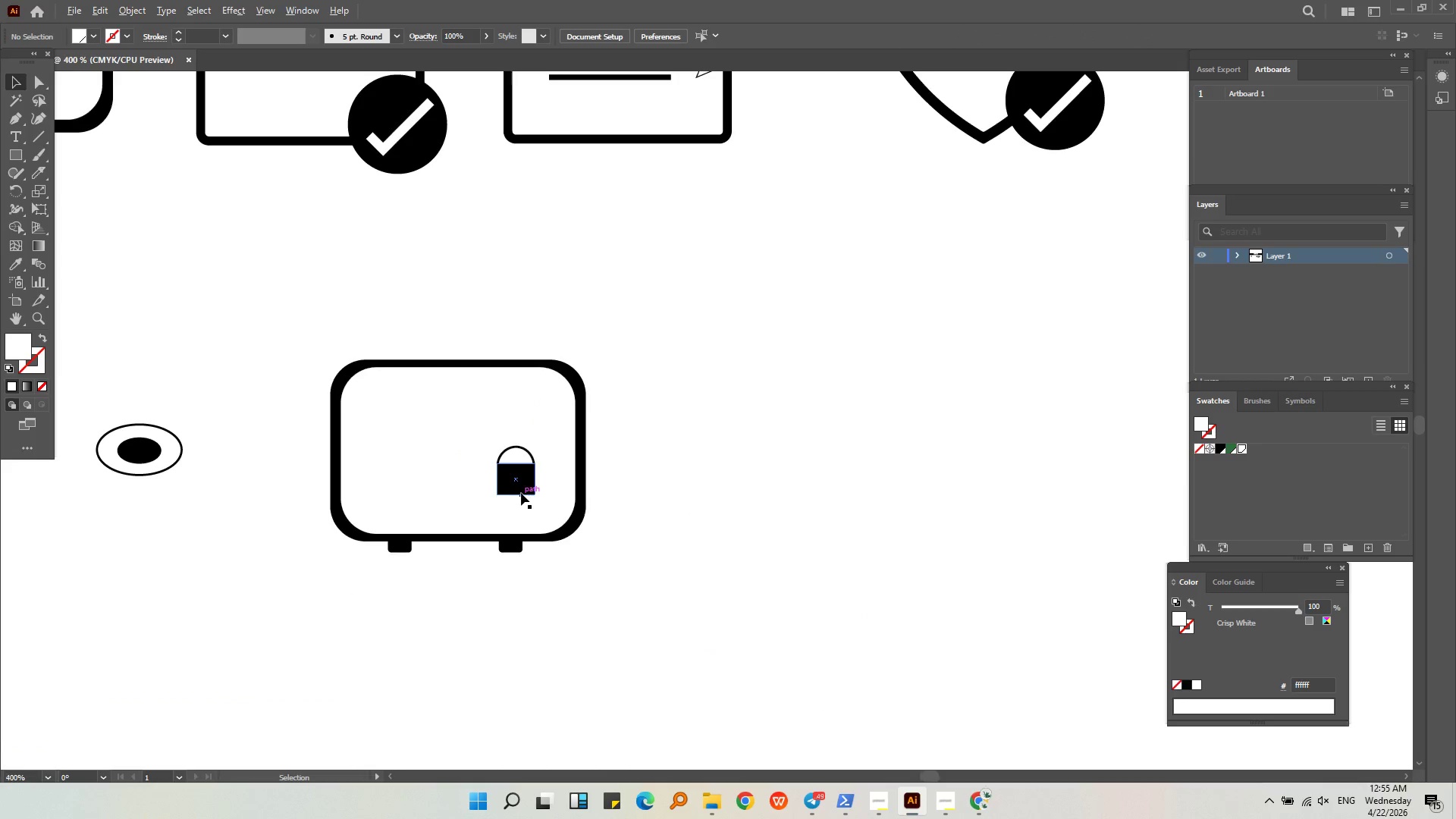 
scroll: coordinate [521, 493], scroll_direction: up, amount: 4.0
 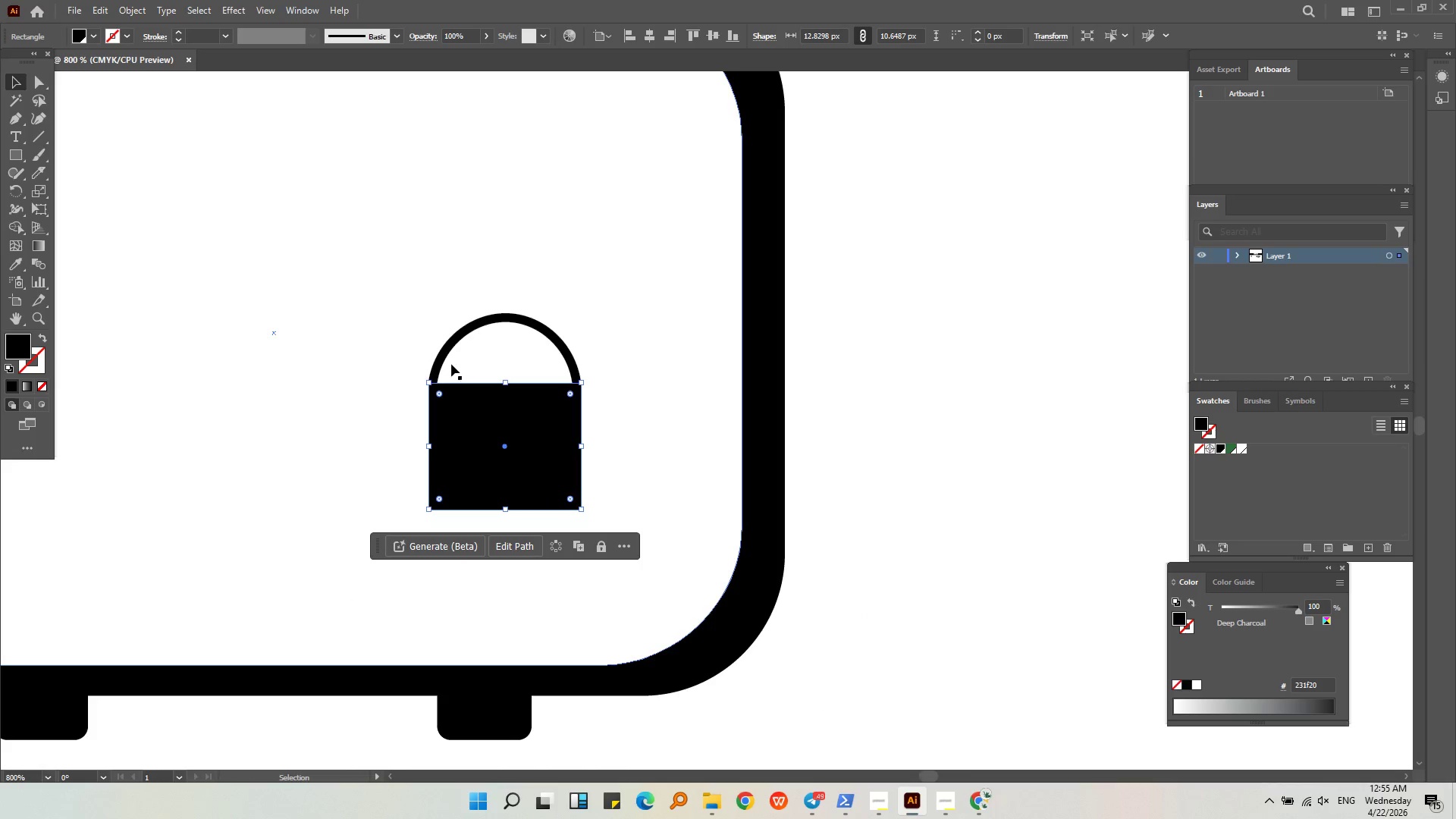 
left_click([442, 356])
 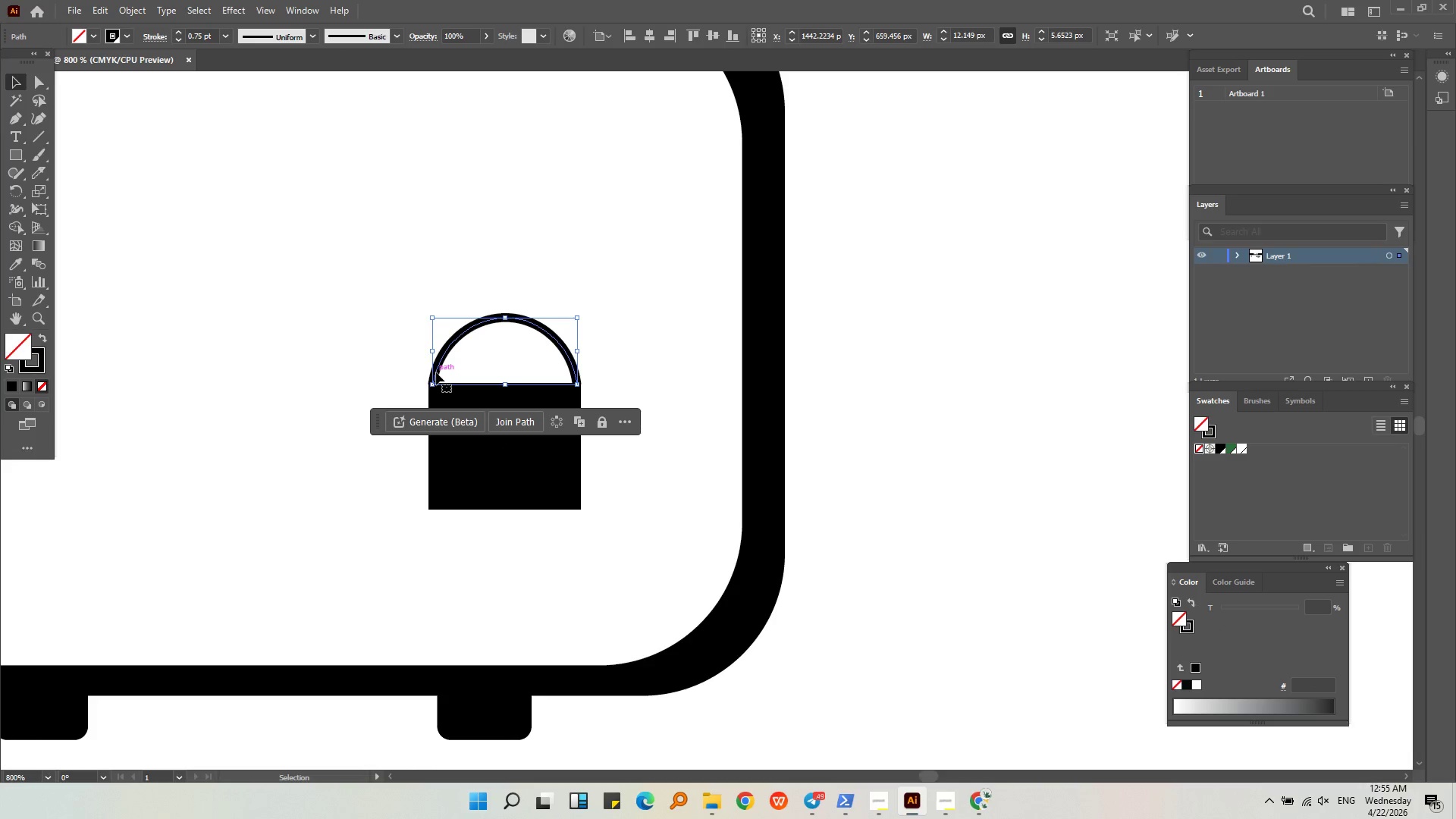 
hold_key(key=ShiftLeft, duration=0.41)
 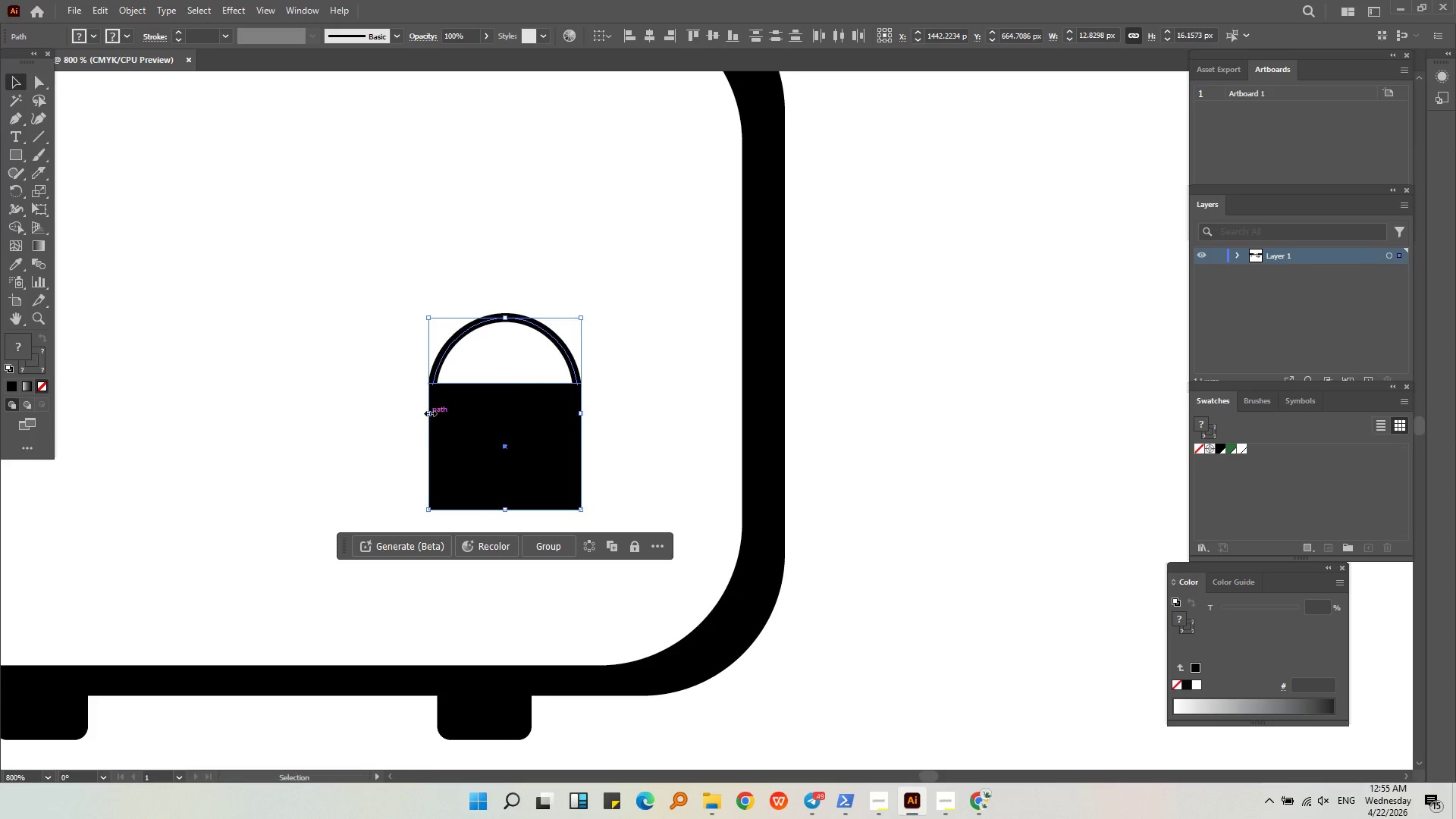 
left_click_drag(start_coordinate=[428, 410], to_coordinate=[465, 416])
 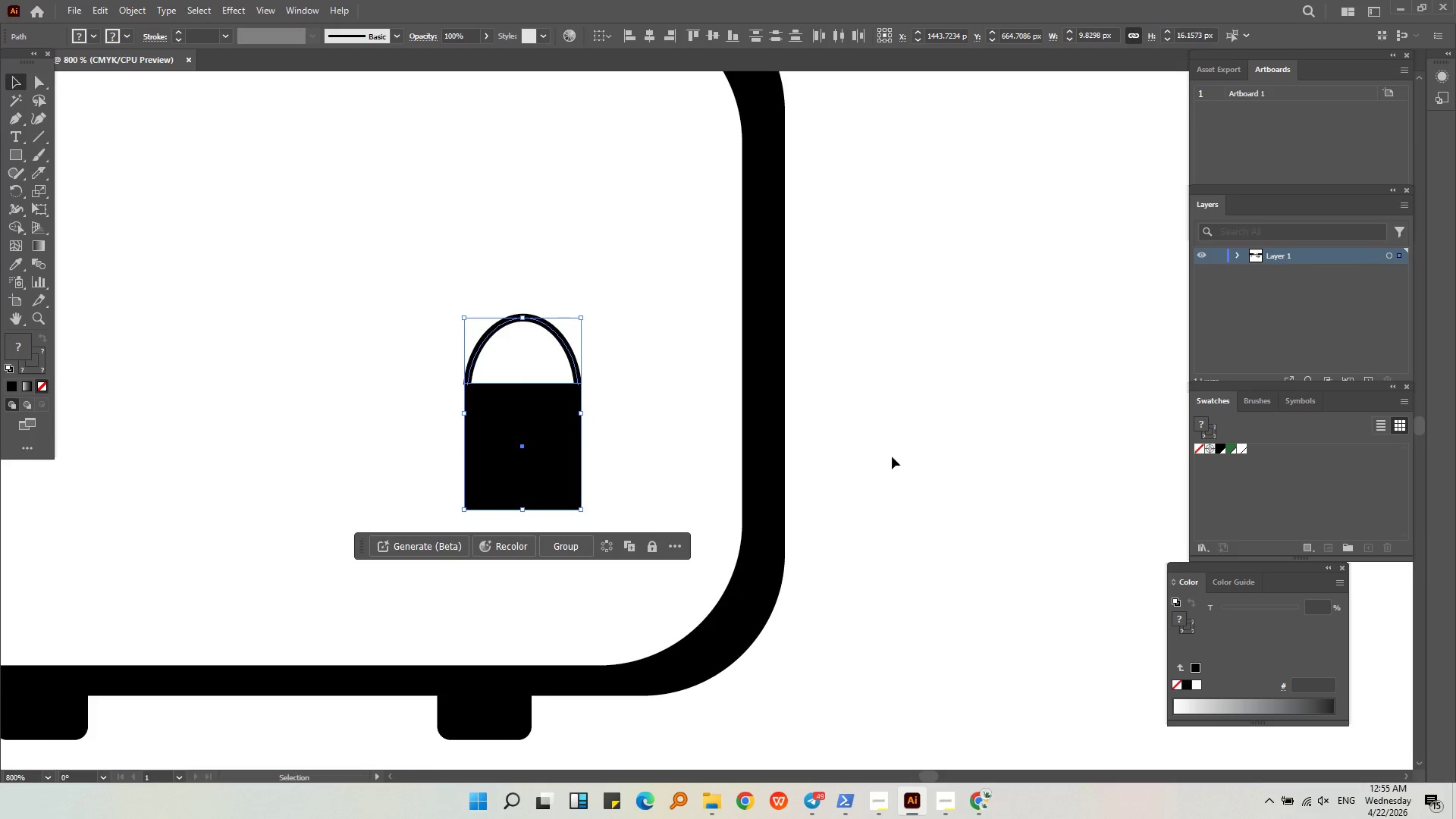 
double_click([558, 470])
 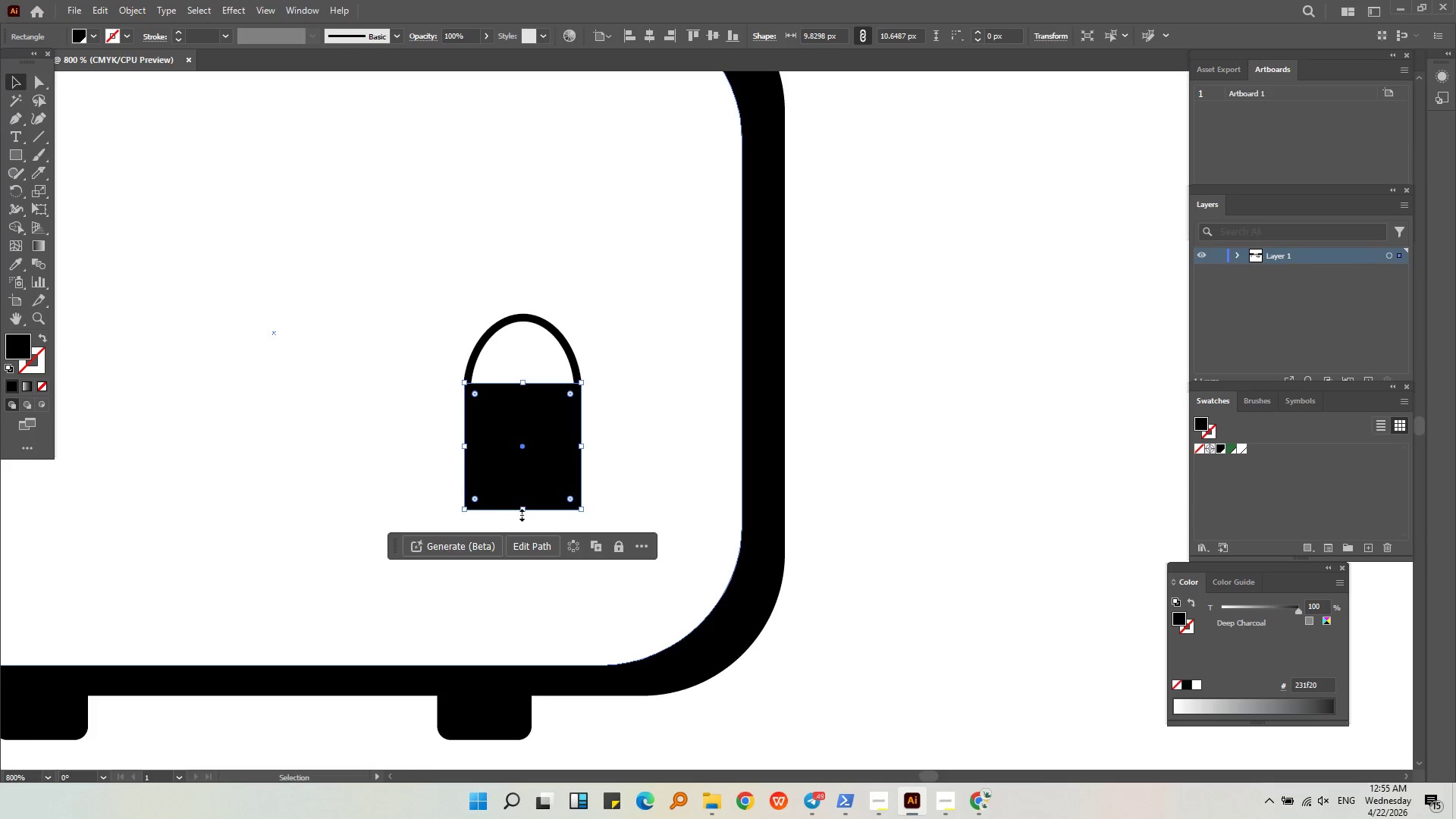 
left_click_drag(start_coordinate=[520, 510], to_coordinate=[520, 486])
 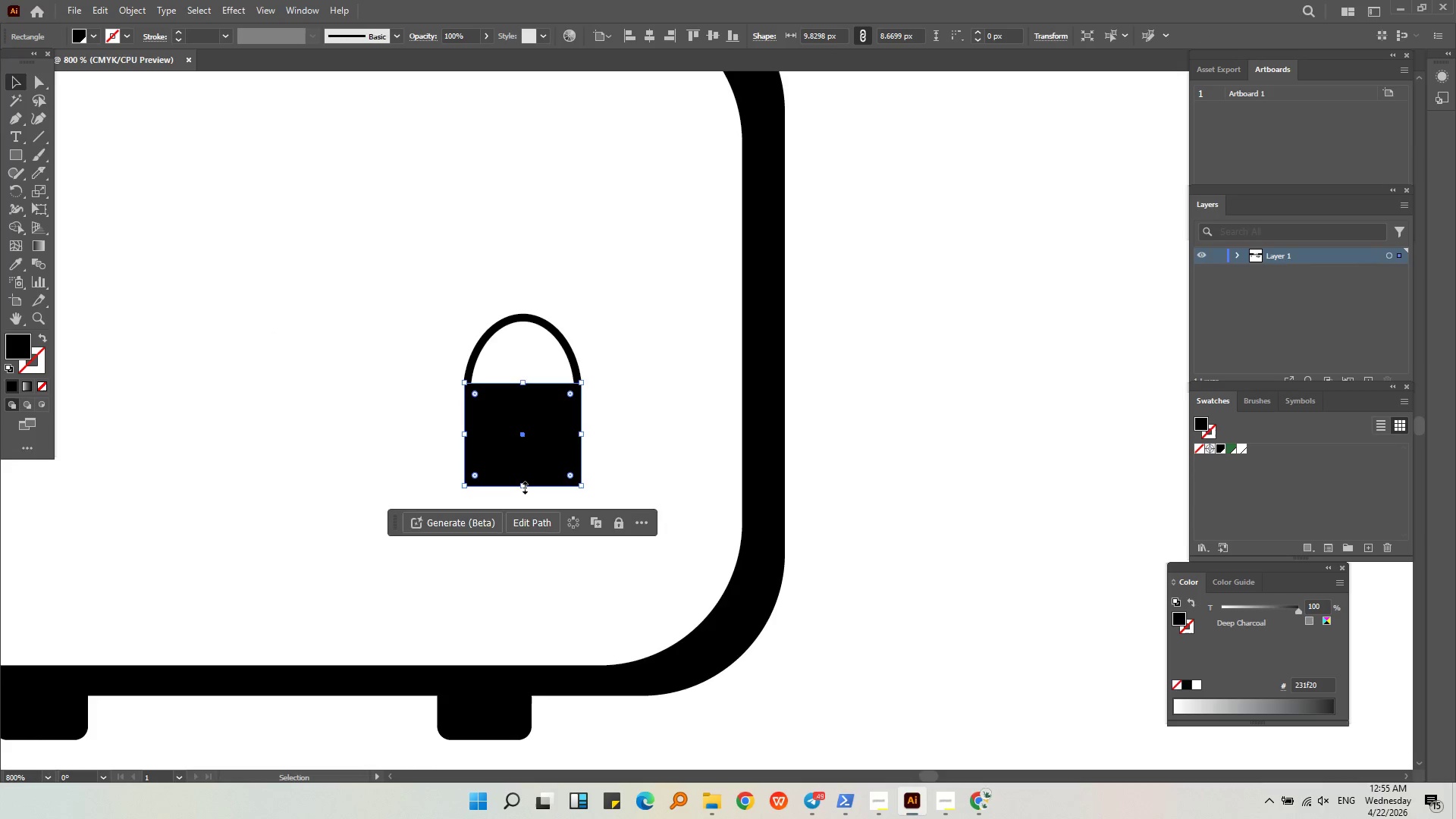 
left_click_drag(start_coordinate=[523, 486], to_coordinate=[524, 473])
 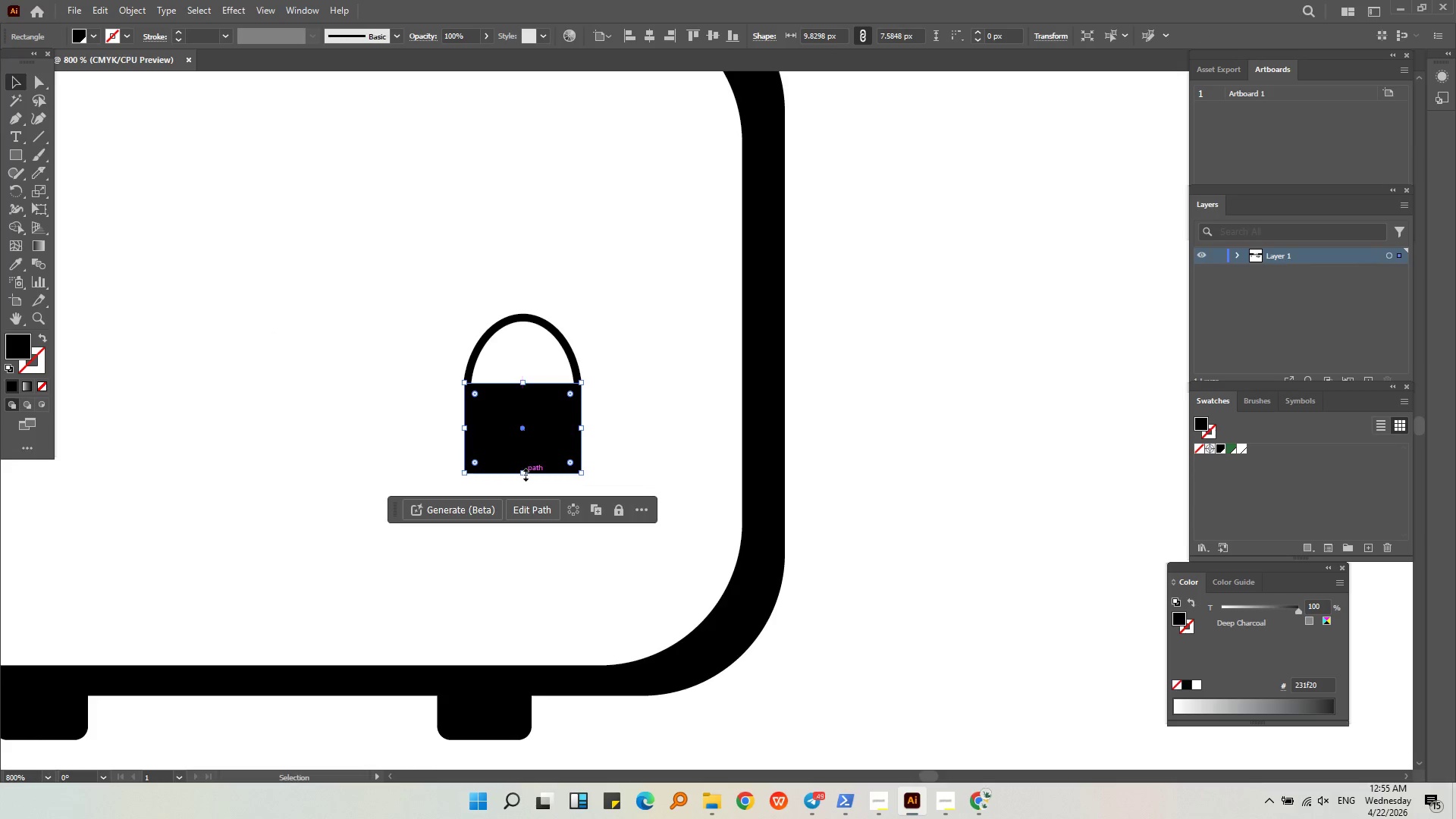 
key(Alt+AltLeft)
 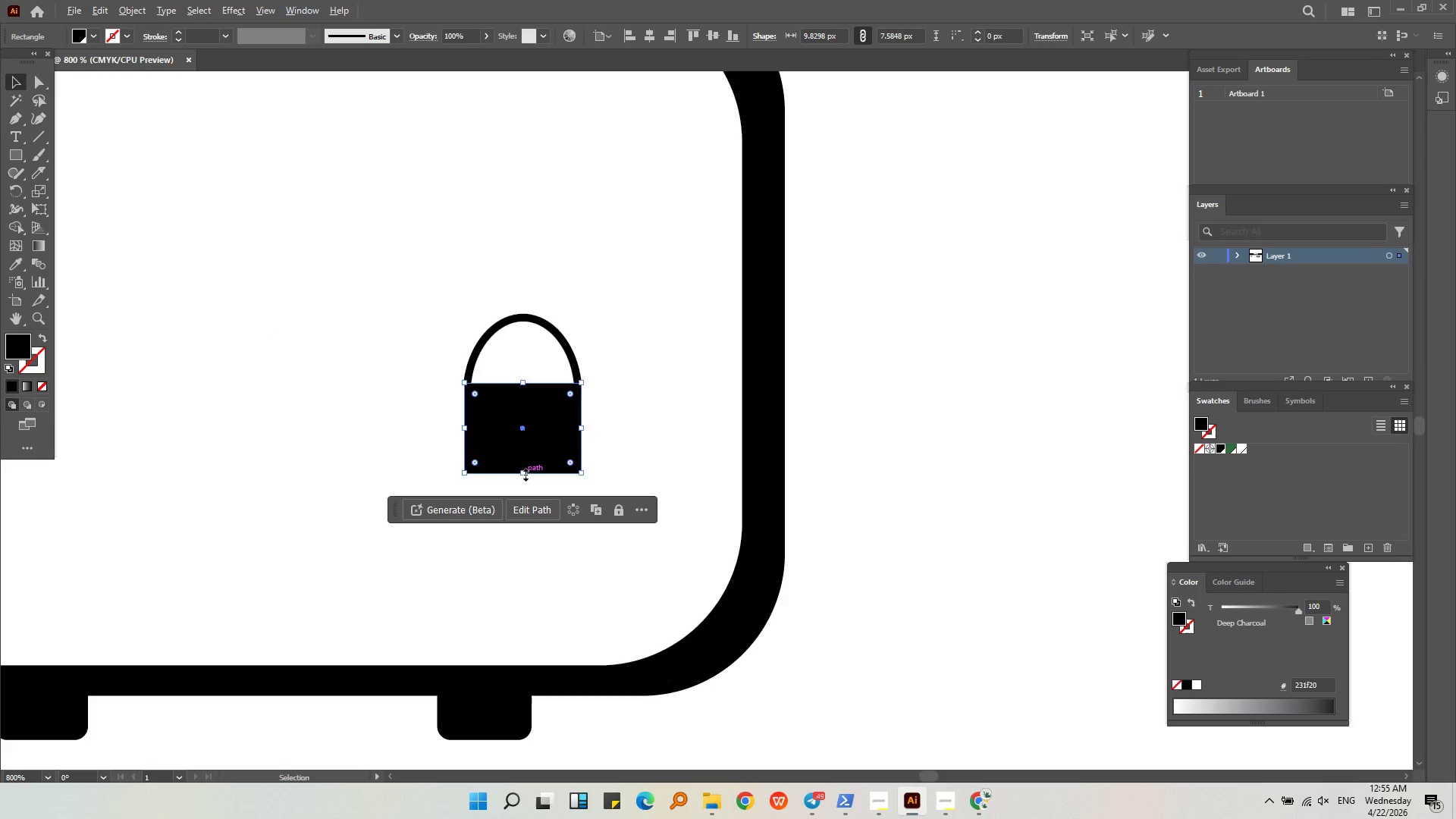 
left_click([739, 432])
 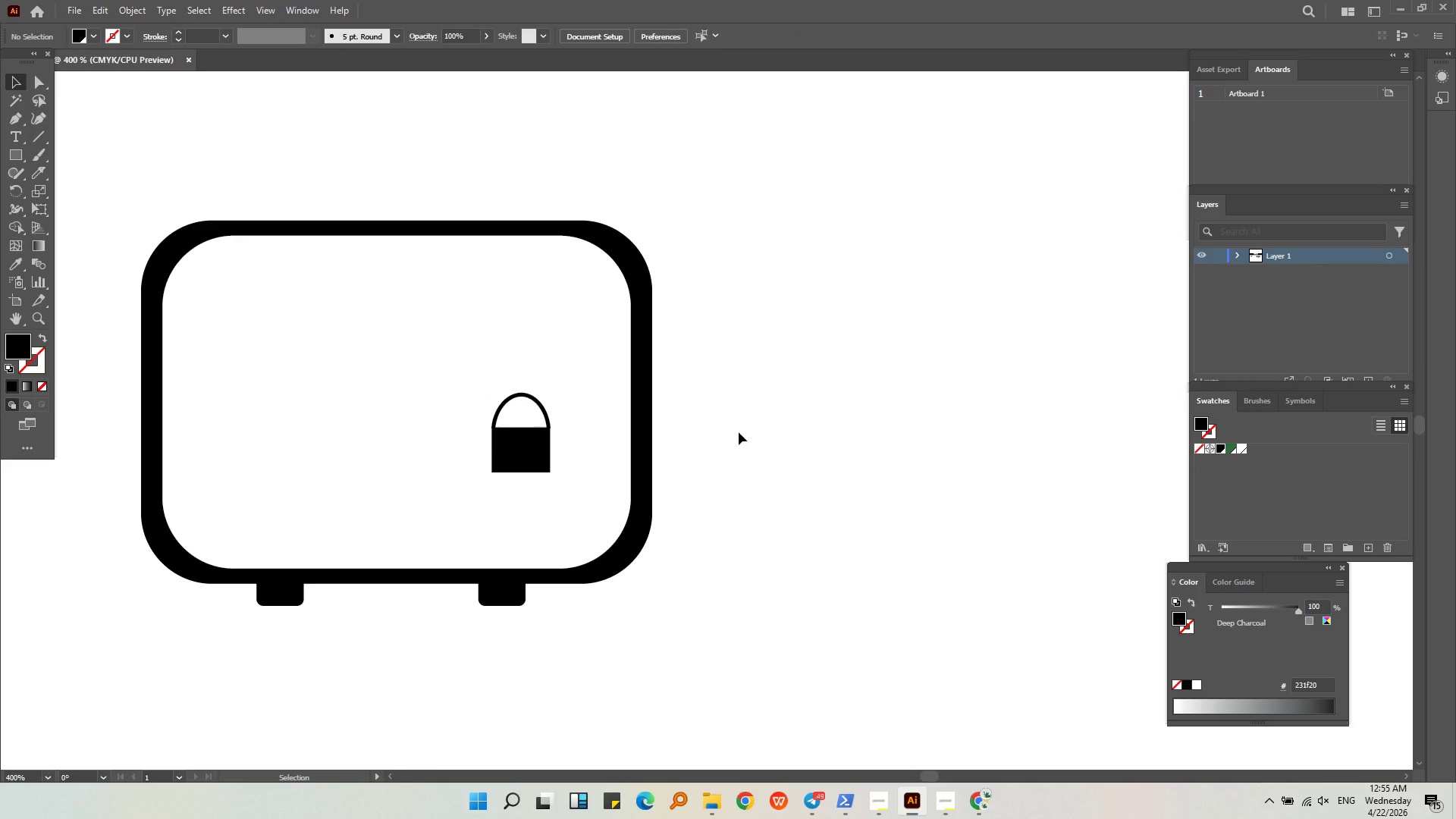 
scroll: coordinate [524, 473], scroll_direction: down, amount: 2.0
 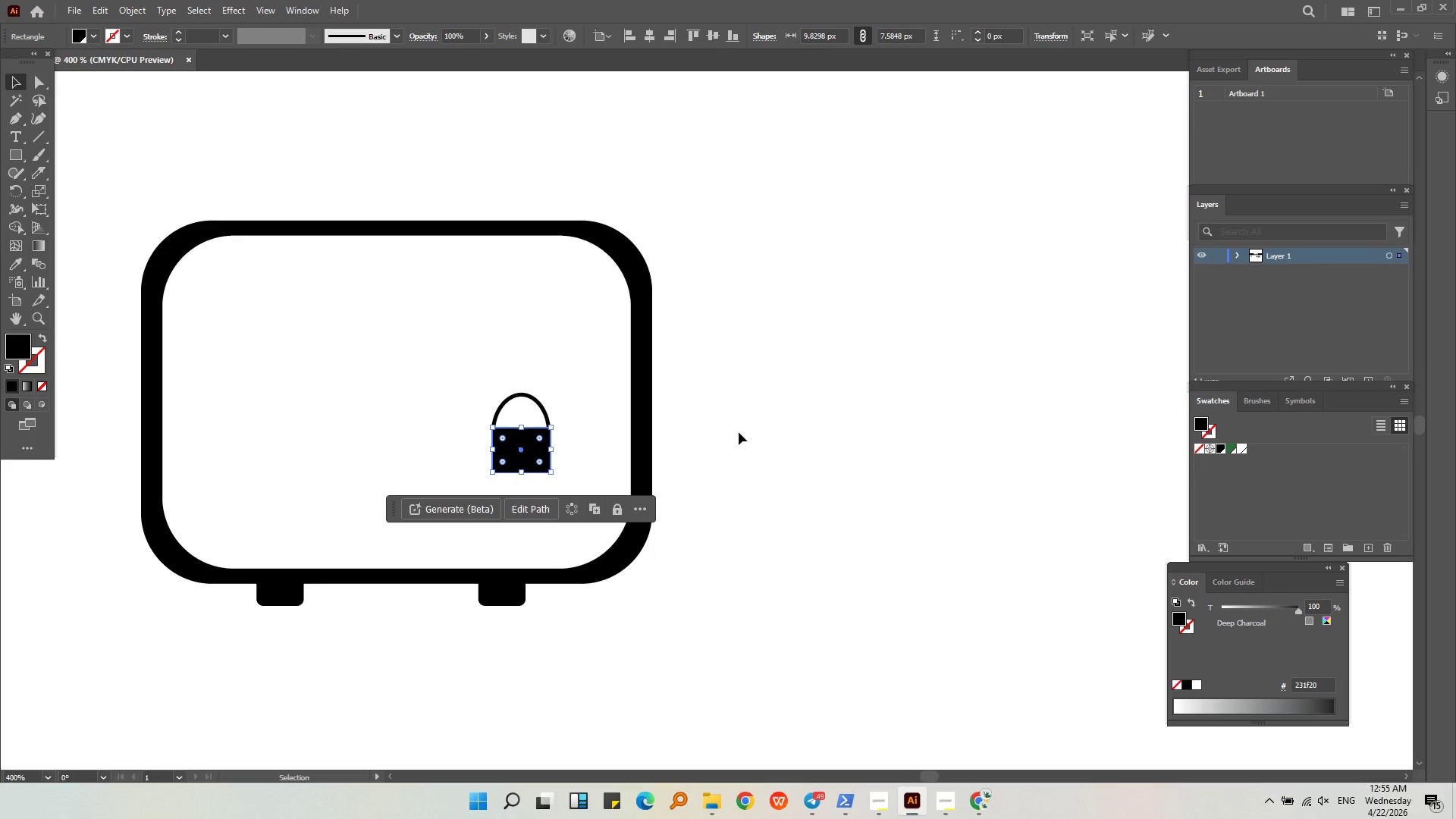 
key(Control+Z)
 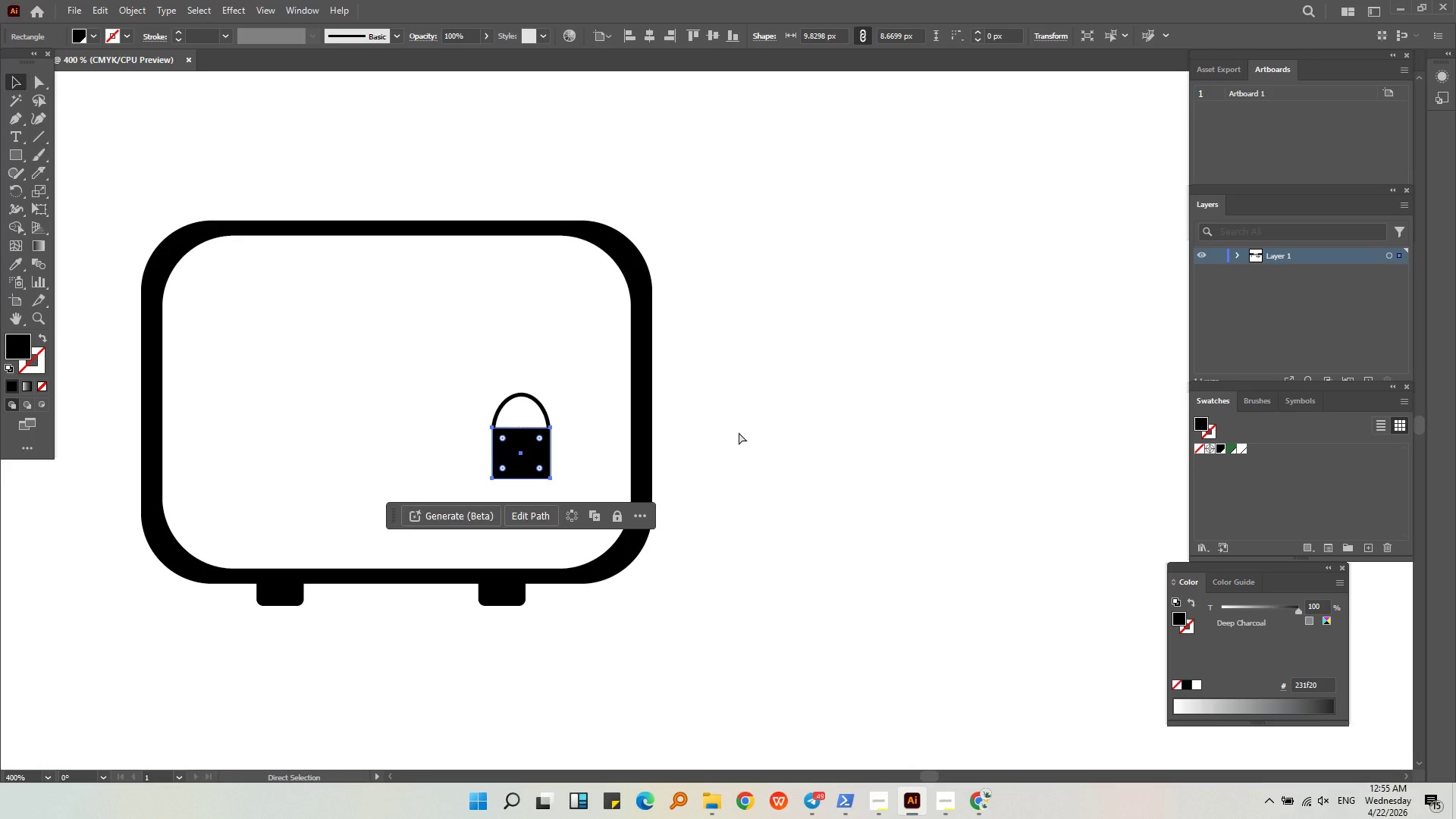 
key(Control+Z)
 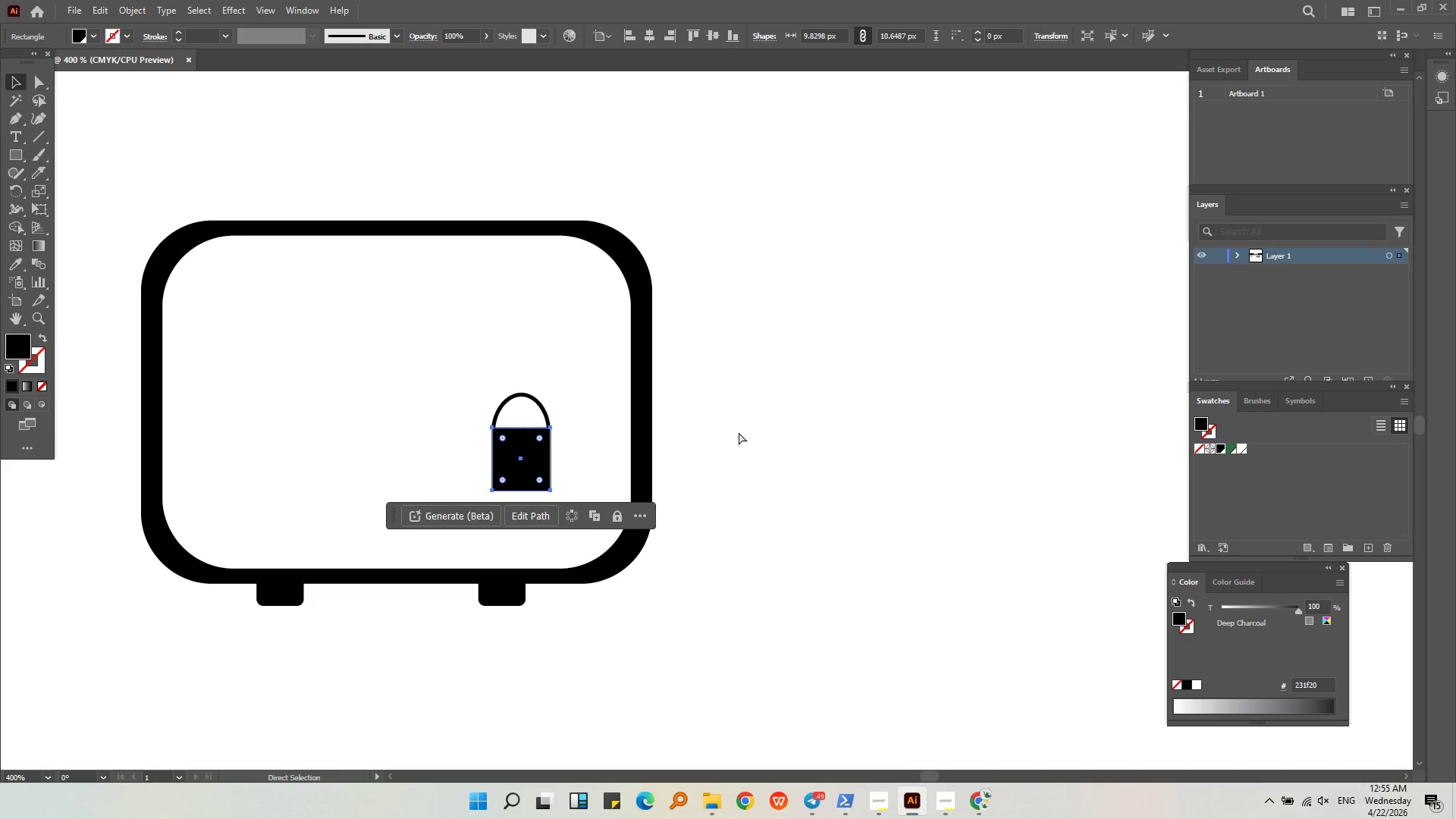 
key(Control+Z)
 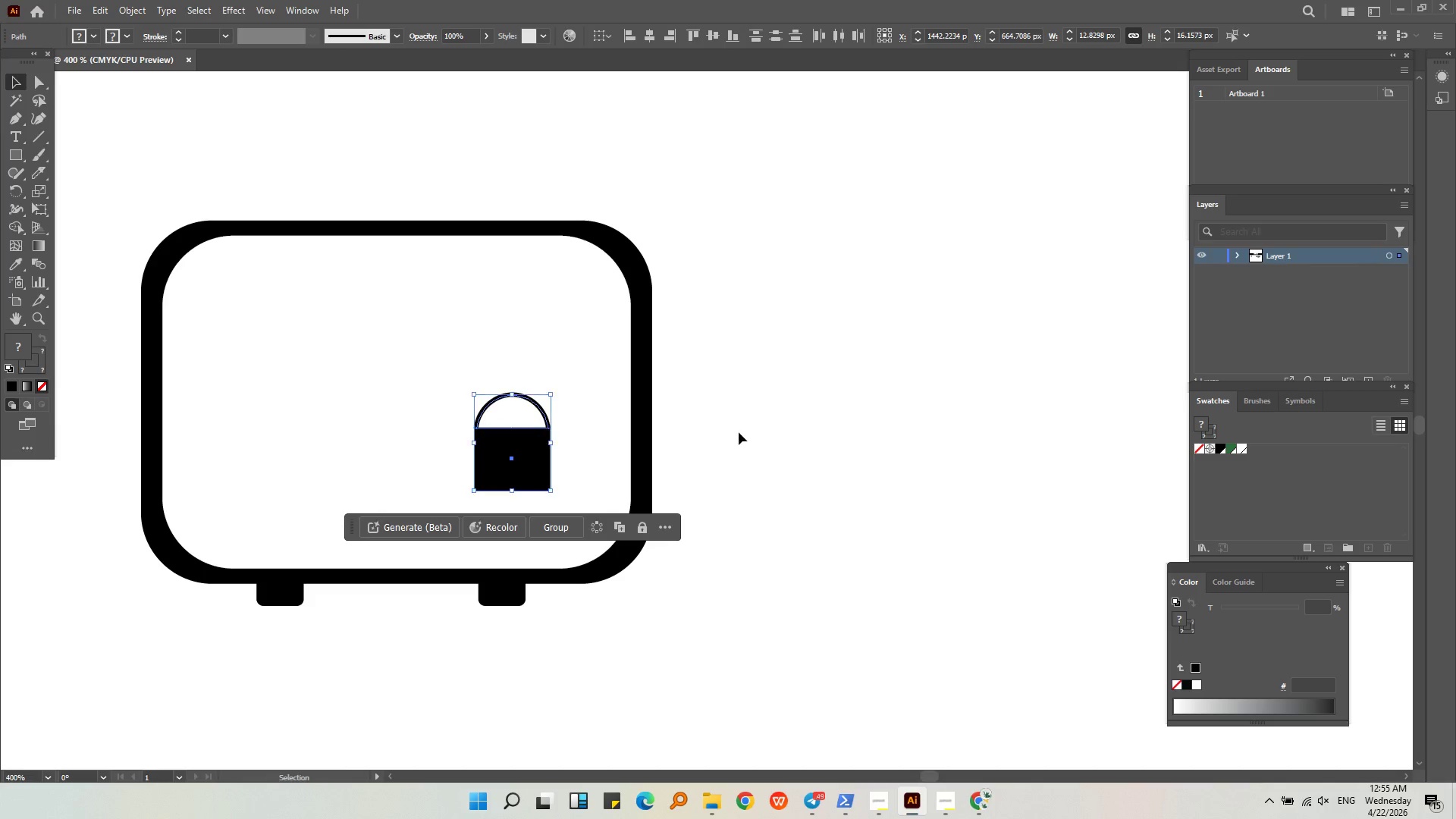 
left_click([739, 432])
 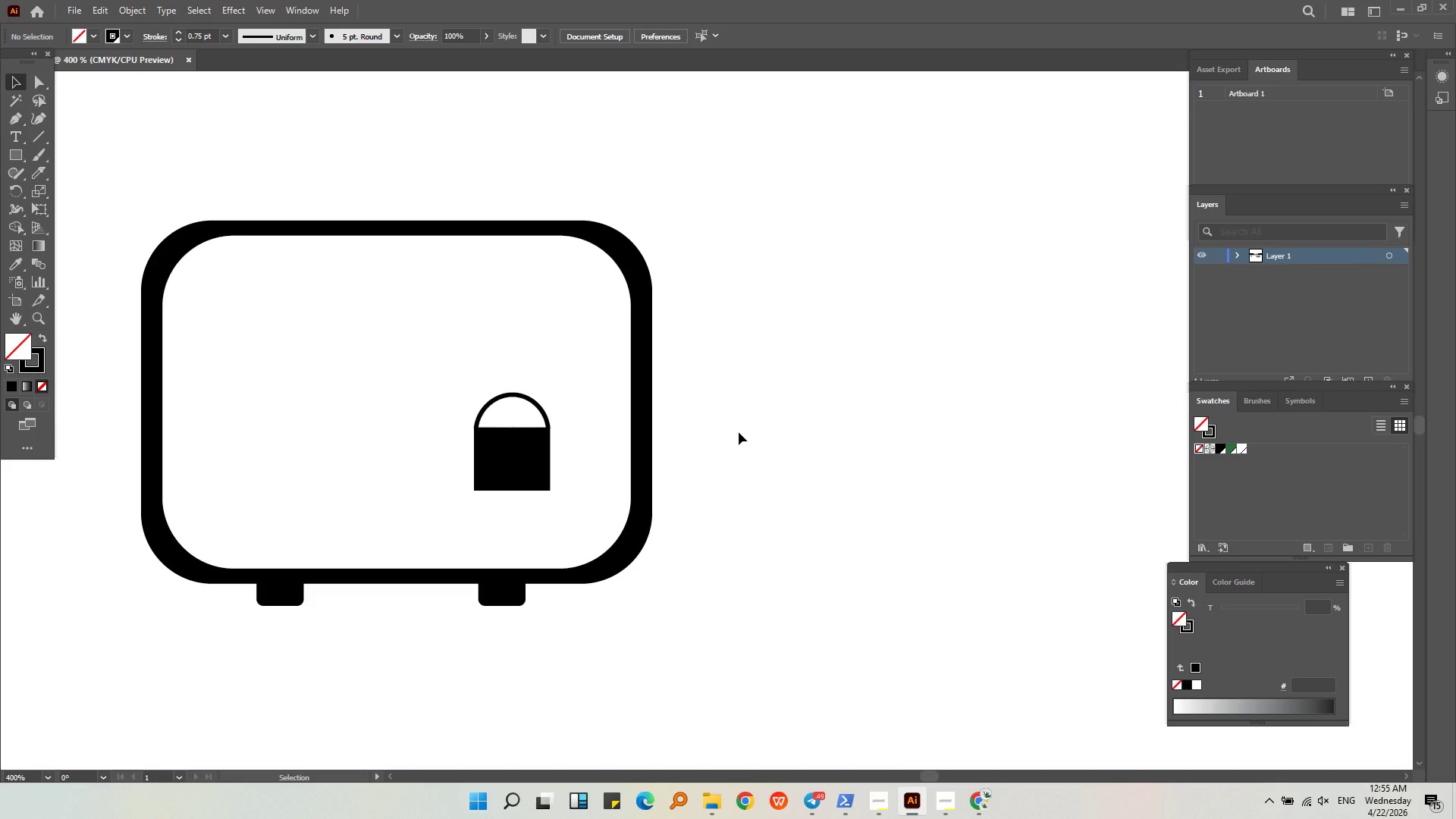 
key(Alt+AltLeft)
 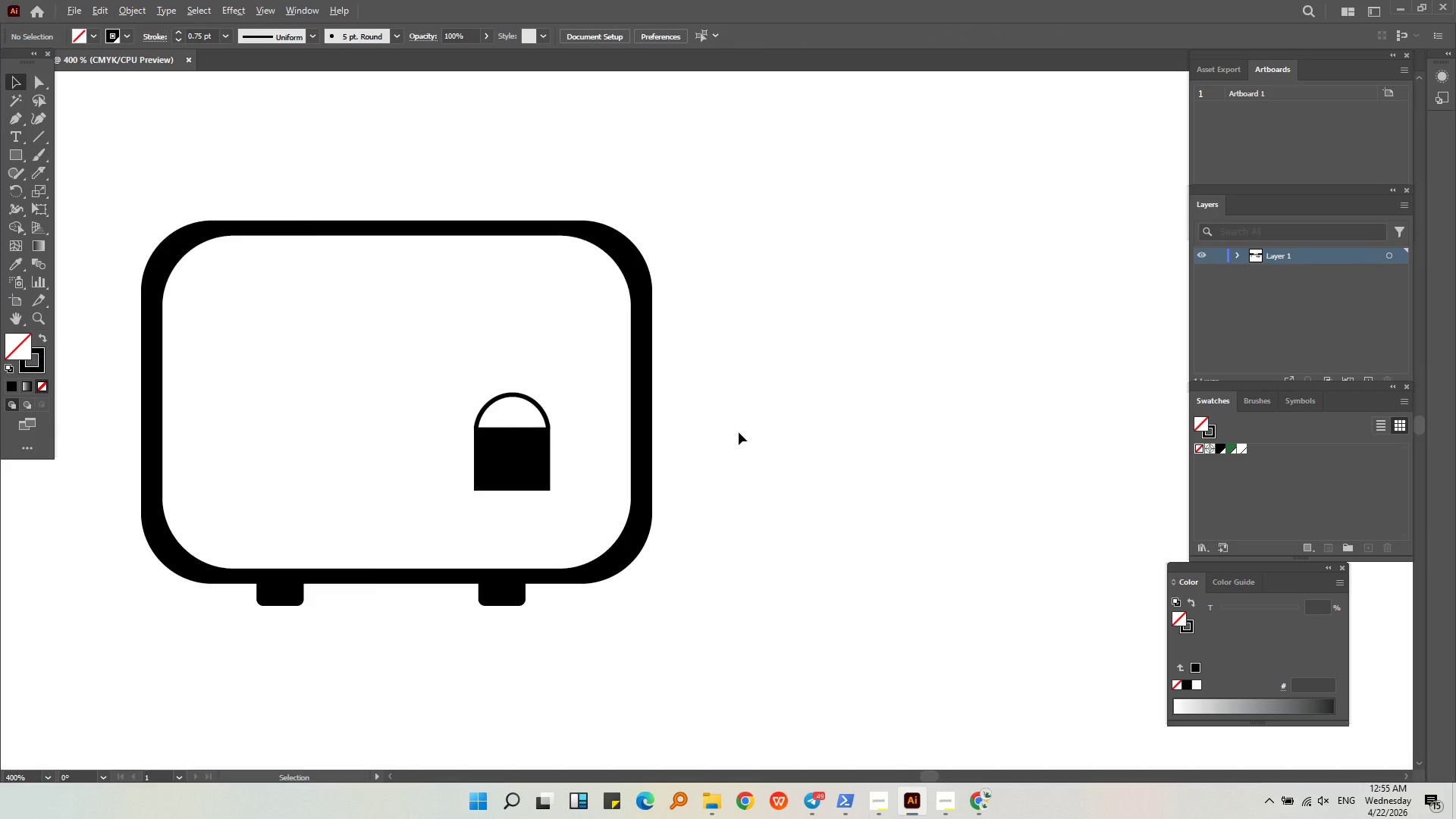 
scroll: coordinate [739, 432], scroll_direction: down, amount: 2.0
 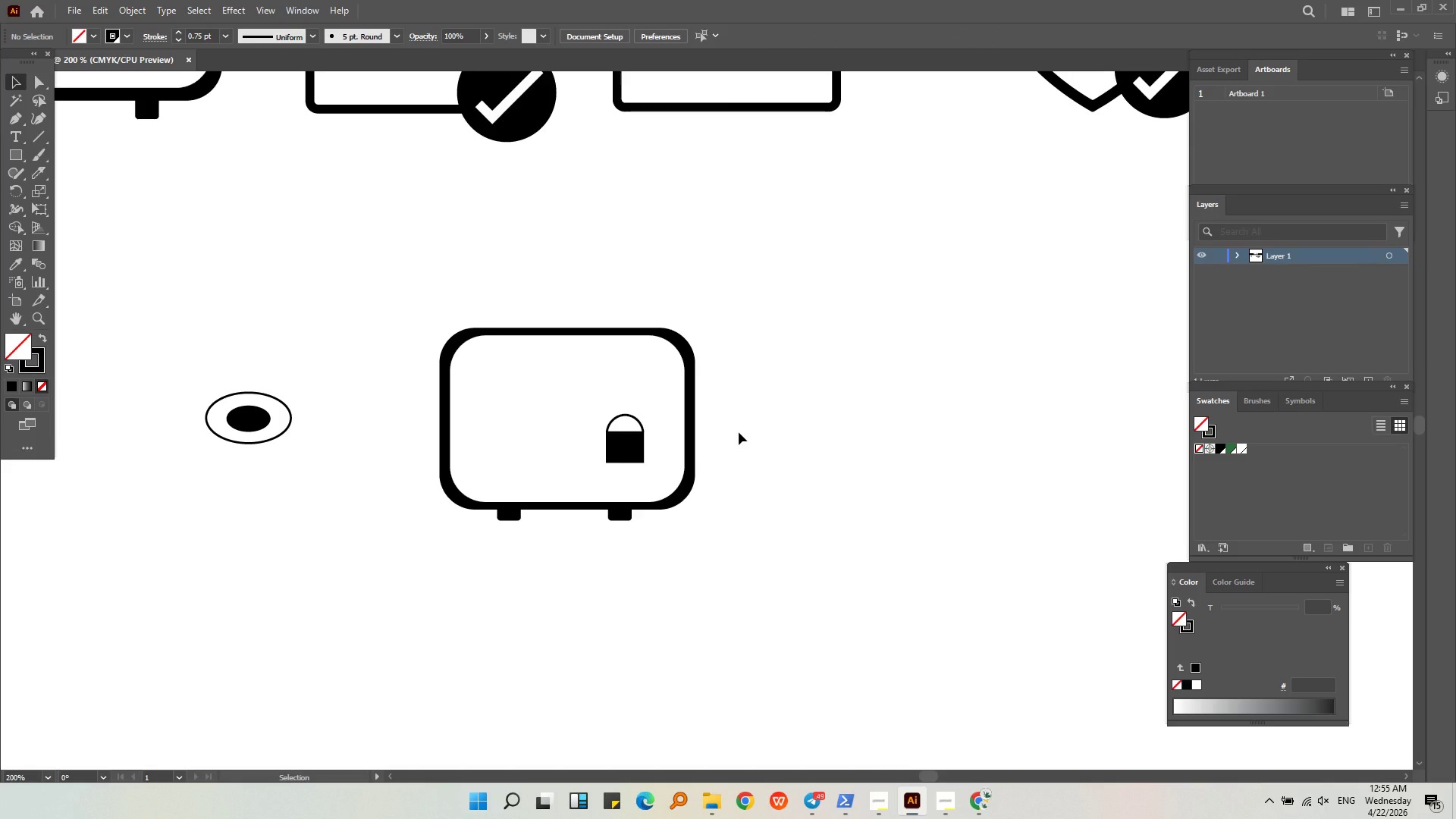 
wait(5.27)
 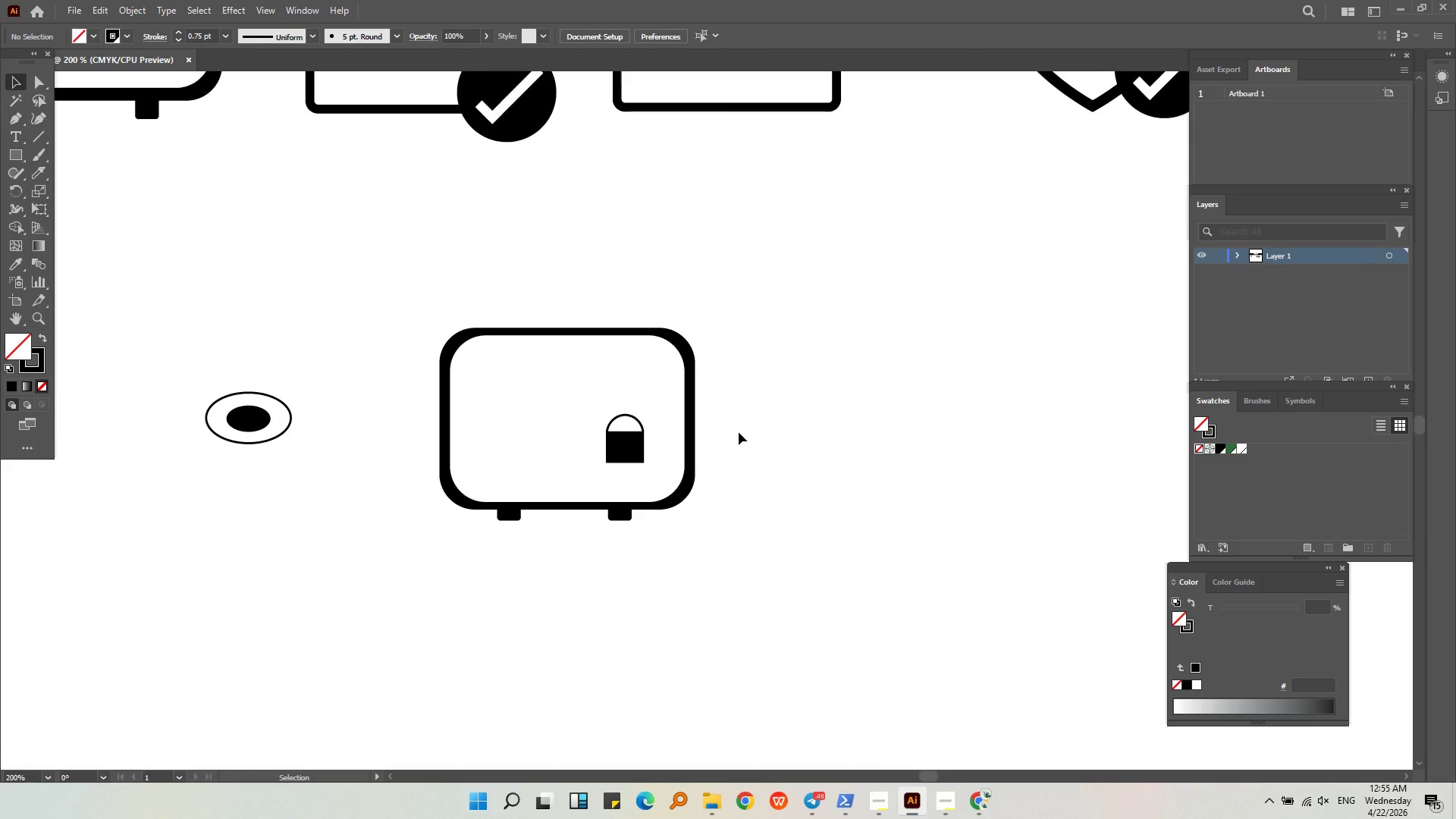 
hold_key(key=AltLeft, duration=0.5)
scroll: coordinate [625, 449], scroll_direction: up, amount: 5.0
 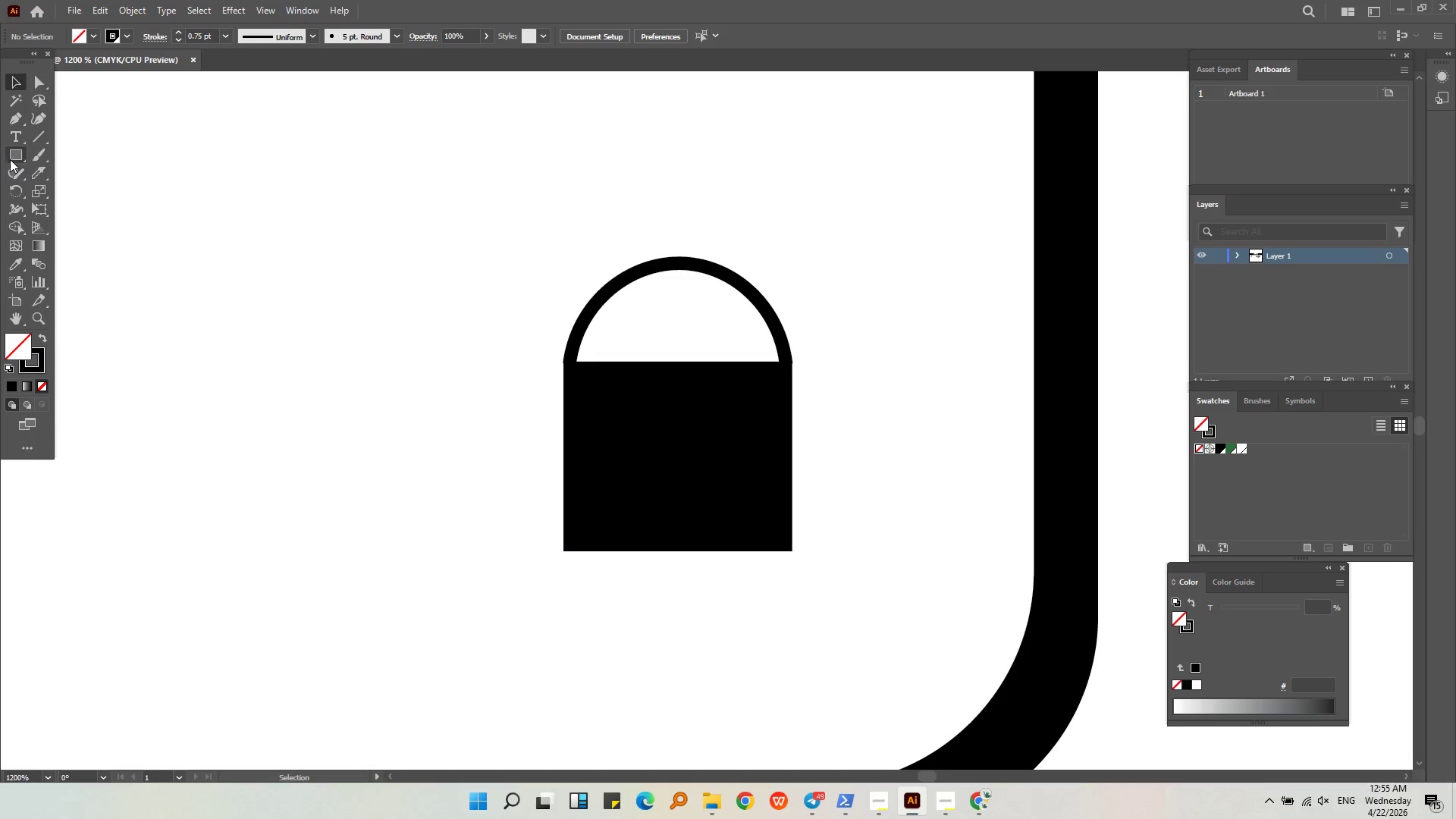 
left_click_drag(start_coordinate=[13, 158], to_coordinate=[50, 191])
 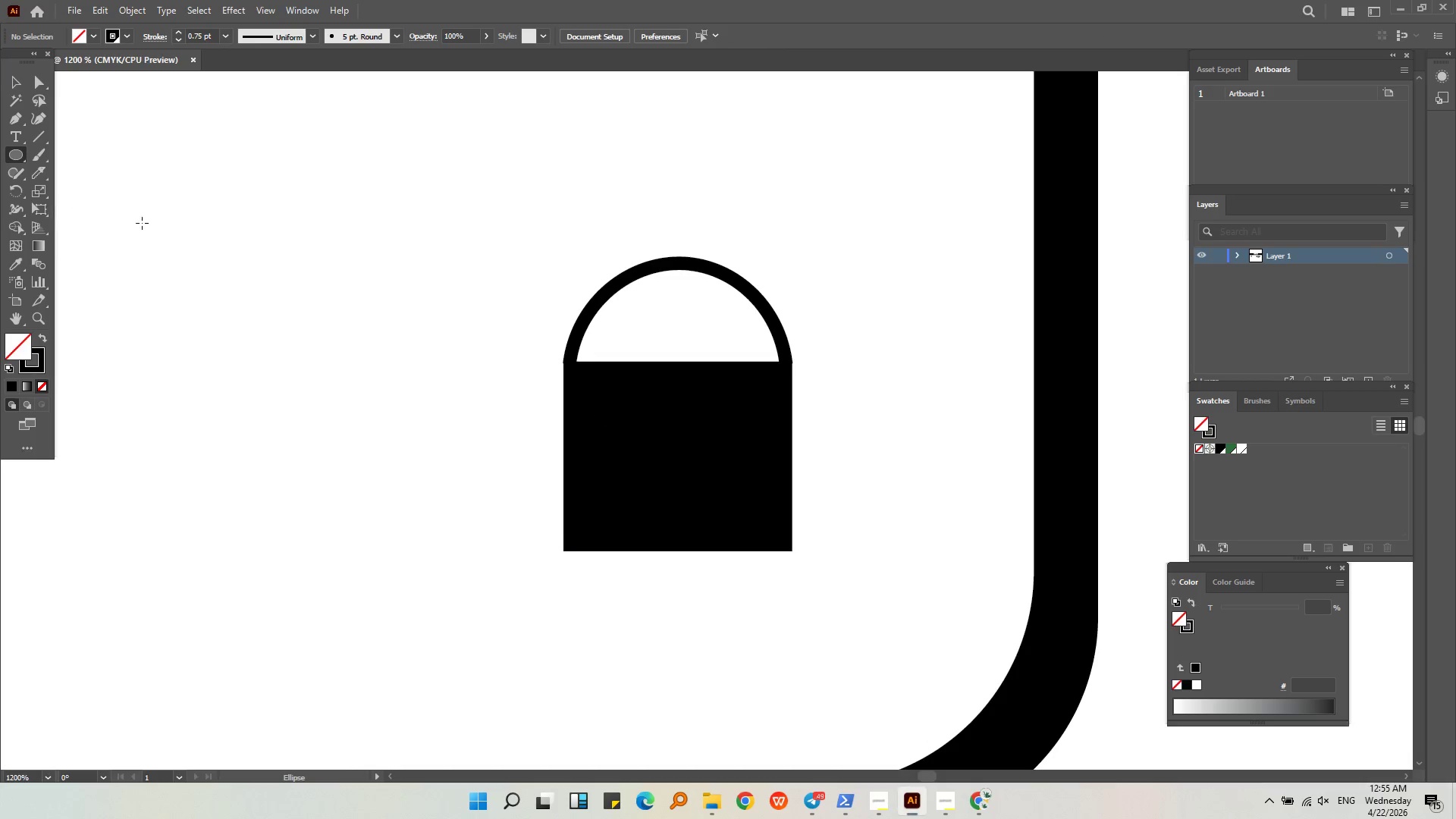 
left_click_drag(start_coordinate=[144, 223], to_coordinate=[179, 254])
 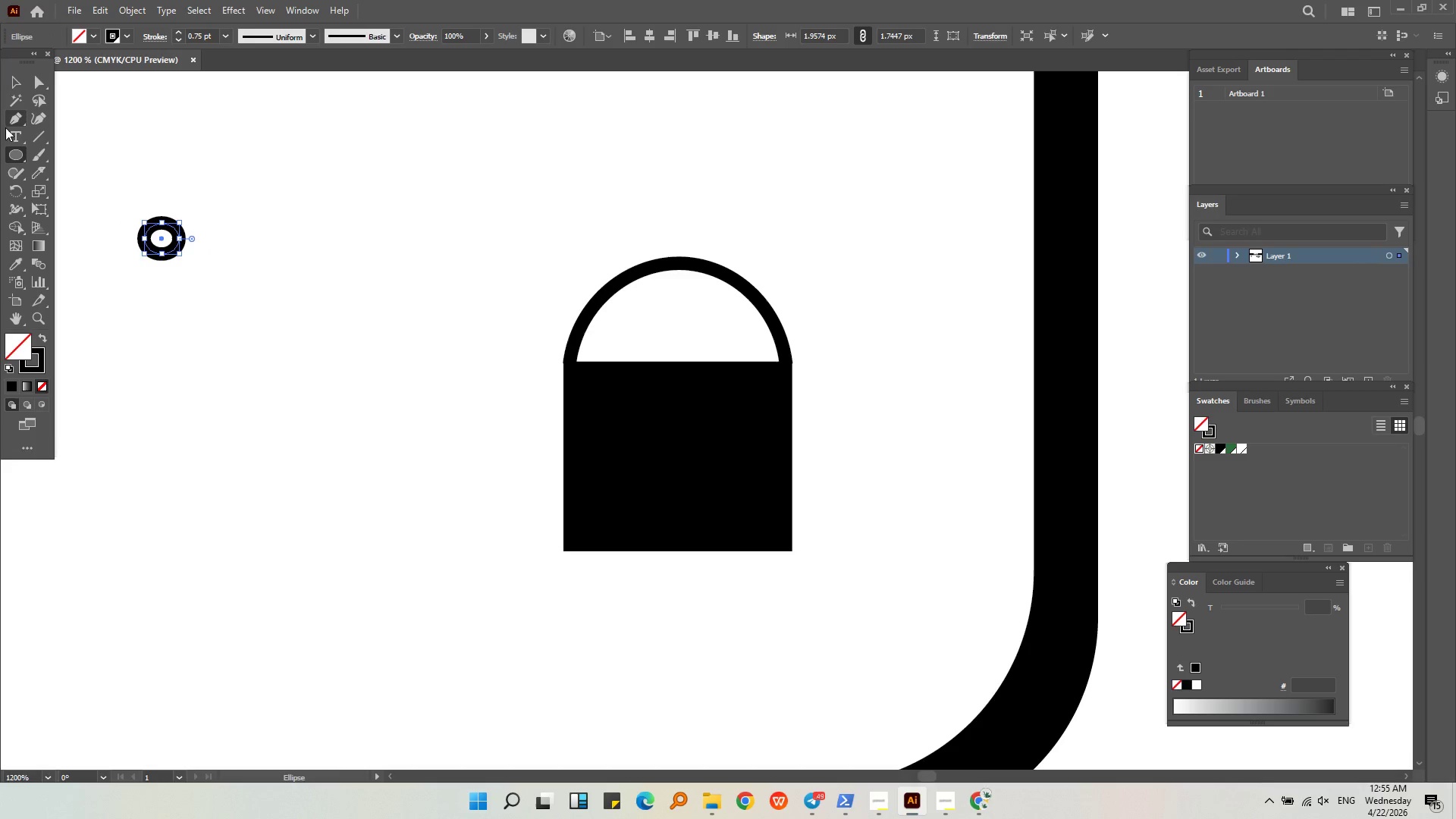 
key(Shift+ShiftLeft)
 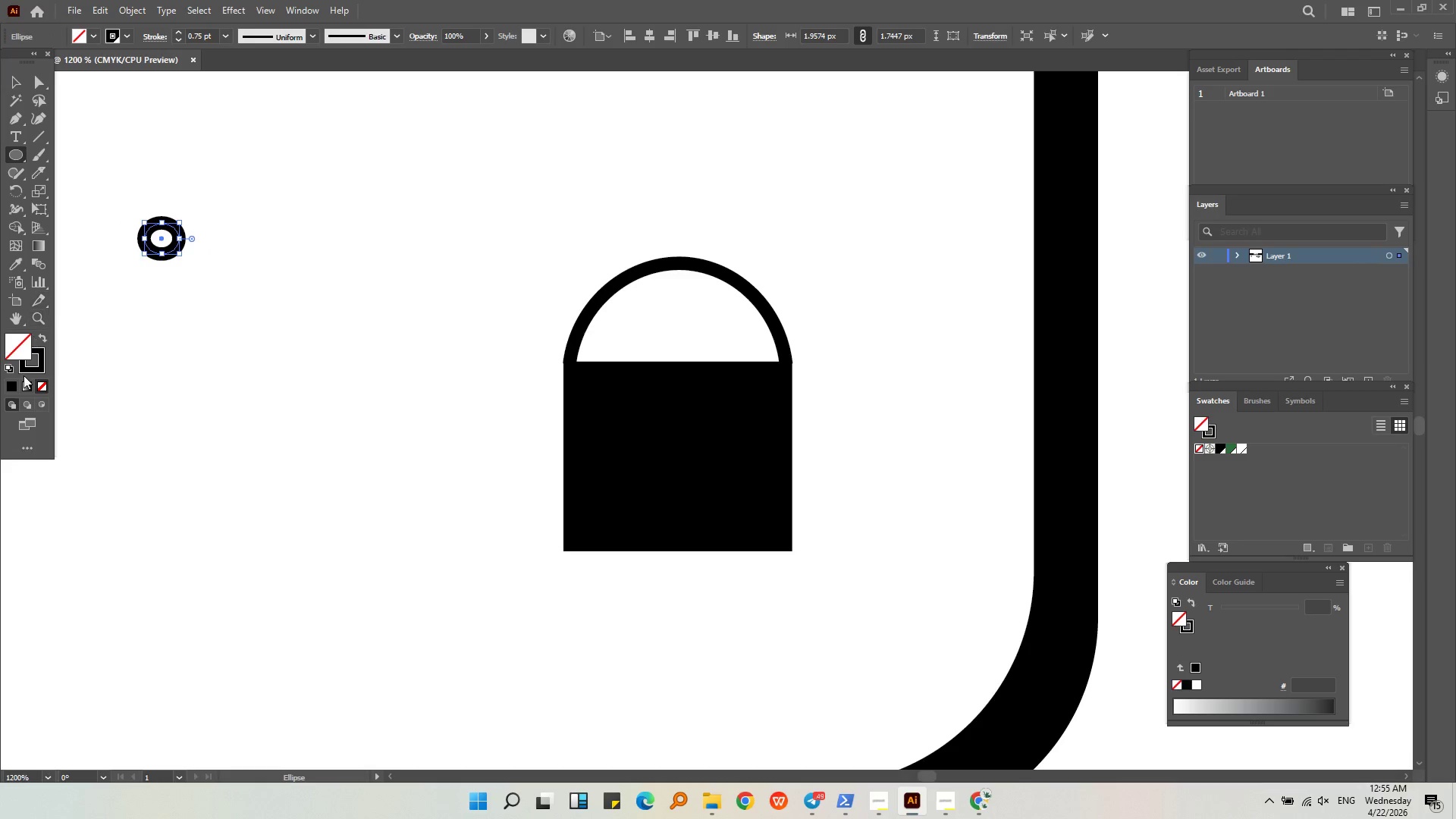 
left_click_drag(start_coordinate=[26, 362], to_coordinate=[24, 355])
 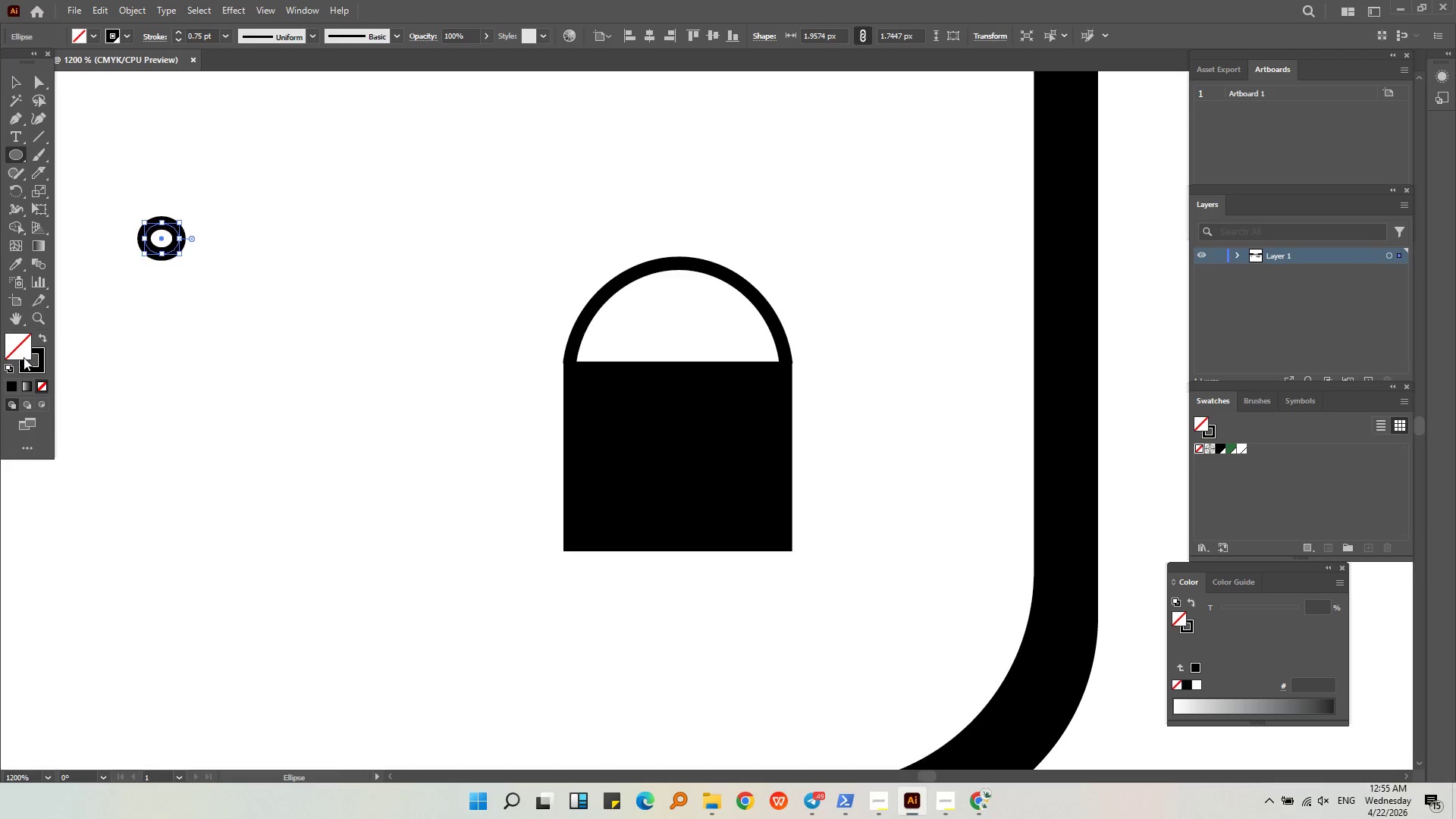 
left_click_drag(start_coordinate=[29, 361], to_coordinate=[16, 339])
 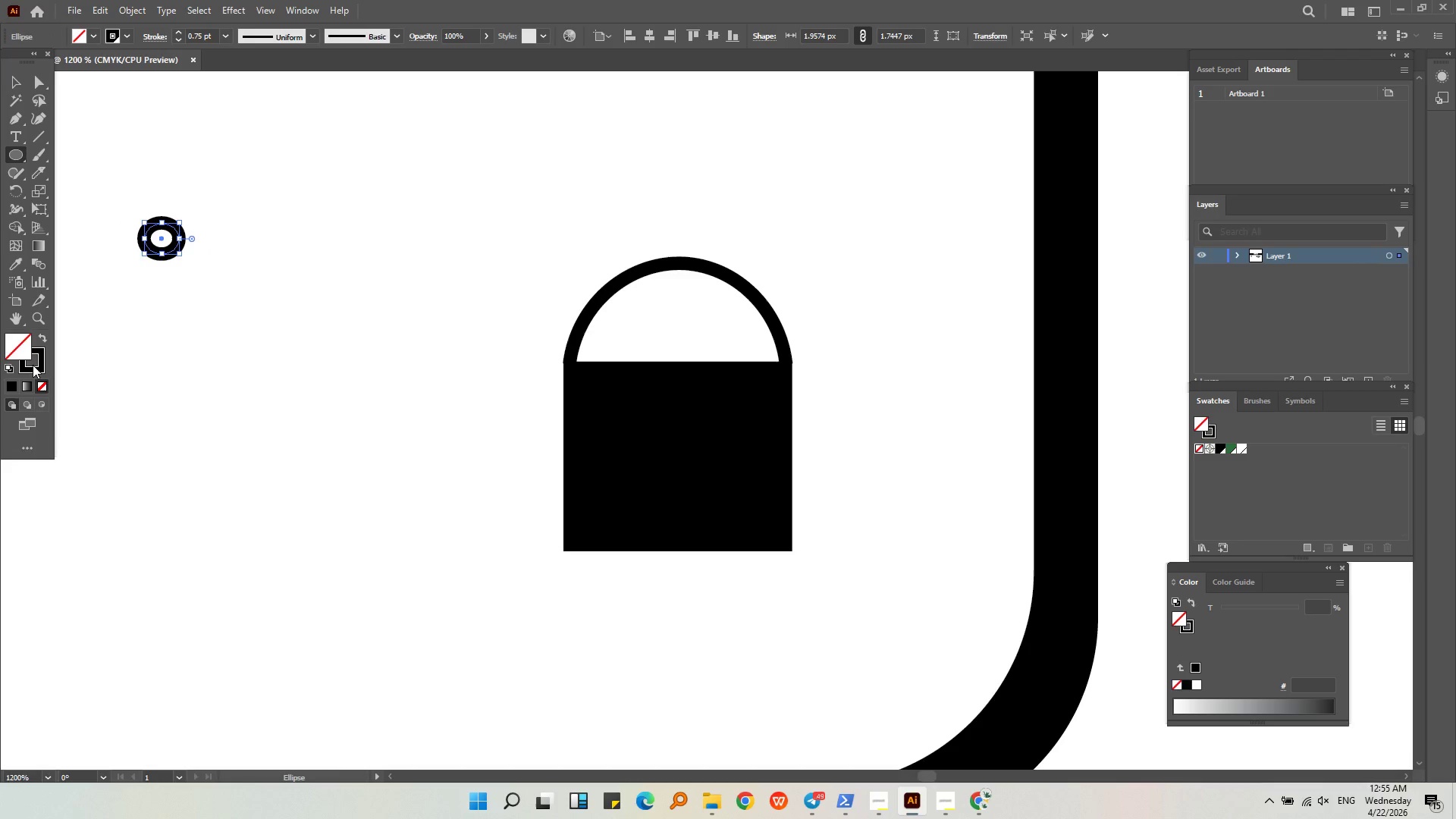 
left_click_drag(start_coordinate=[33, 366], to_coordinate=[16, 342])
 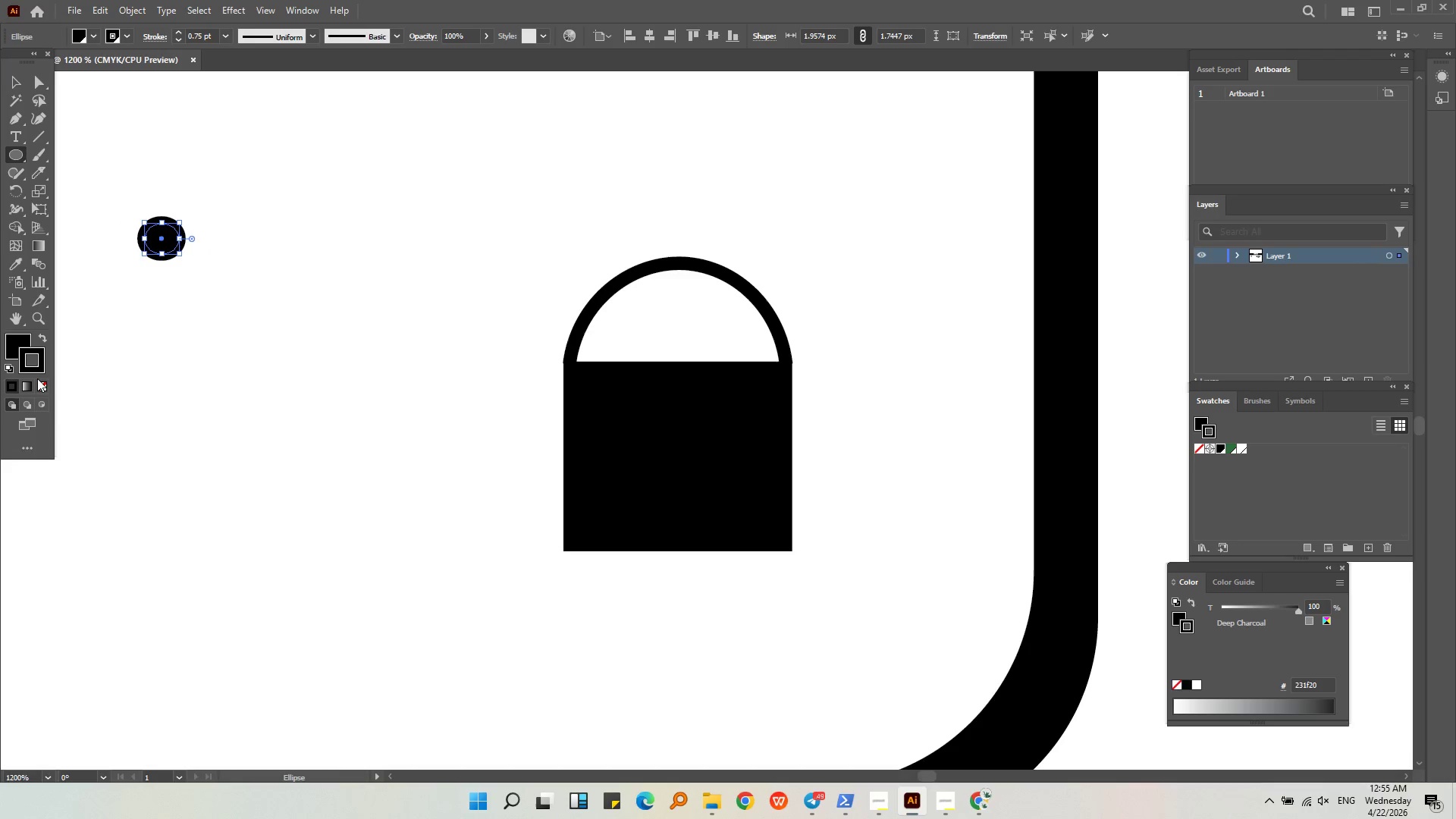 
double_click([43, 388])
 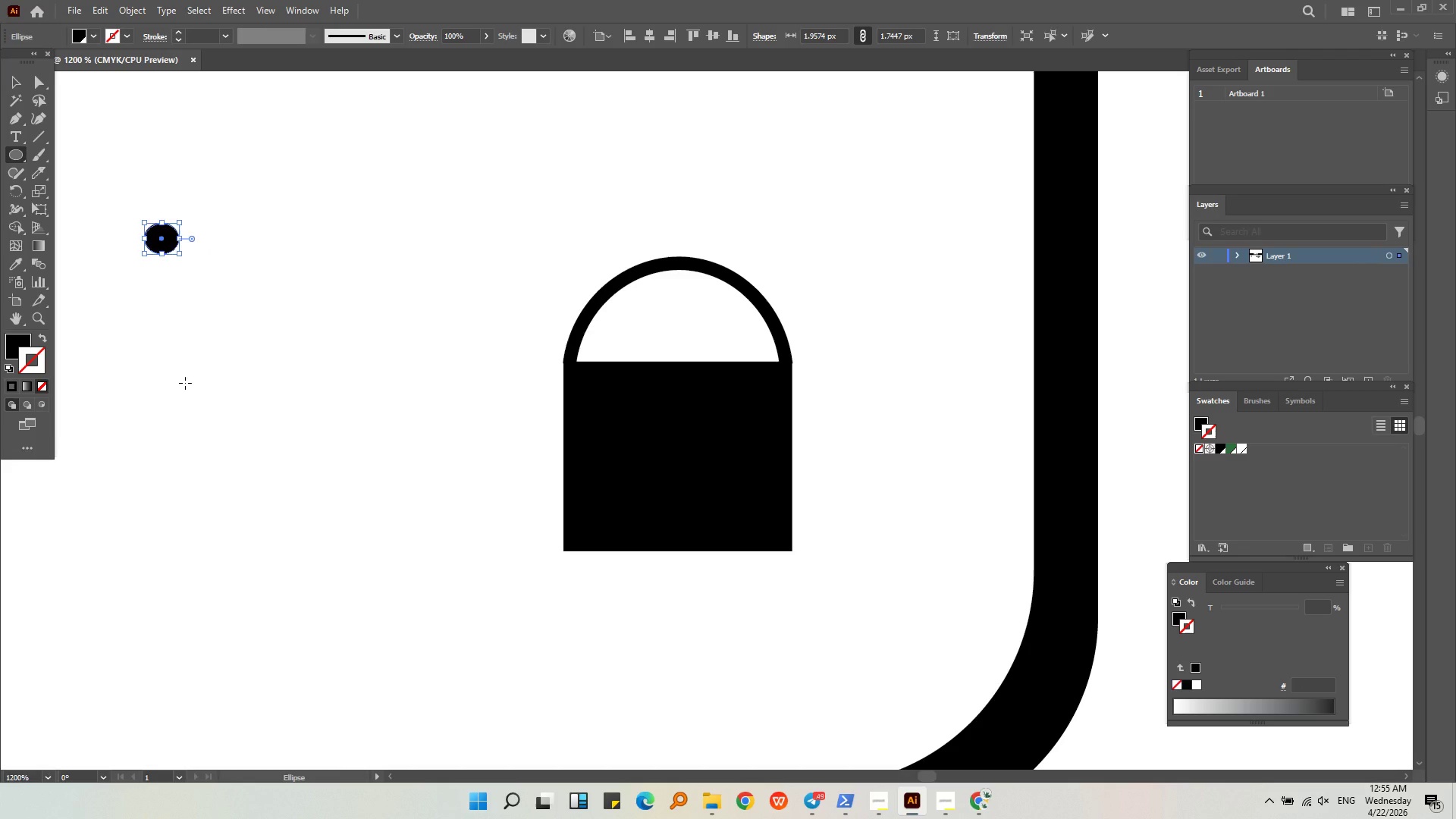 
left_click([185, 383])
 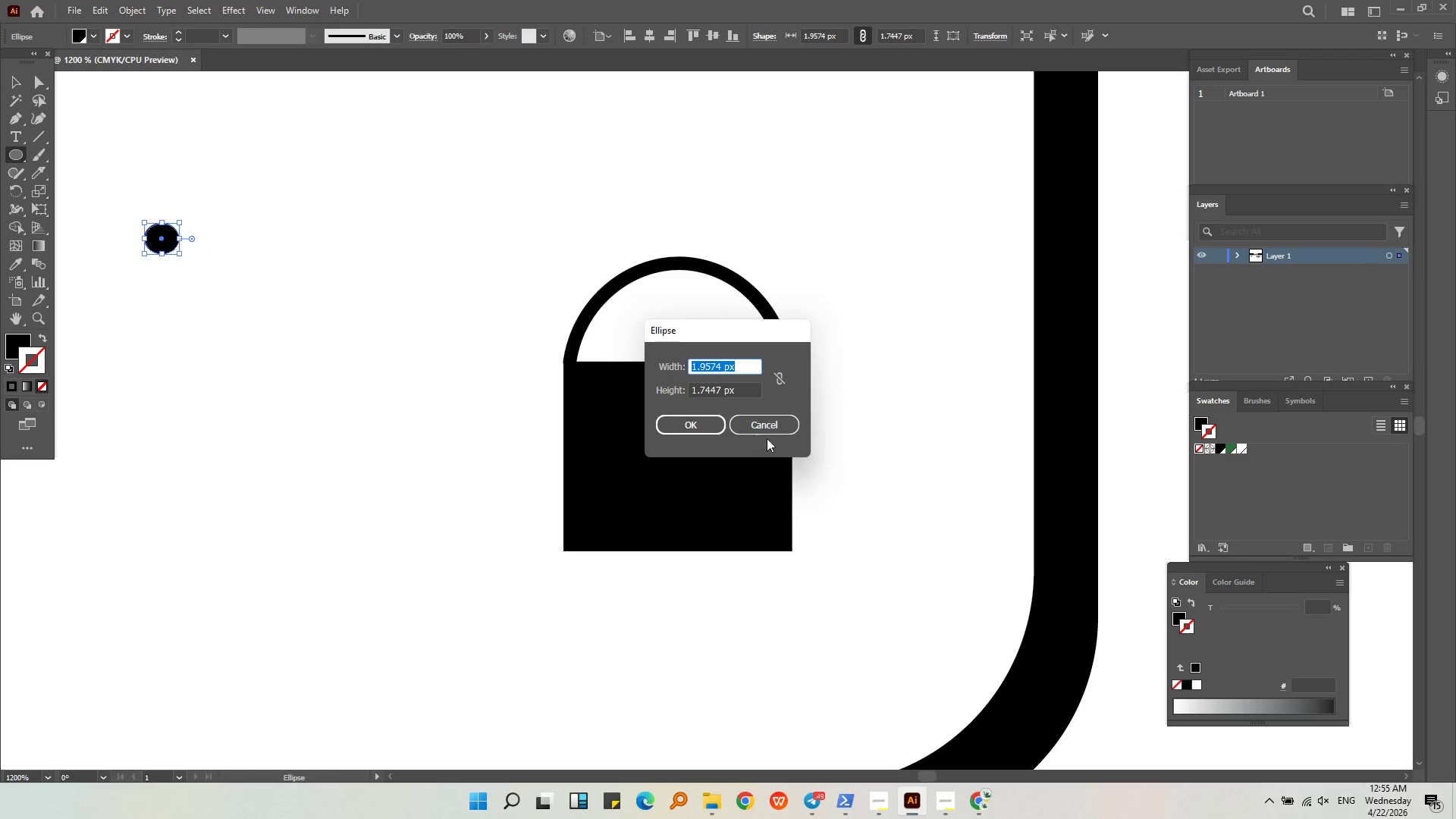 
left_click([761, 428])
 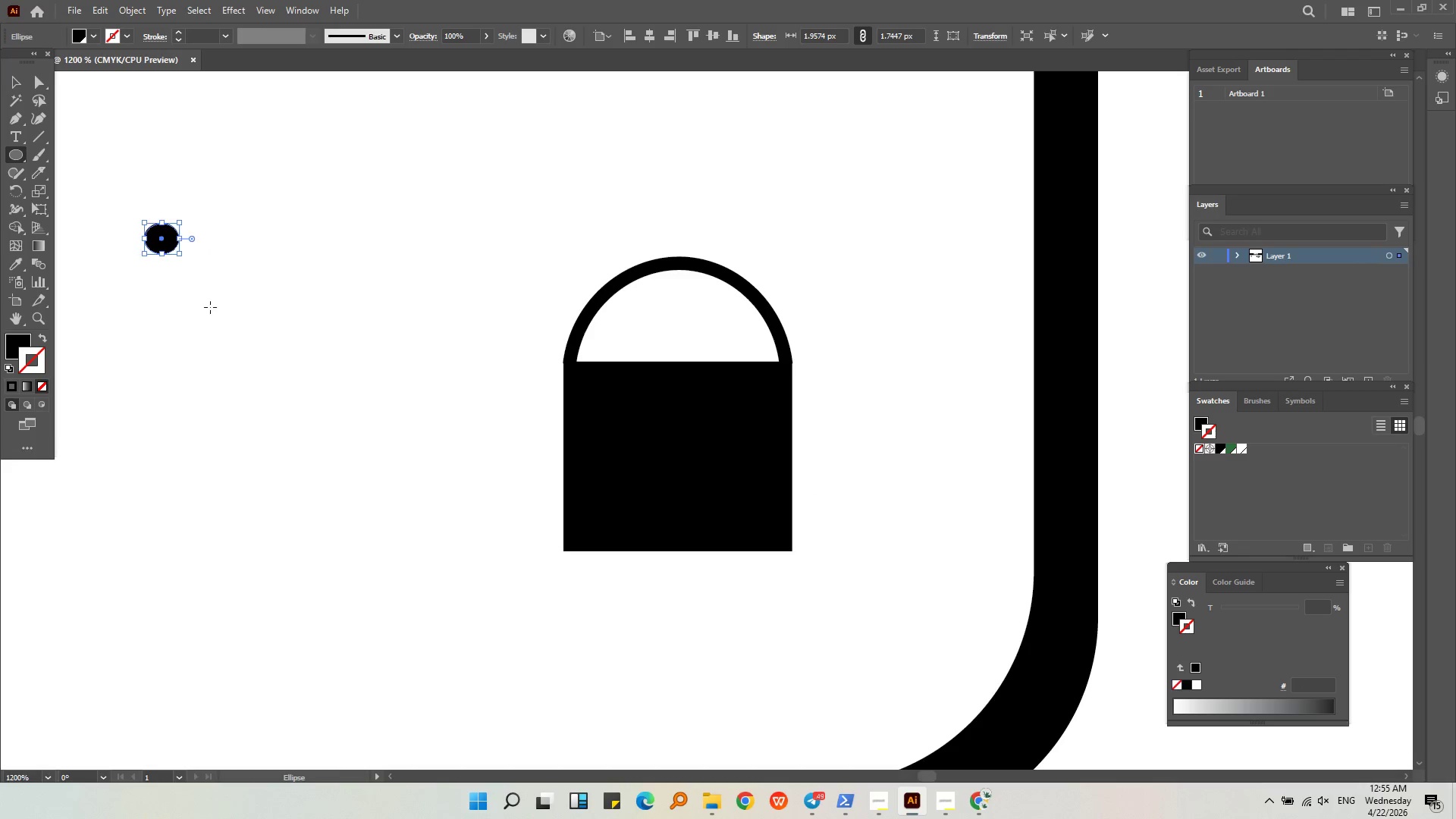 
left_click([202, 304])
 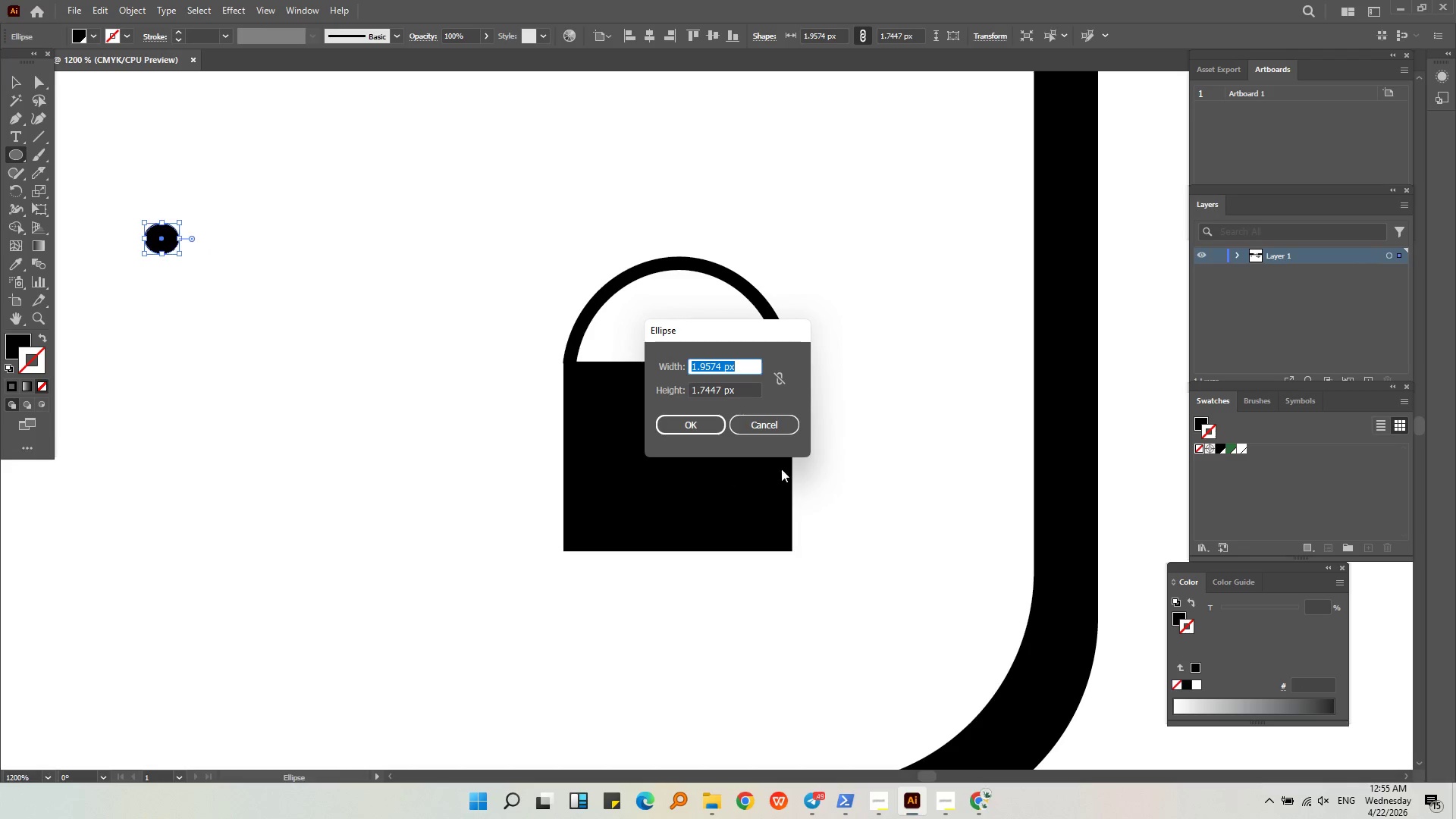 
left_click([774, 426])
 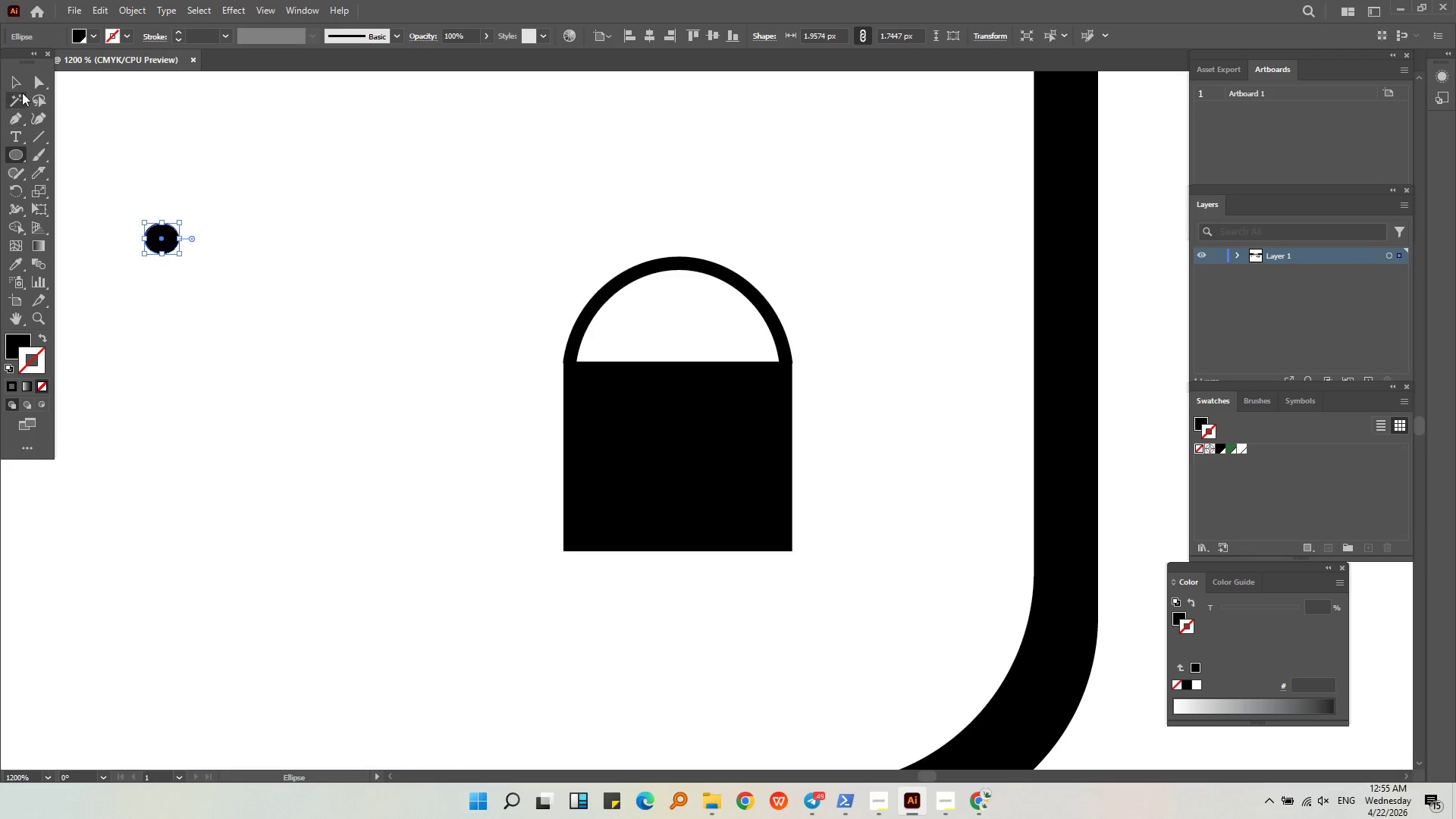 
left_click([19, 83])
 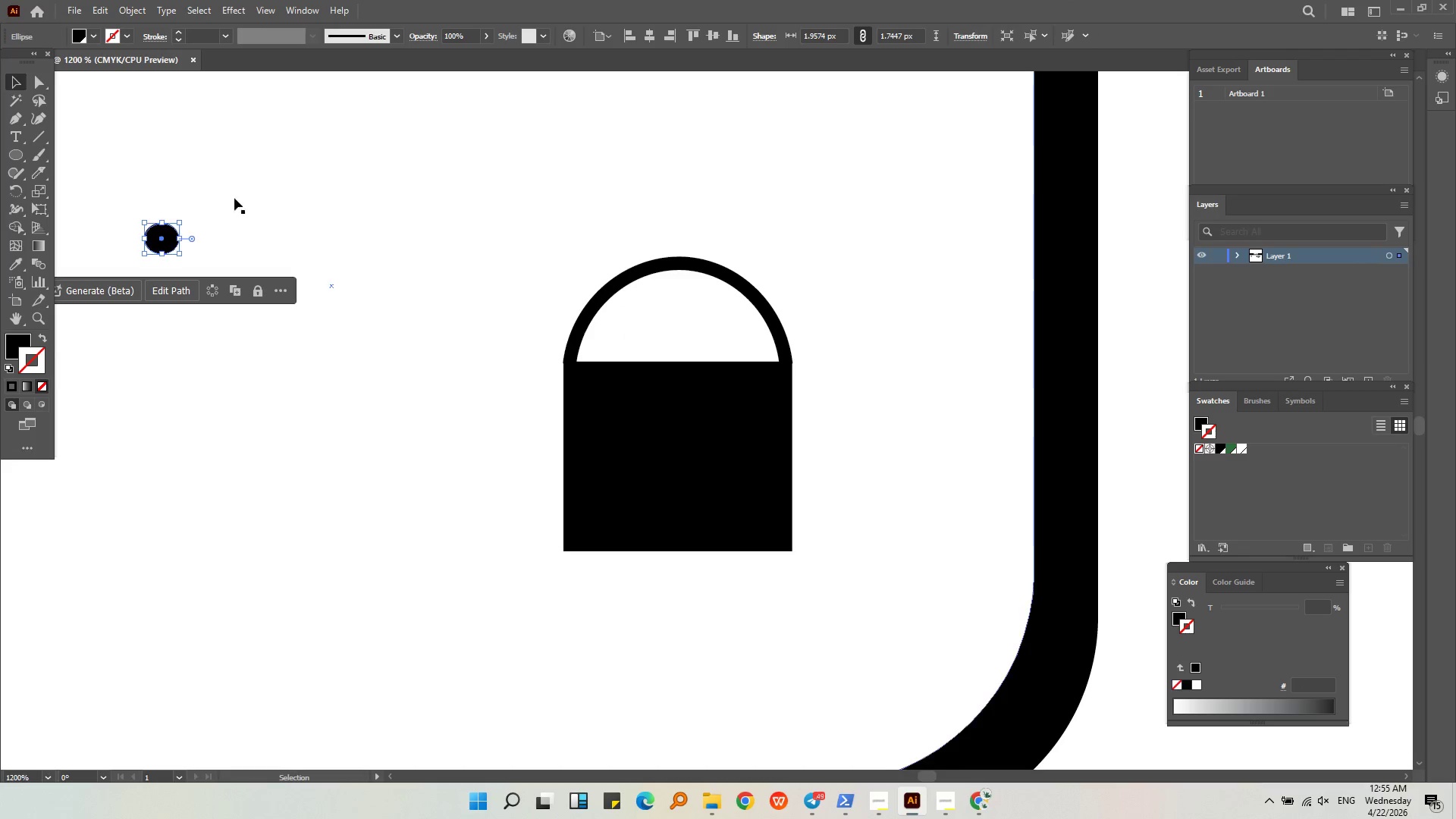 
left_click([289, 211])
 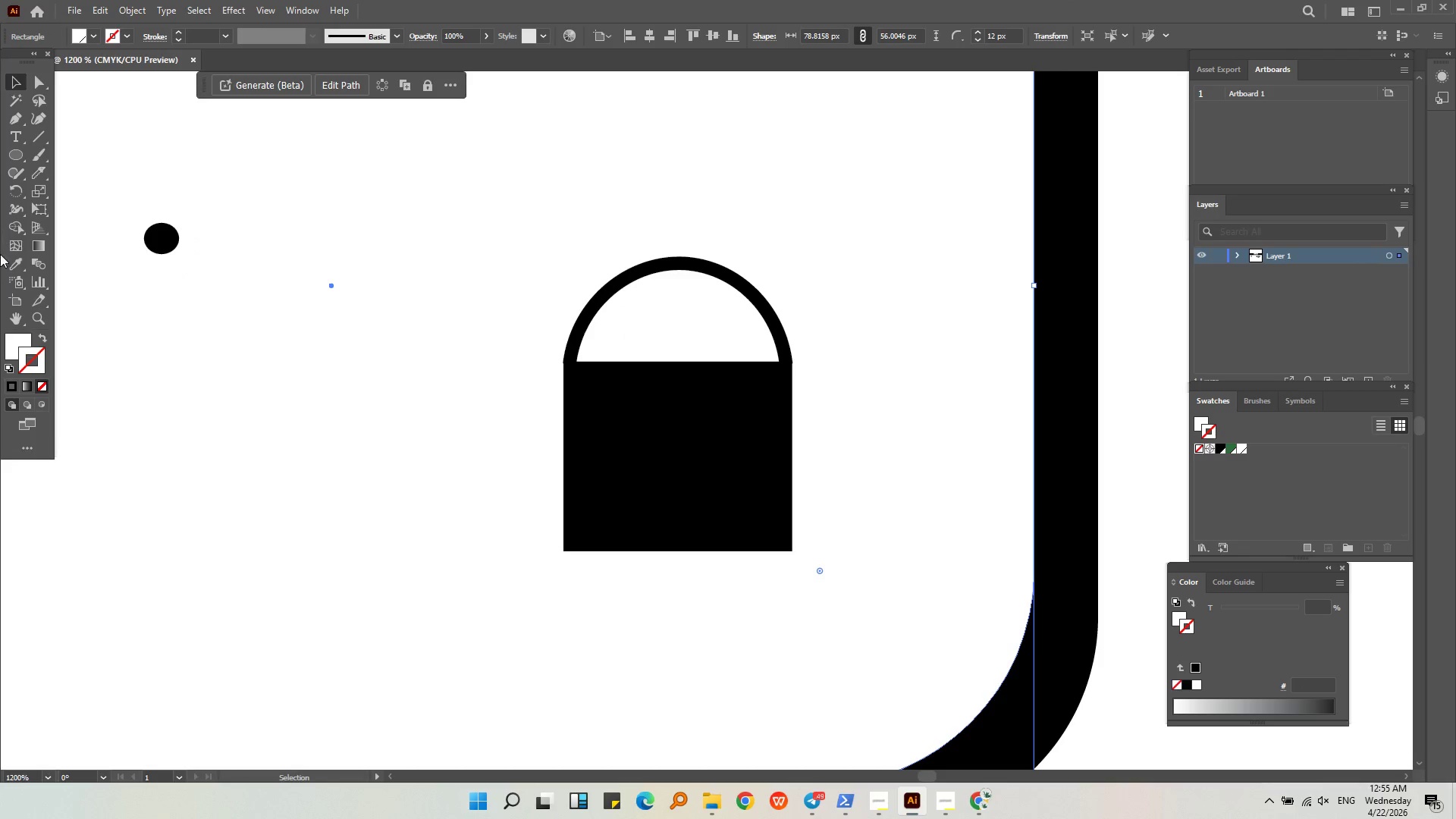 
left_click([196, 257])
 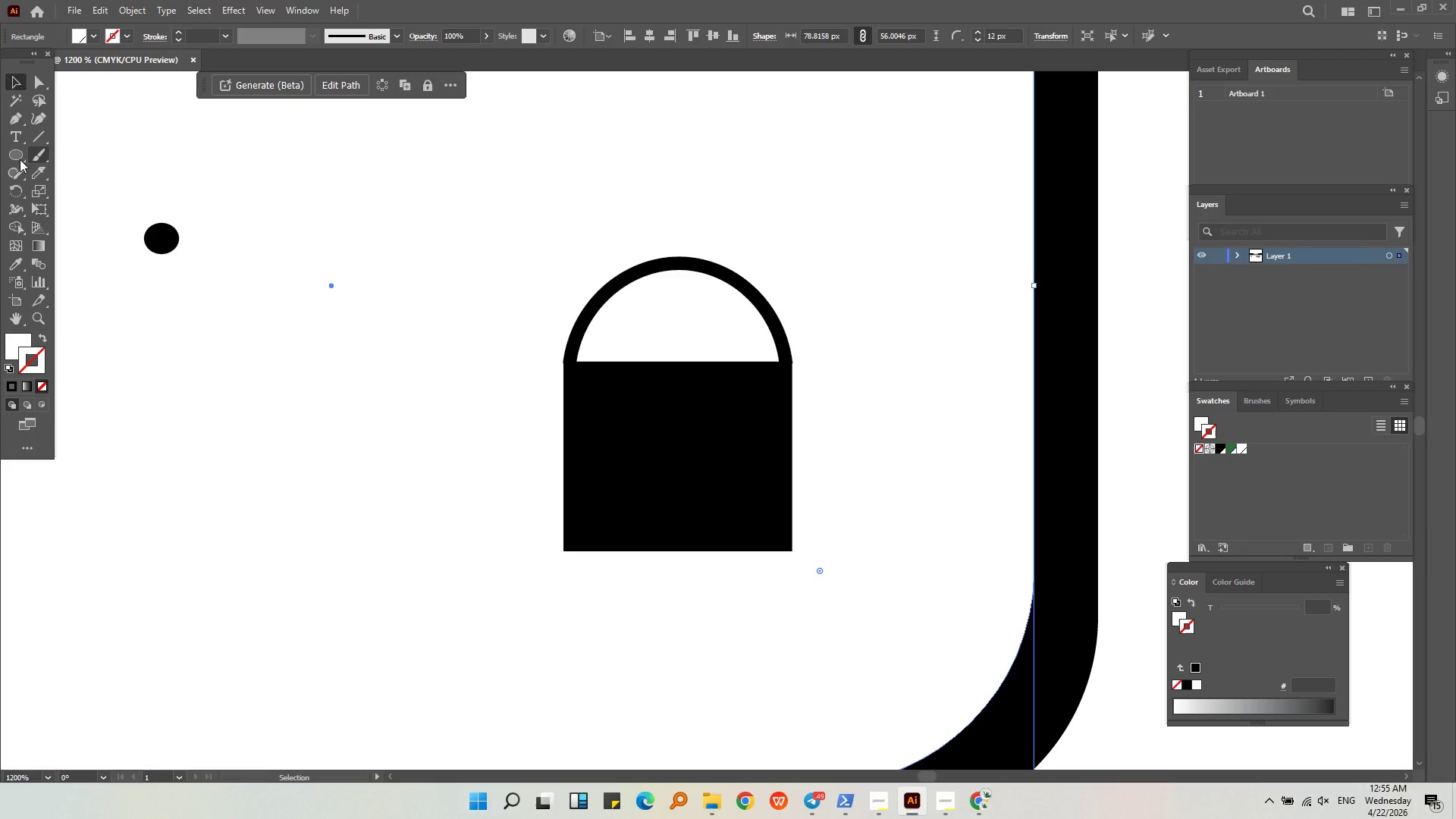 
left_click_drag(start_coordinate=[15, 152], to_coordinate=[66, 155])
 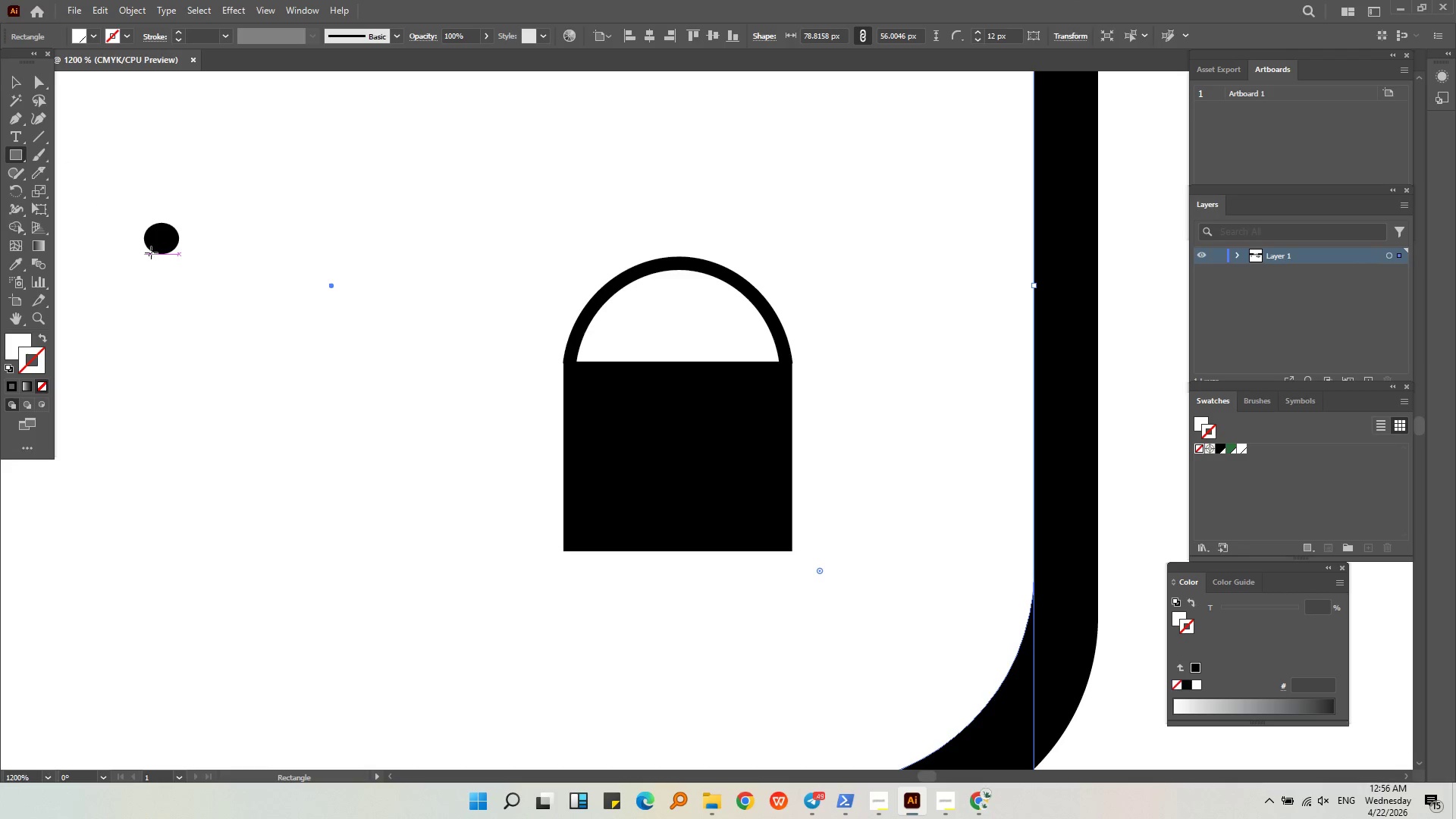 
left_click_drag(start_coordinate=[153, 249], to_coordinate=[163, 309])
 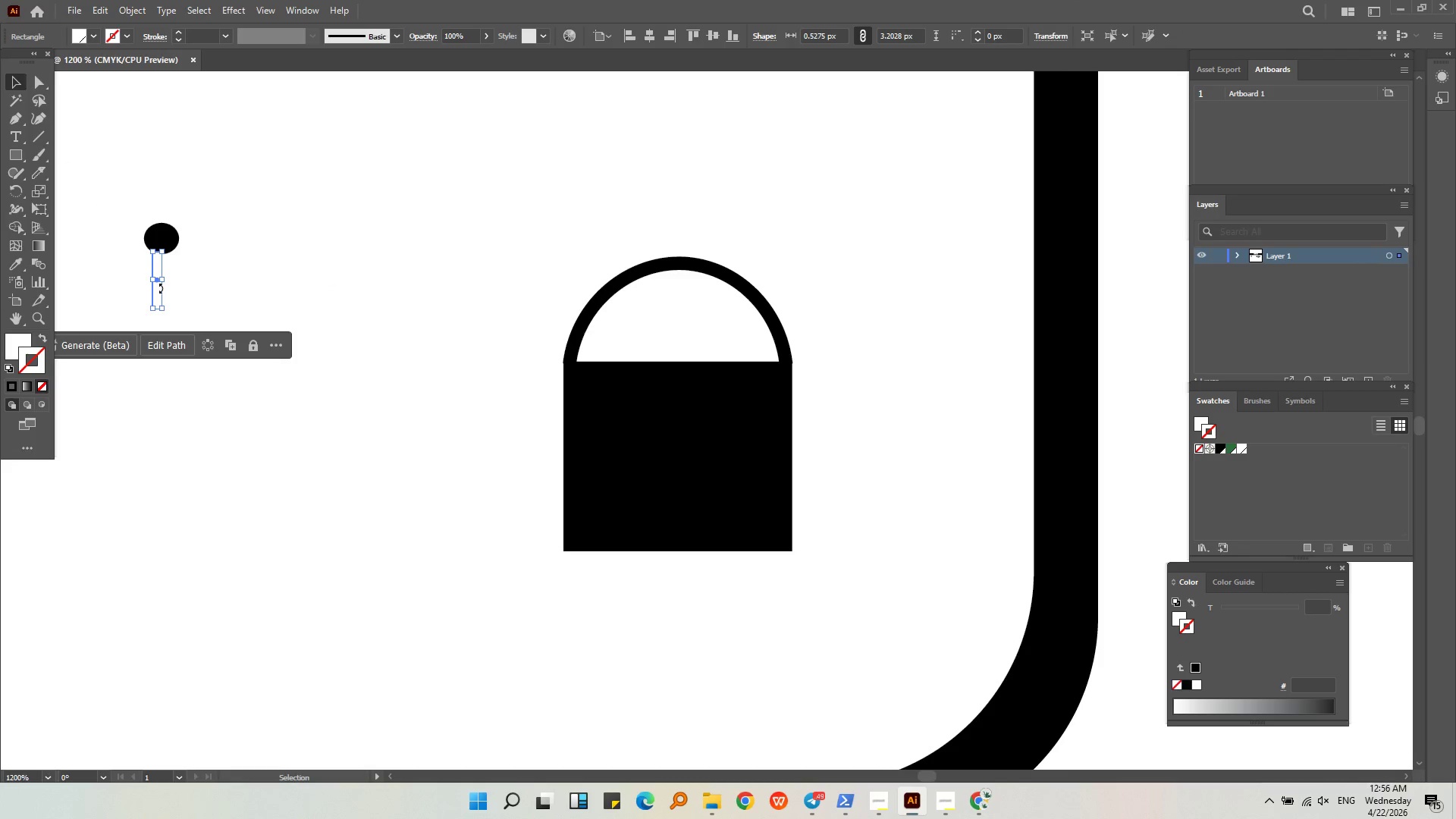 
key(Meta+MetaLeft)
 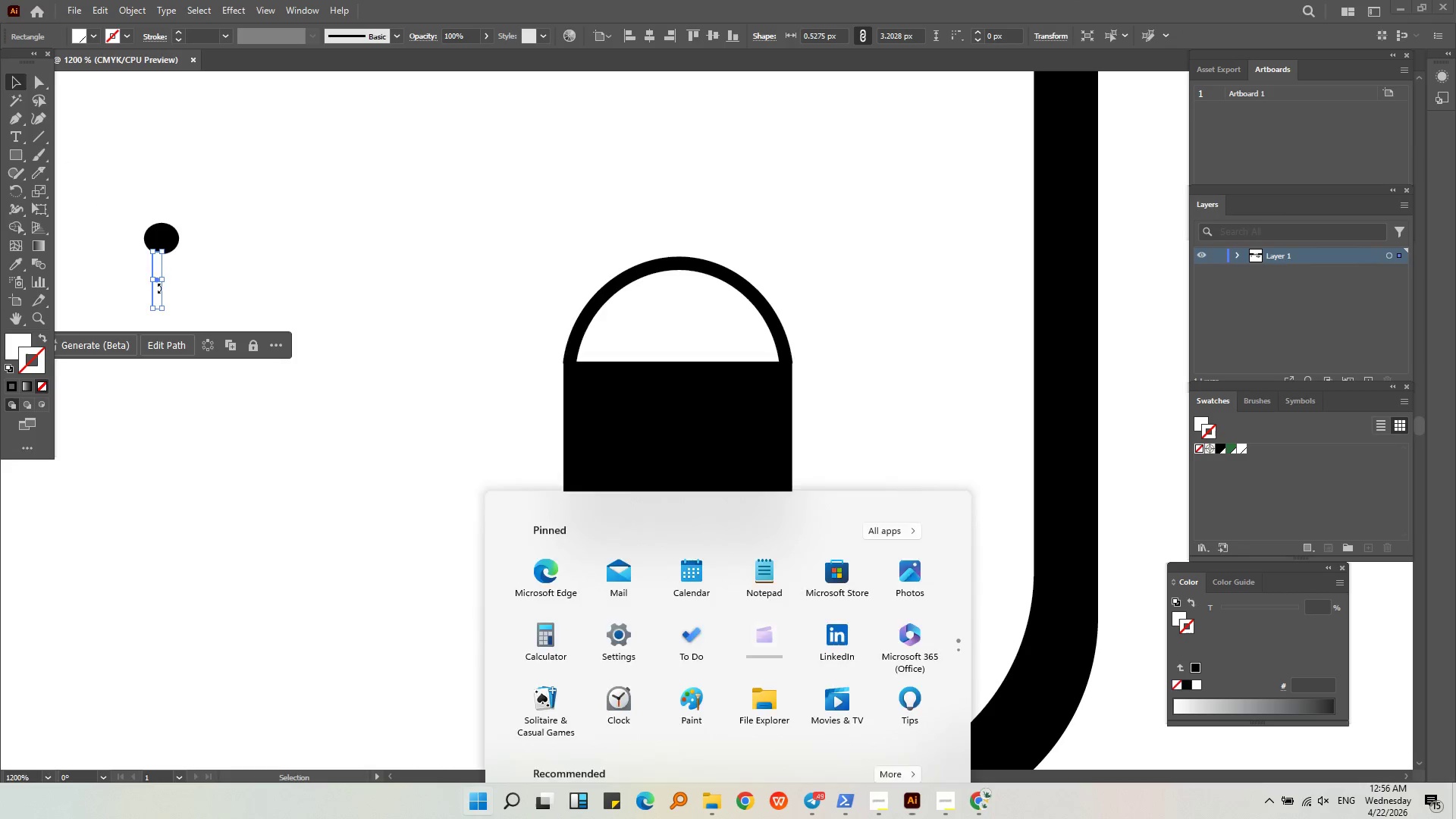 
key(Alt+AltLeft)
 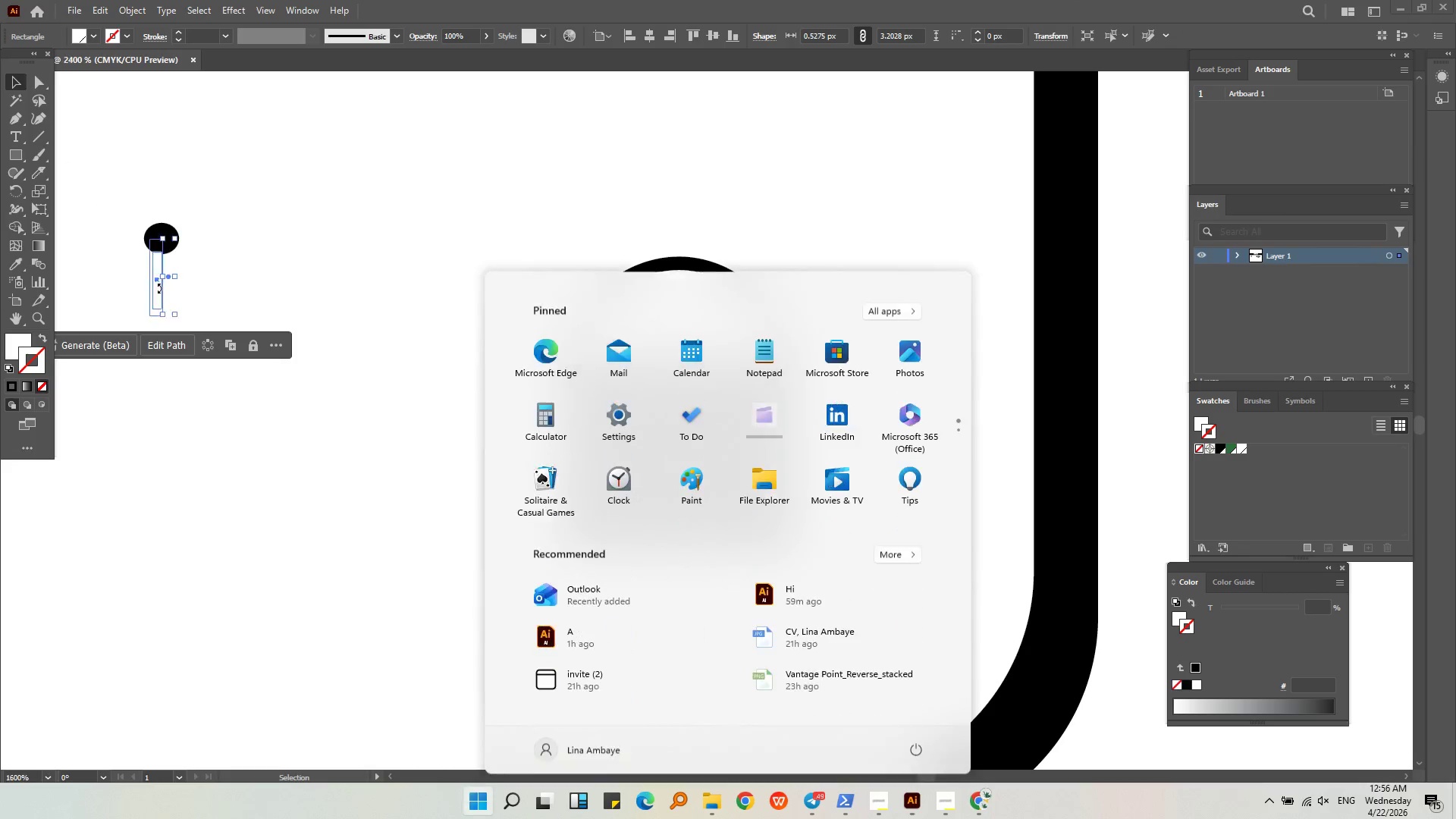 
left_click([219, 286])
 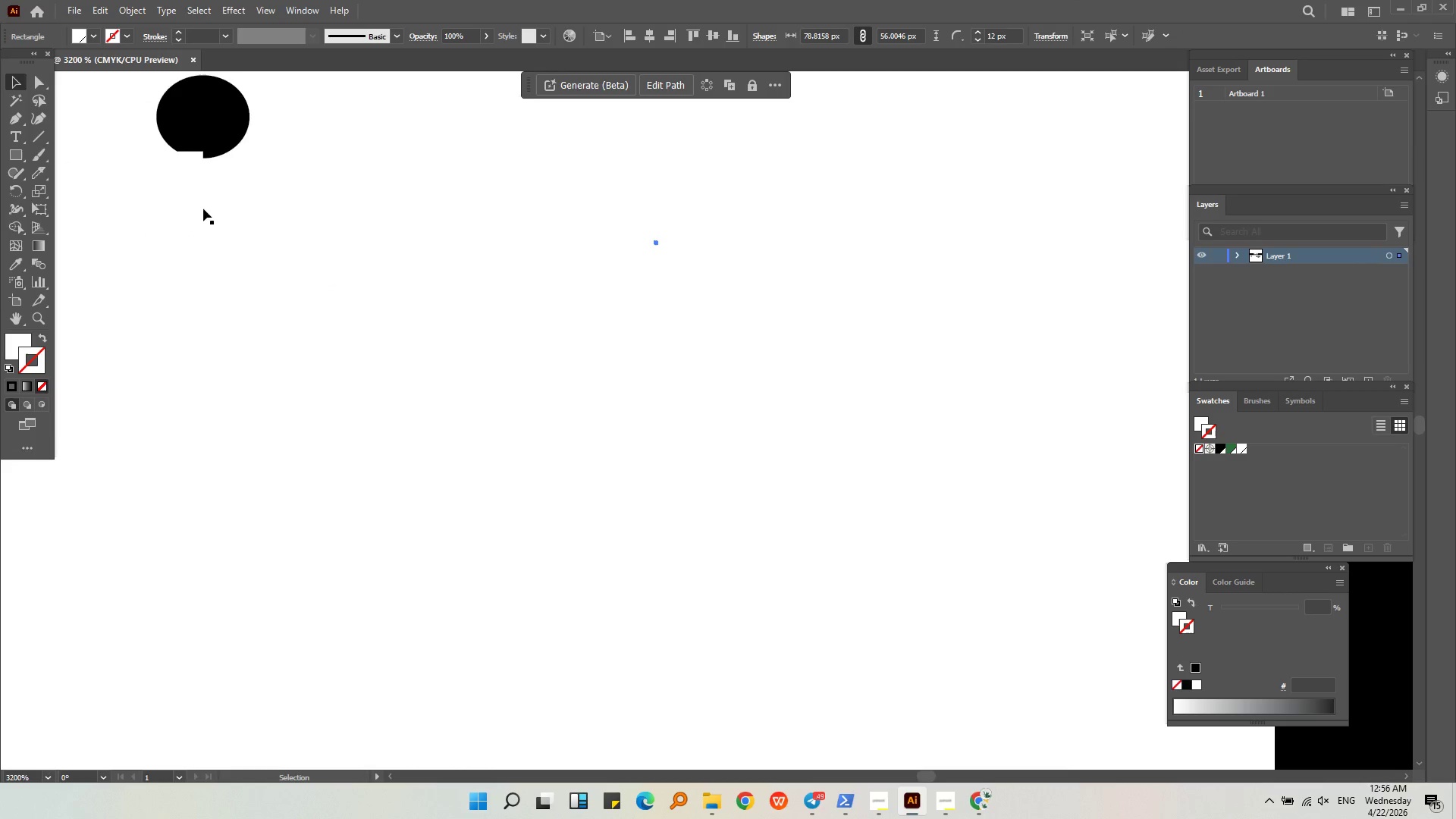 
scroll: coordinate [158, 288], scroll_direction: up, amount: 3.0
 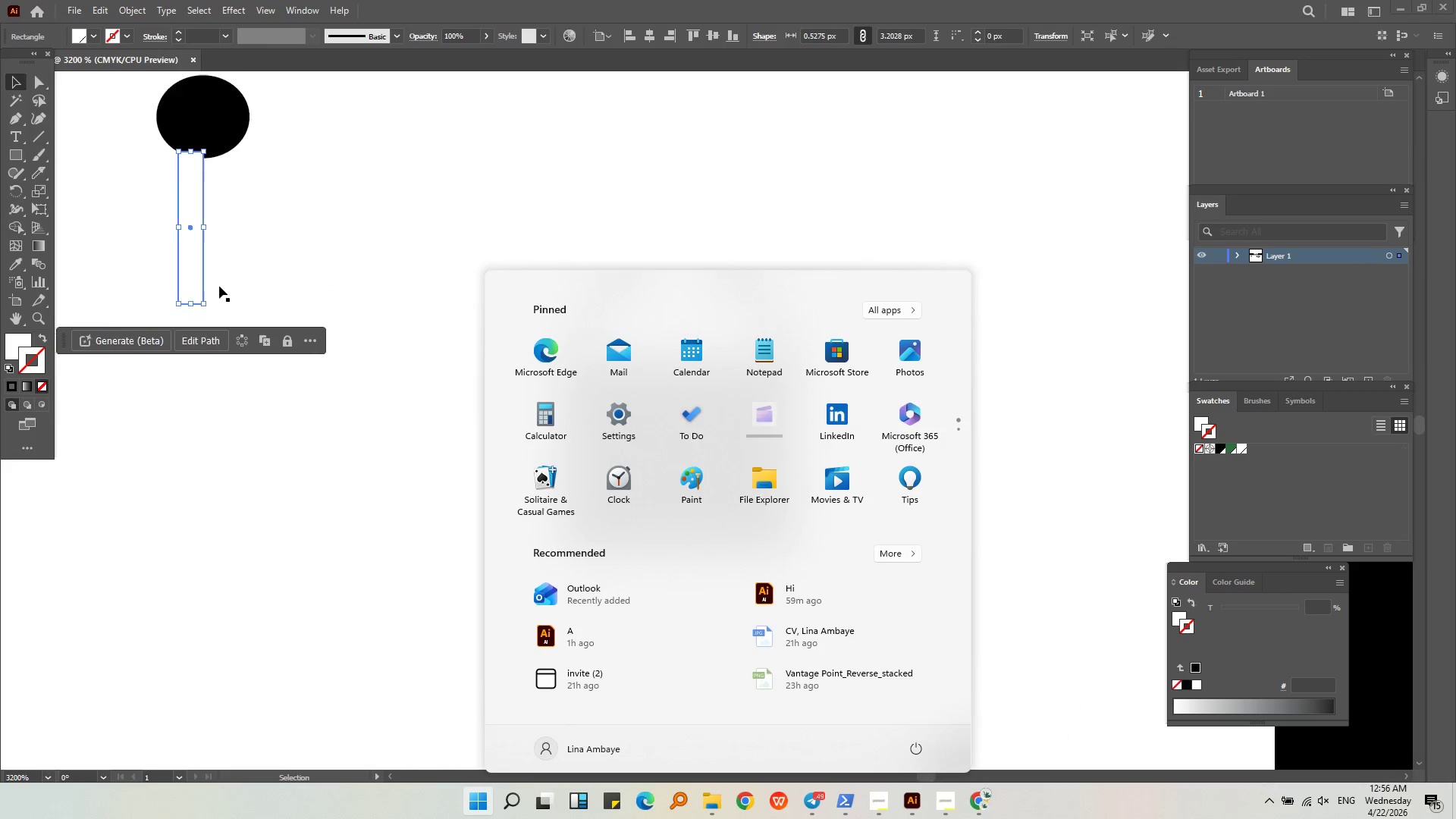 
left_click_drag(start_coordinate=[190, 224], to_coordinate=[202, 226])
 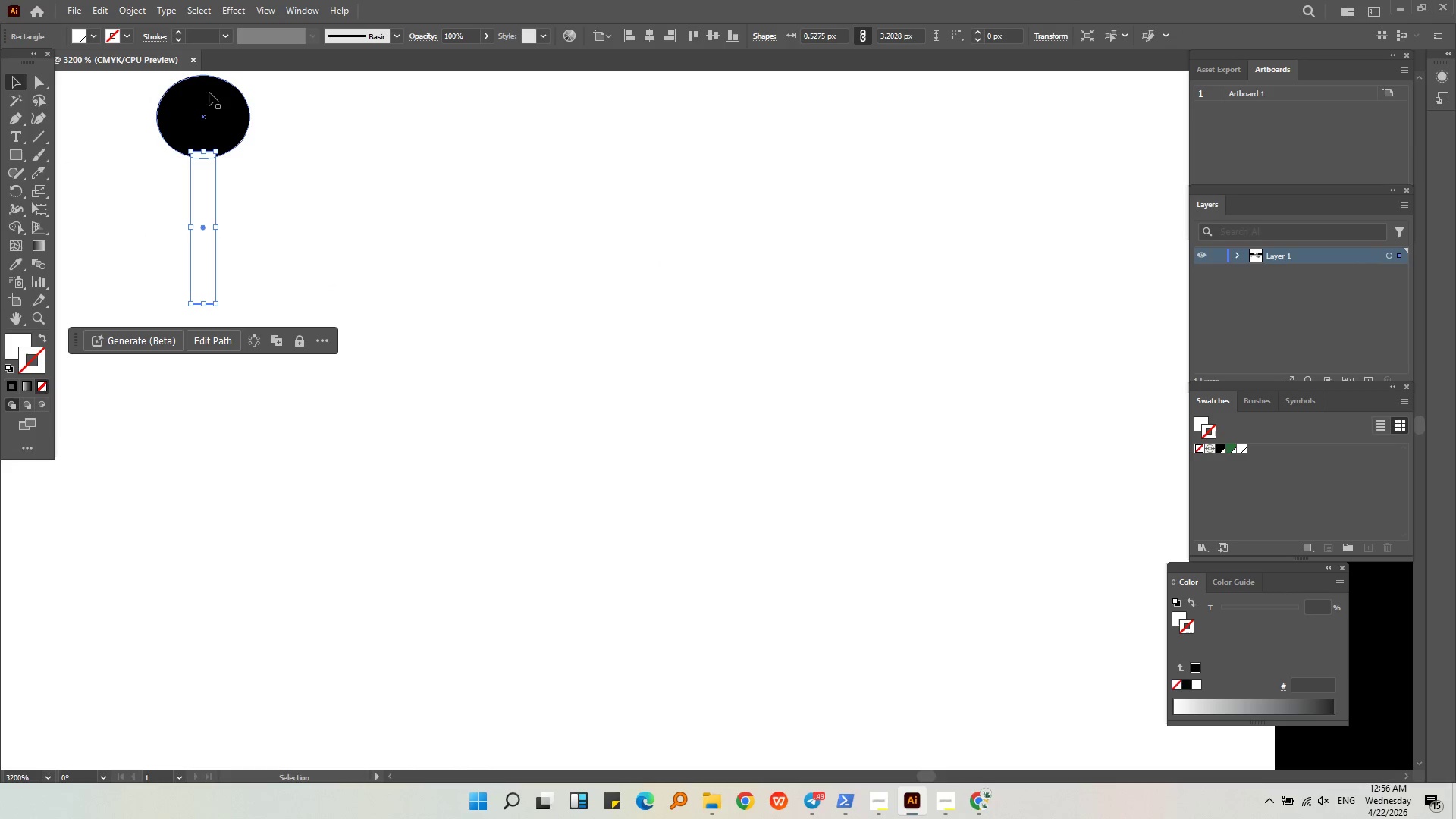 
hold_key(key=ShiftLeft, duration=0.59)
 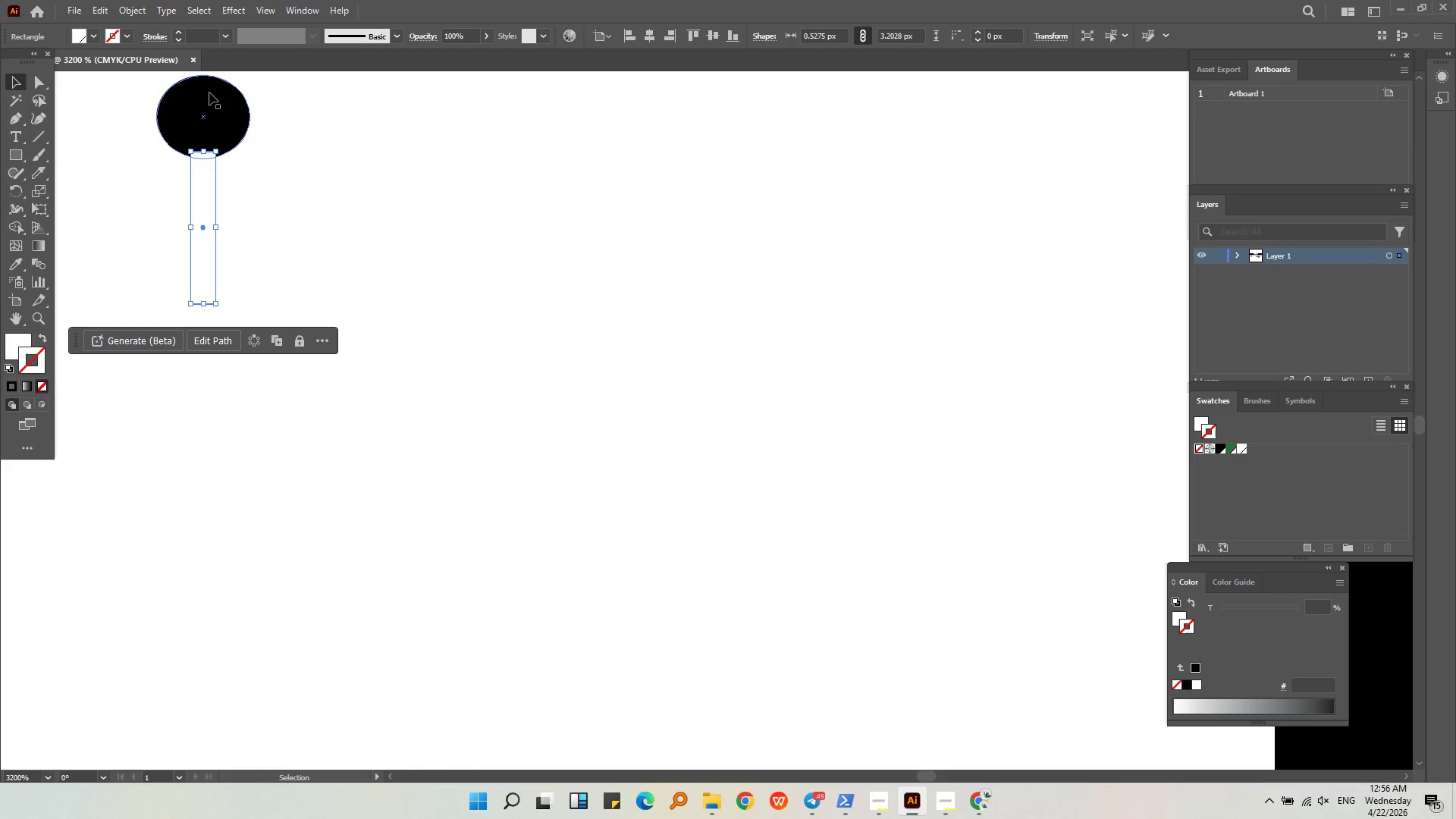 
left_click([209, 113])
 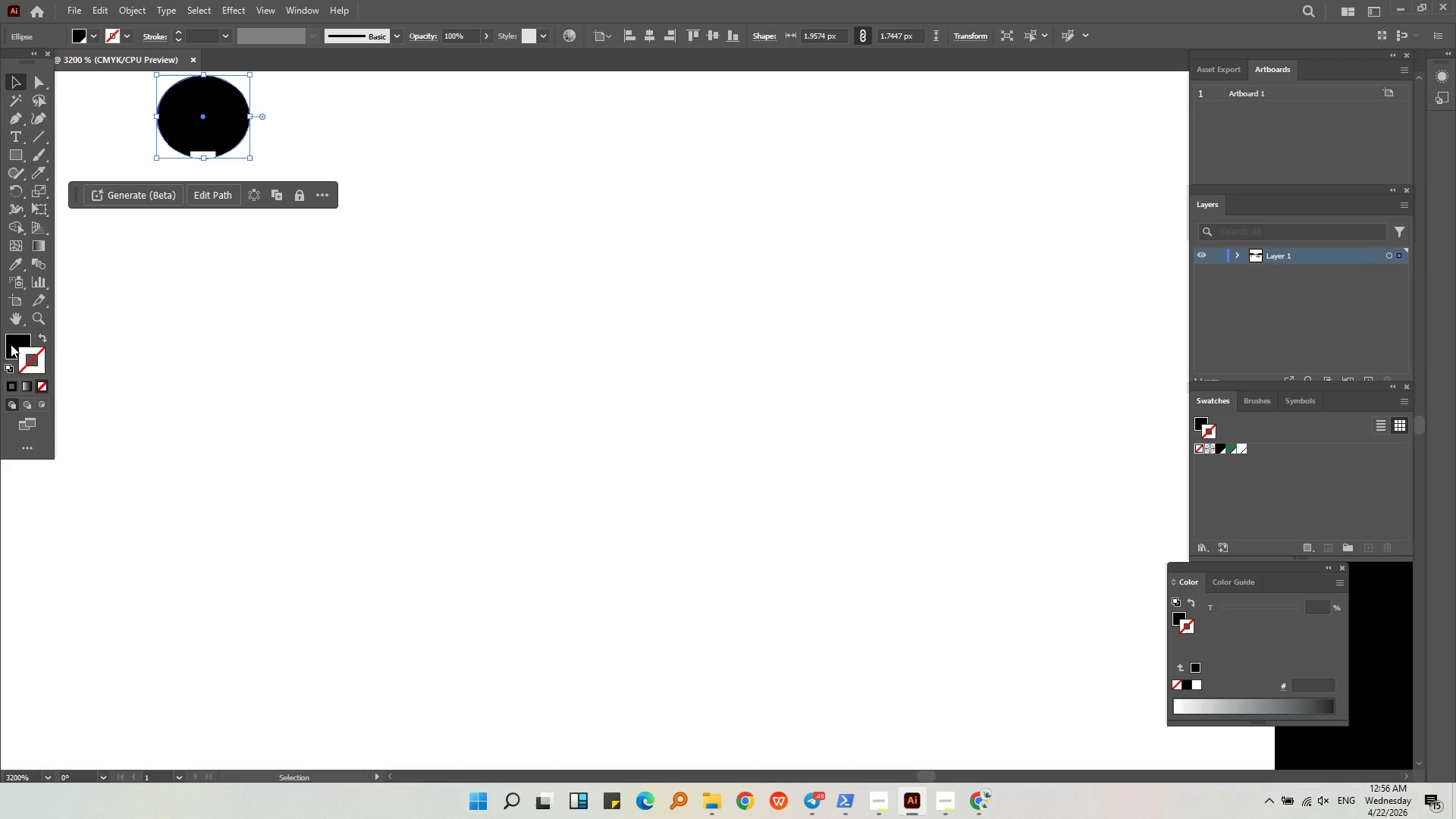 
double_click([11, 344])
 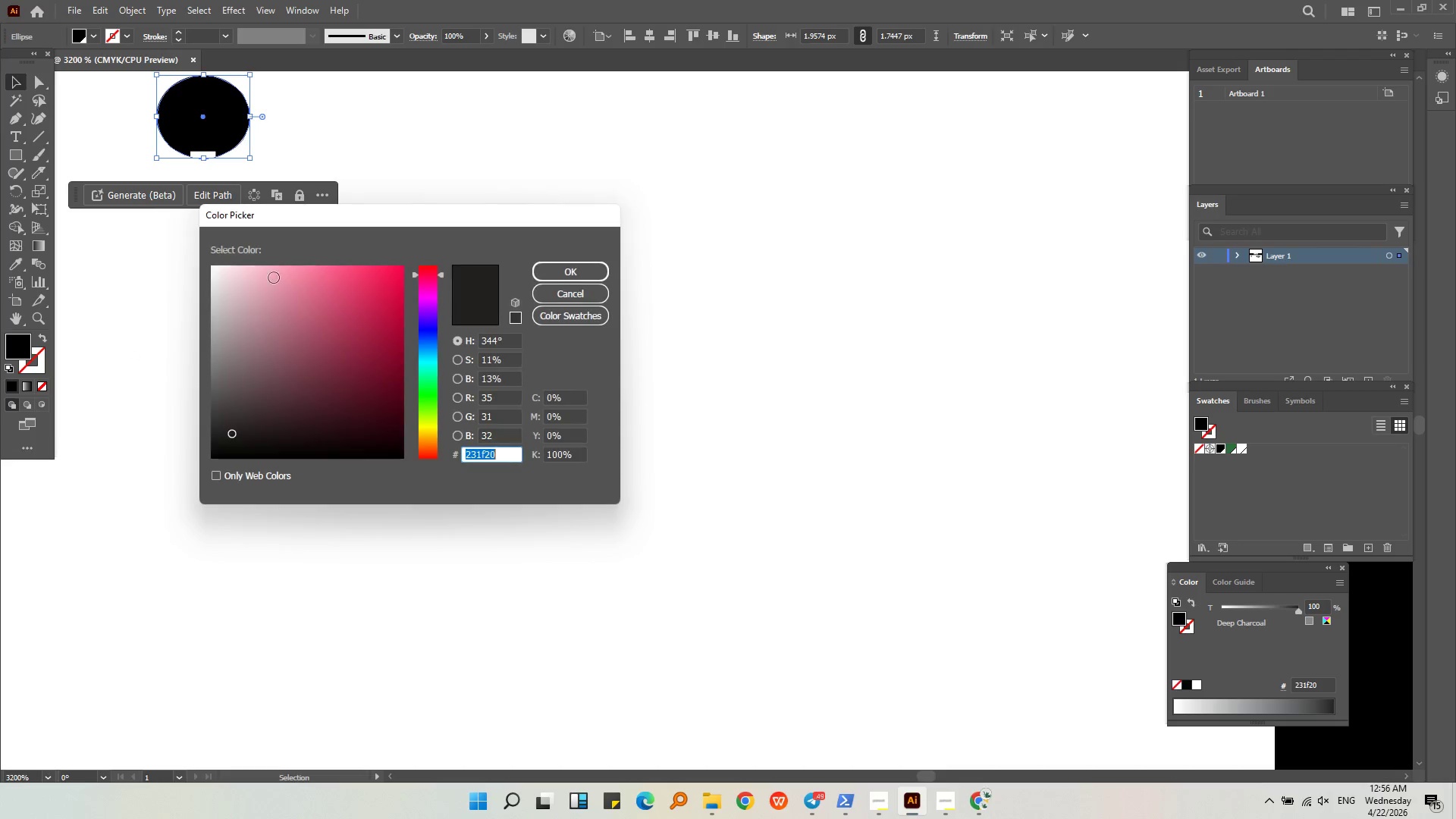 
left_click_drag(start_coordinate=[264, 253], to_coordinate=[181, 258])
 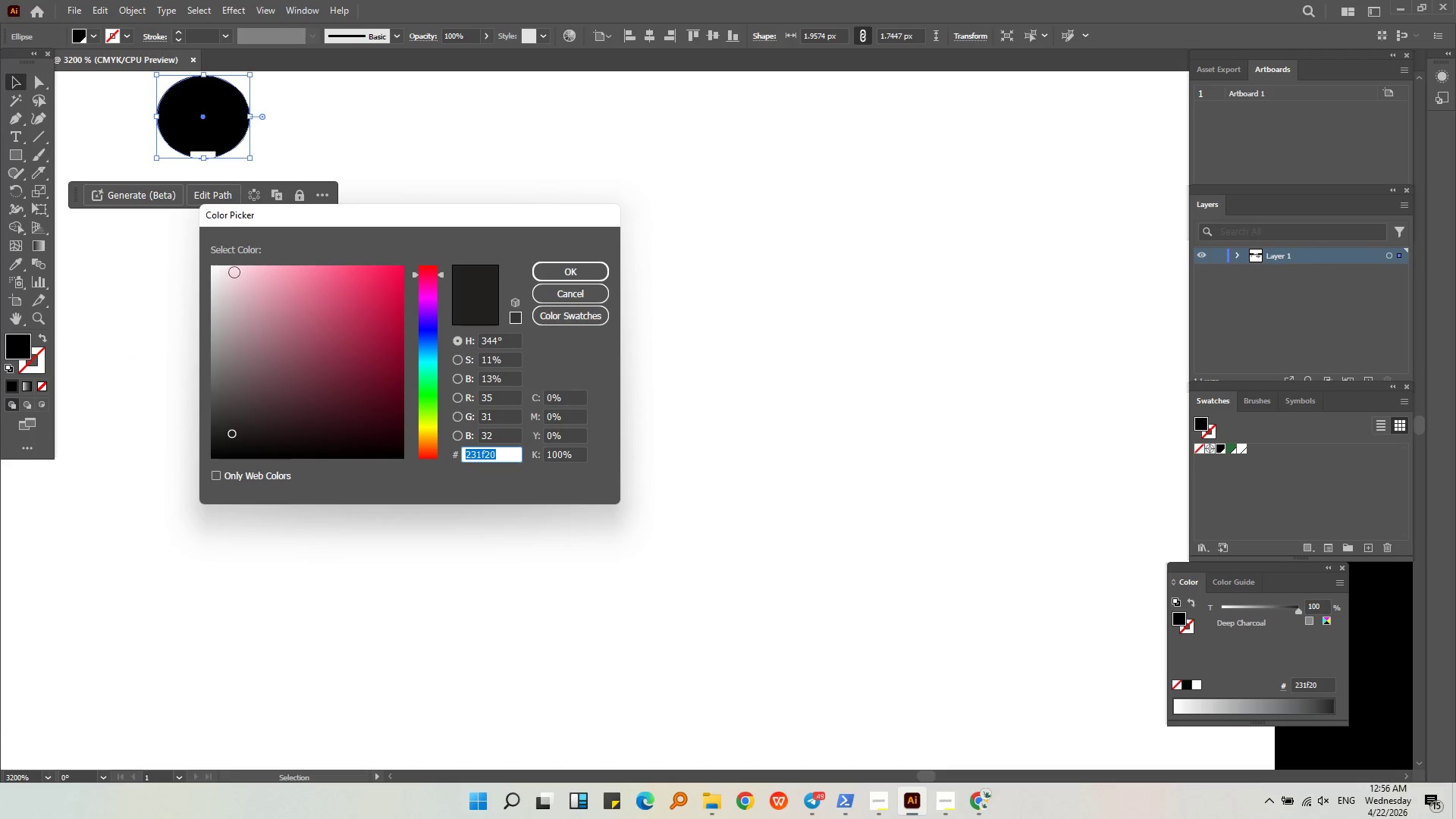 
left_click_drag(start_coordinate=[234, 272], to_coordinate=[171, 249])
 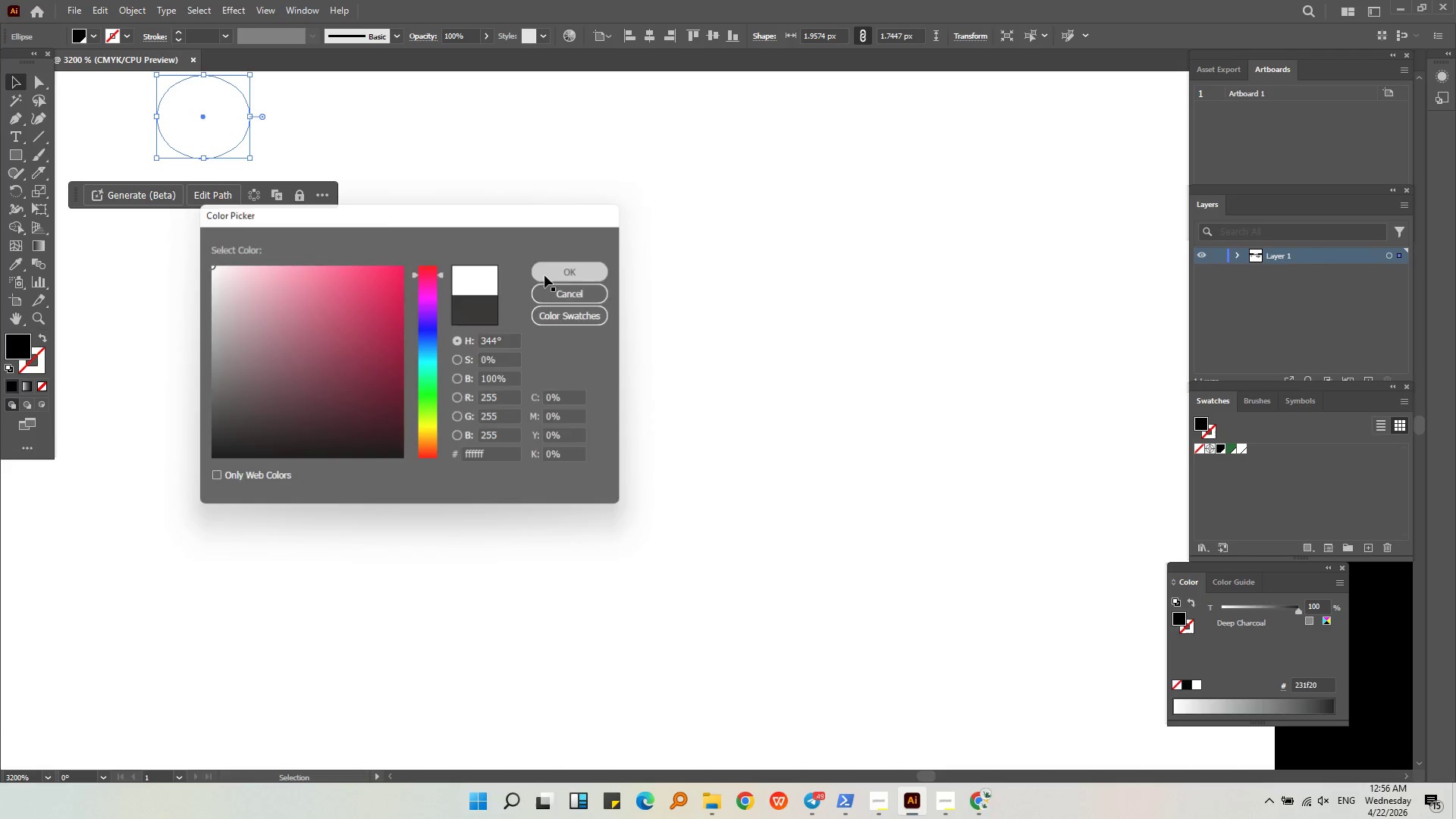 
double_click([481, 190])
 